 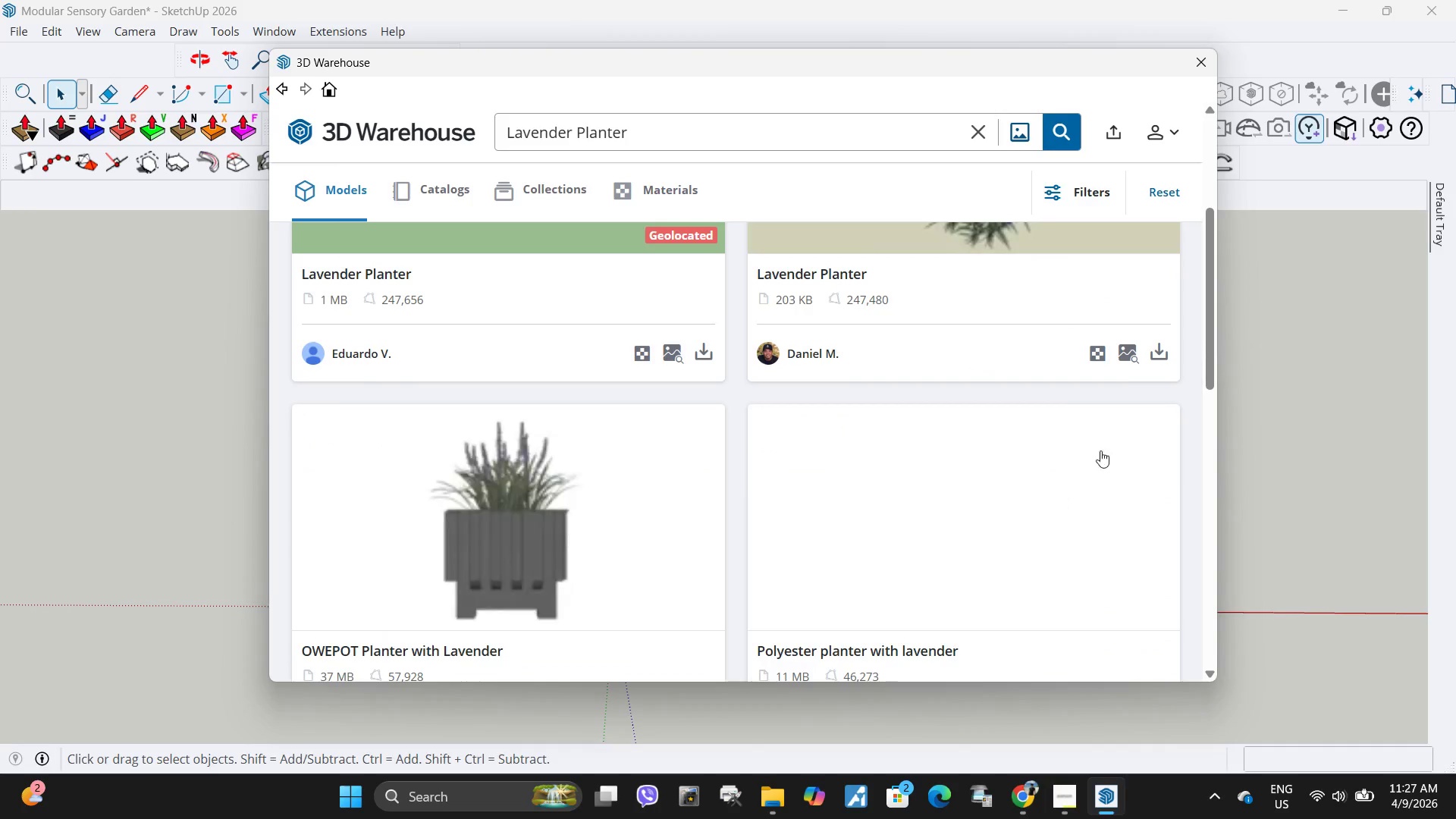 
left_click([1153, 356])
 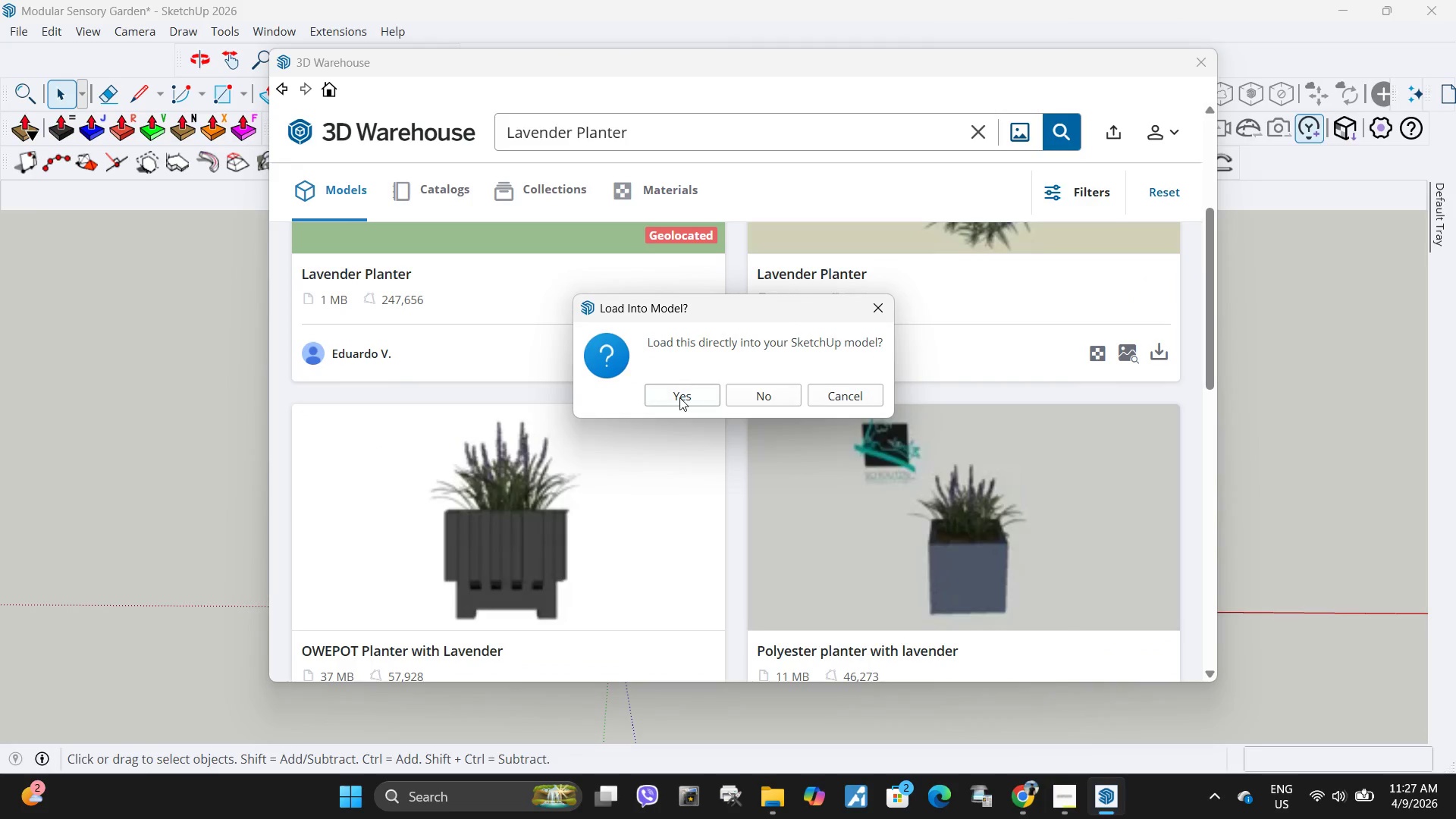 
left_click([679, 397])
 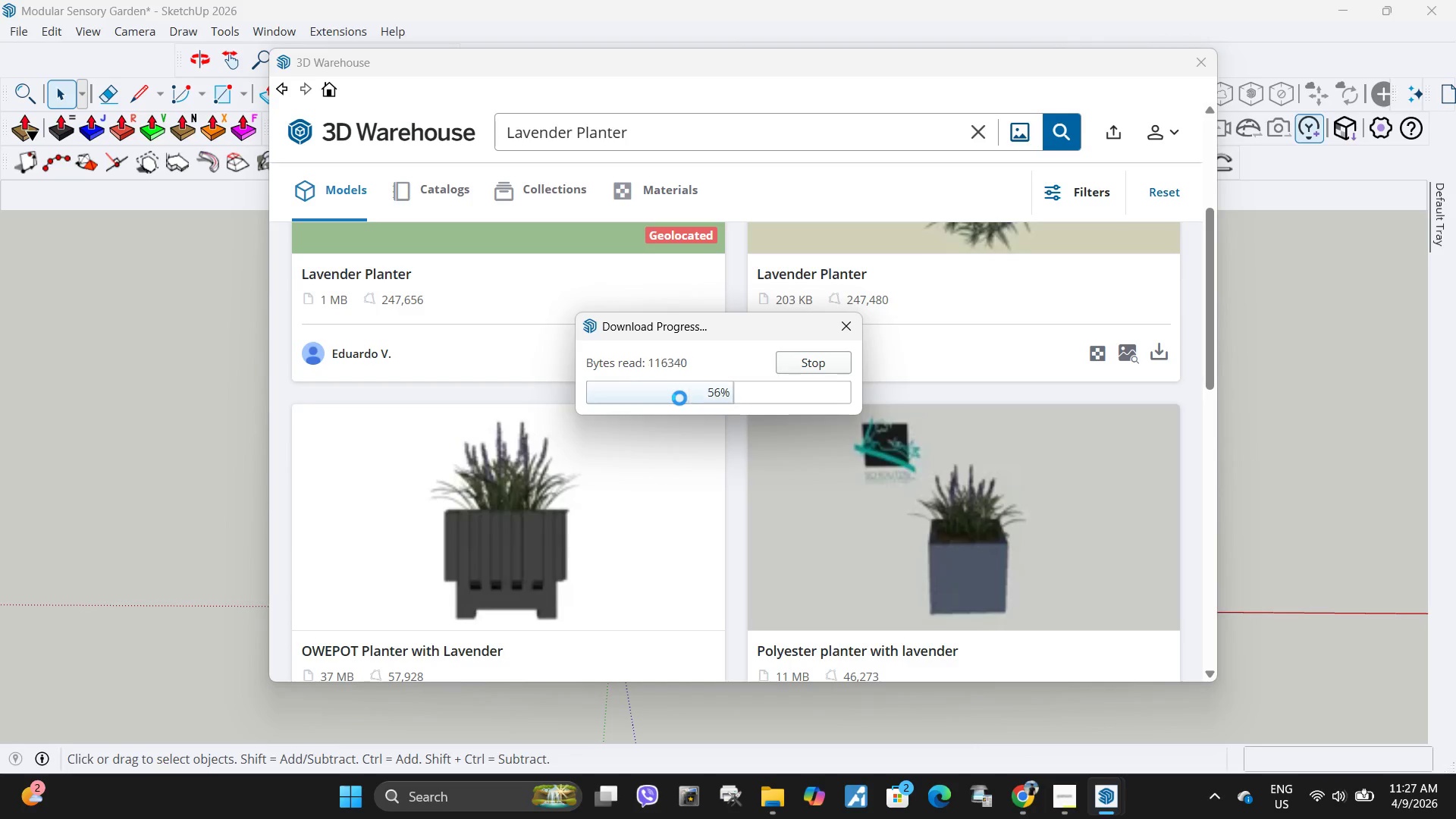 
scroll: coordinate [676, 514], scroll_direction: up, amount: 8.0
 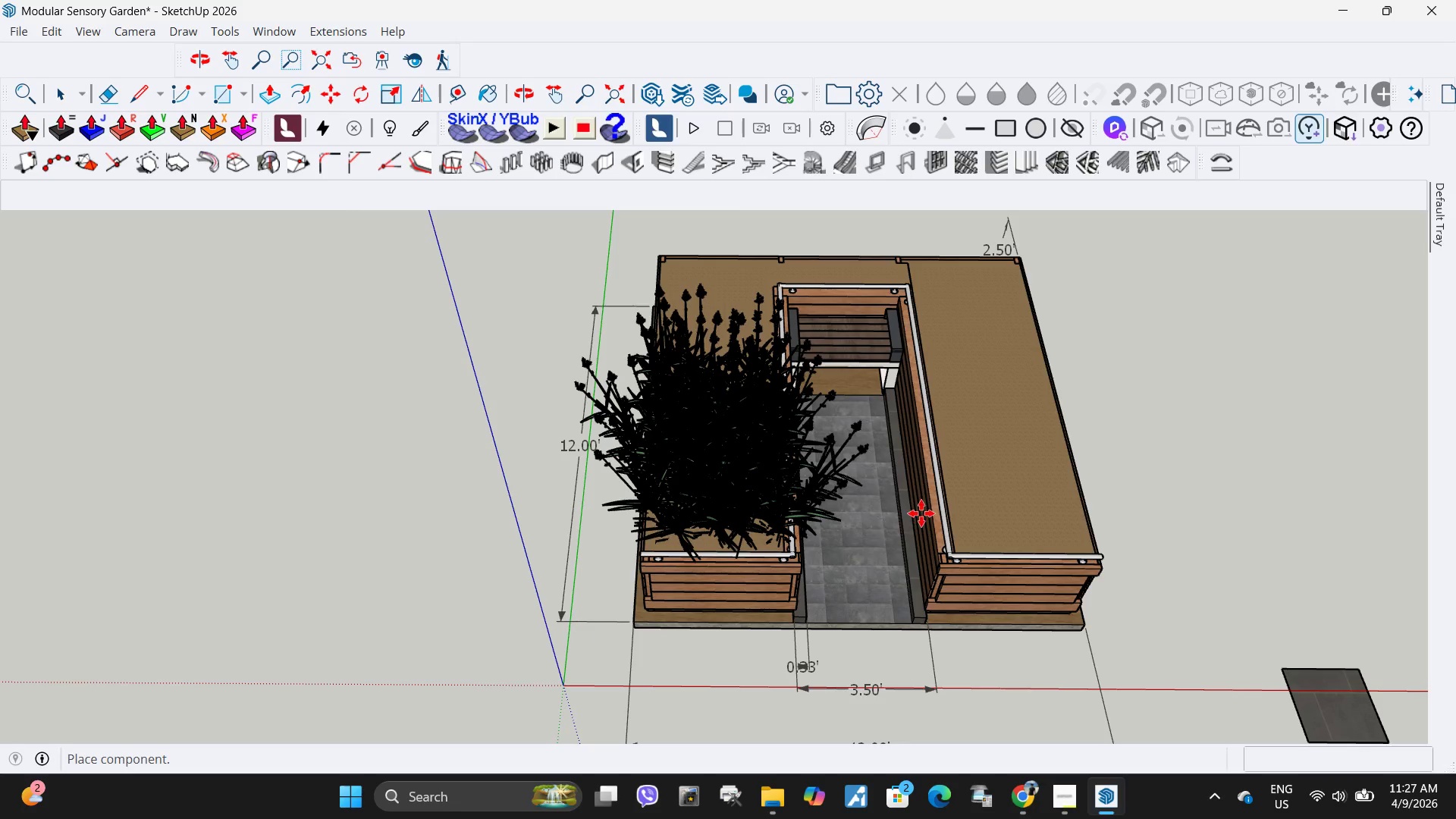 
scroll: coordinate [858, 529], scroll_direction: down, amount: 3.0
 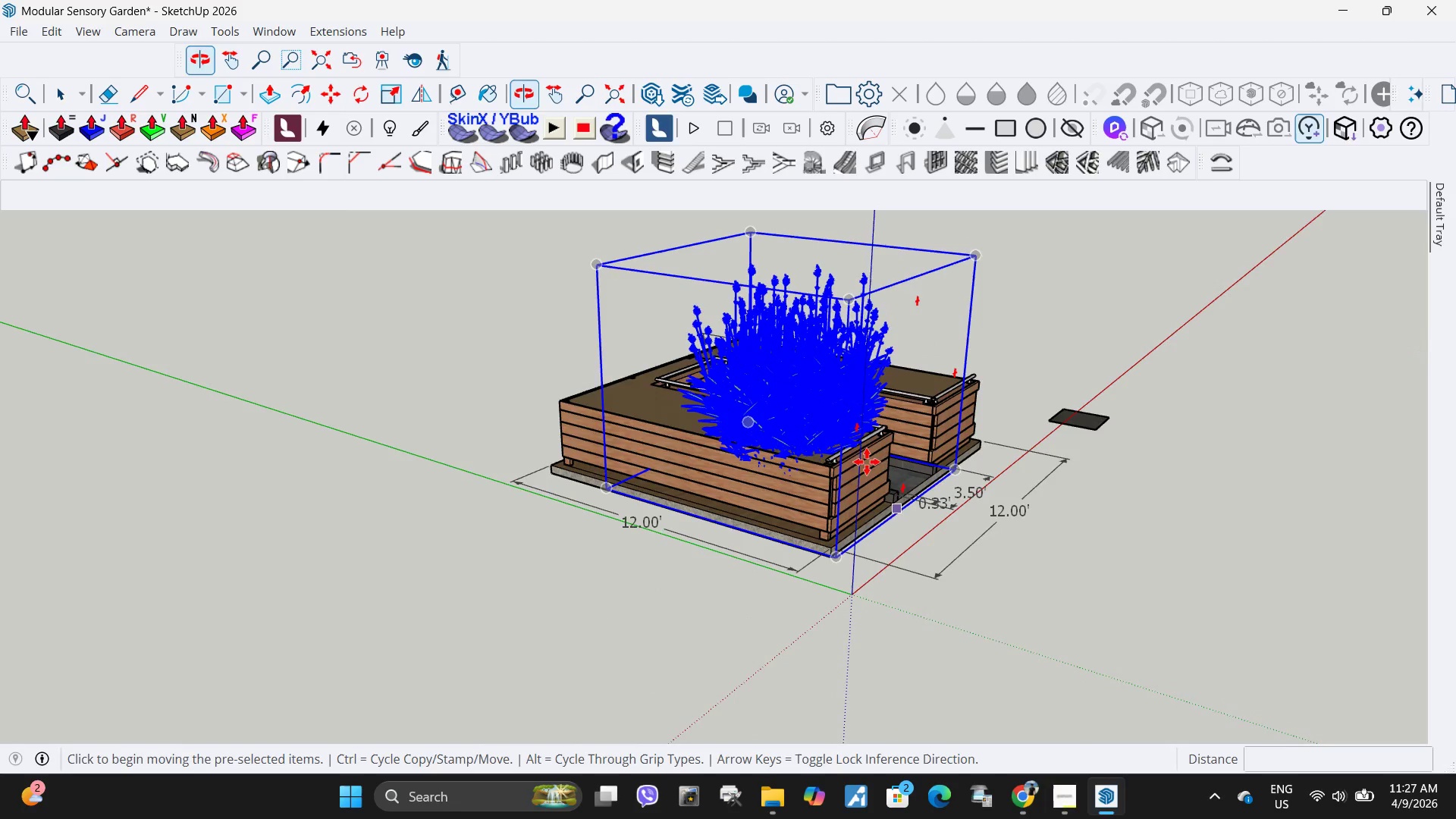 
scroll: coordinate [846, 431], scroll_direction: up, amount: 3.0
 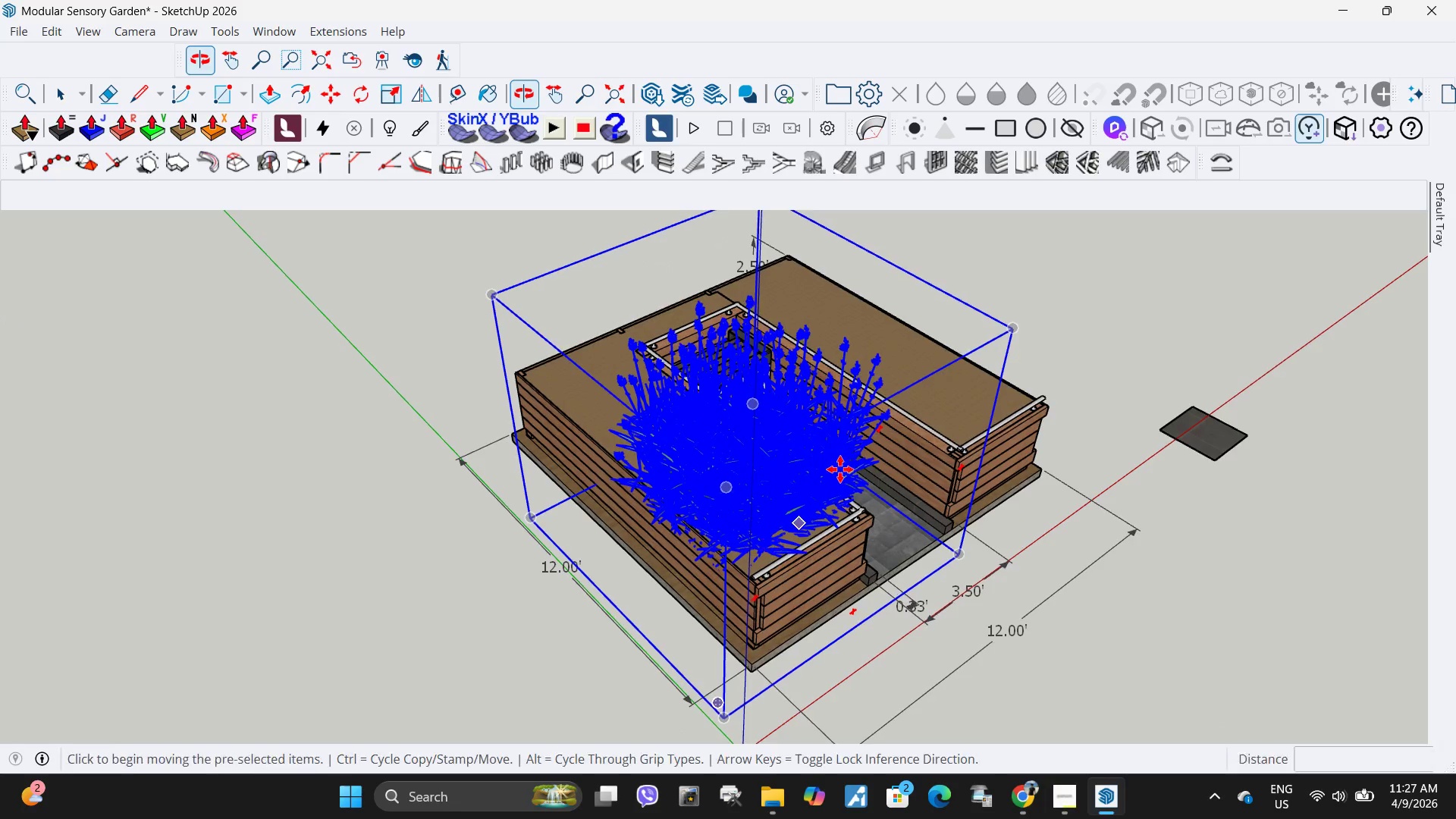 
key(S)
 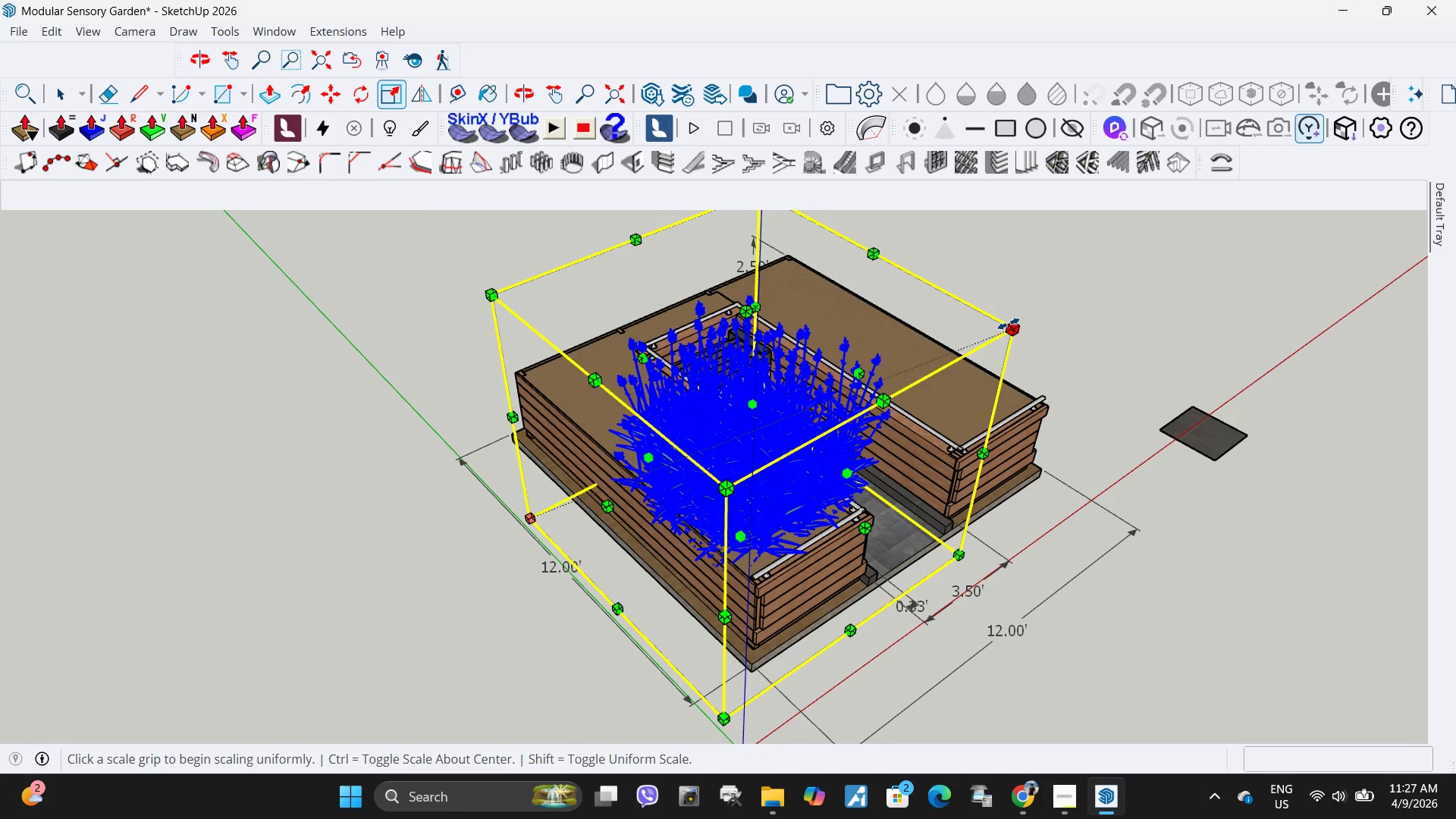 
left_click([1009, 324])
 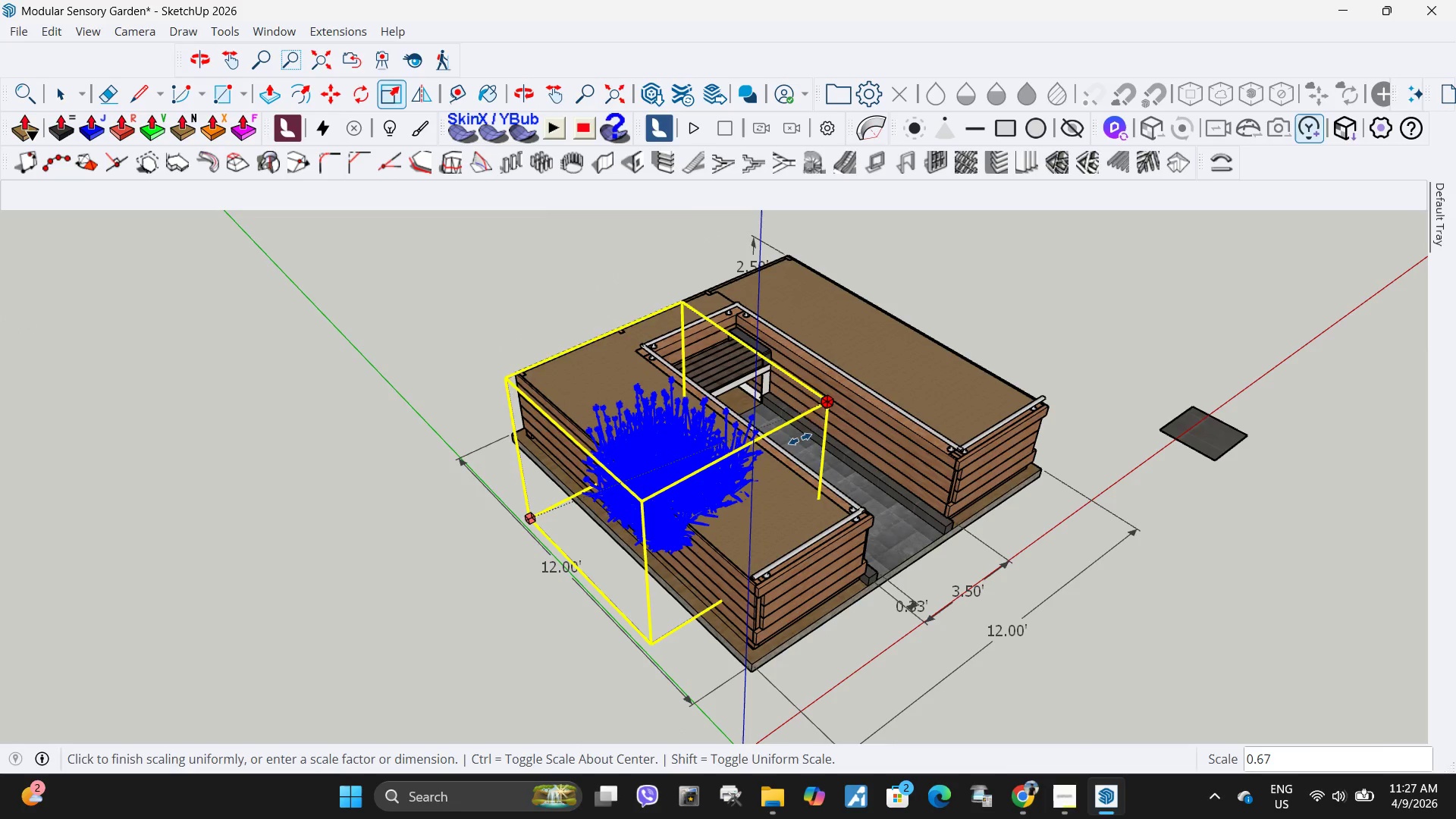 
left_click([791, 444])
 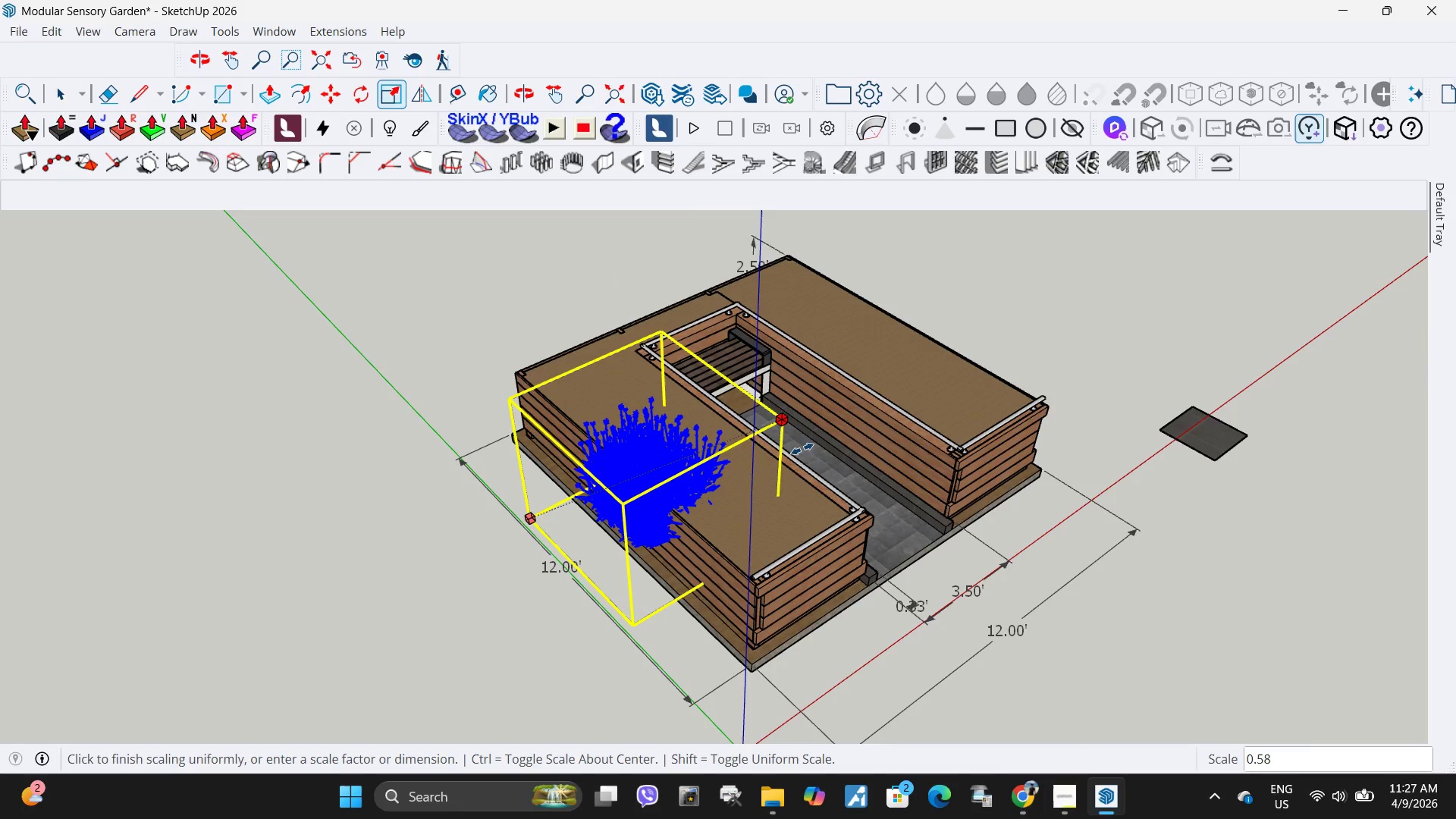 
key(Space)
 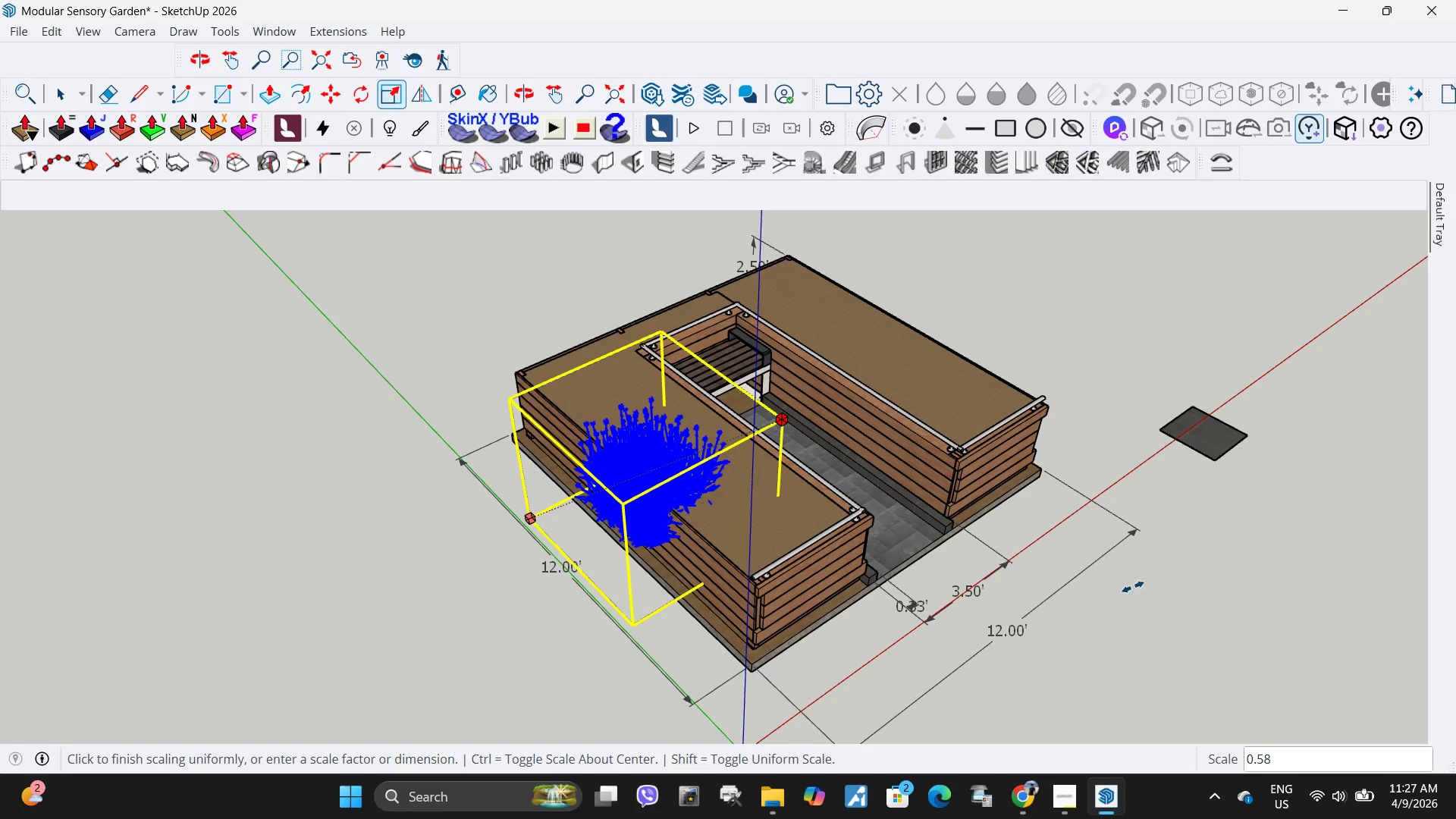 
scroll: coordinate [1068, 558], scroll_direction: up, amount: 5.0
 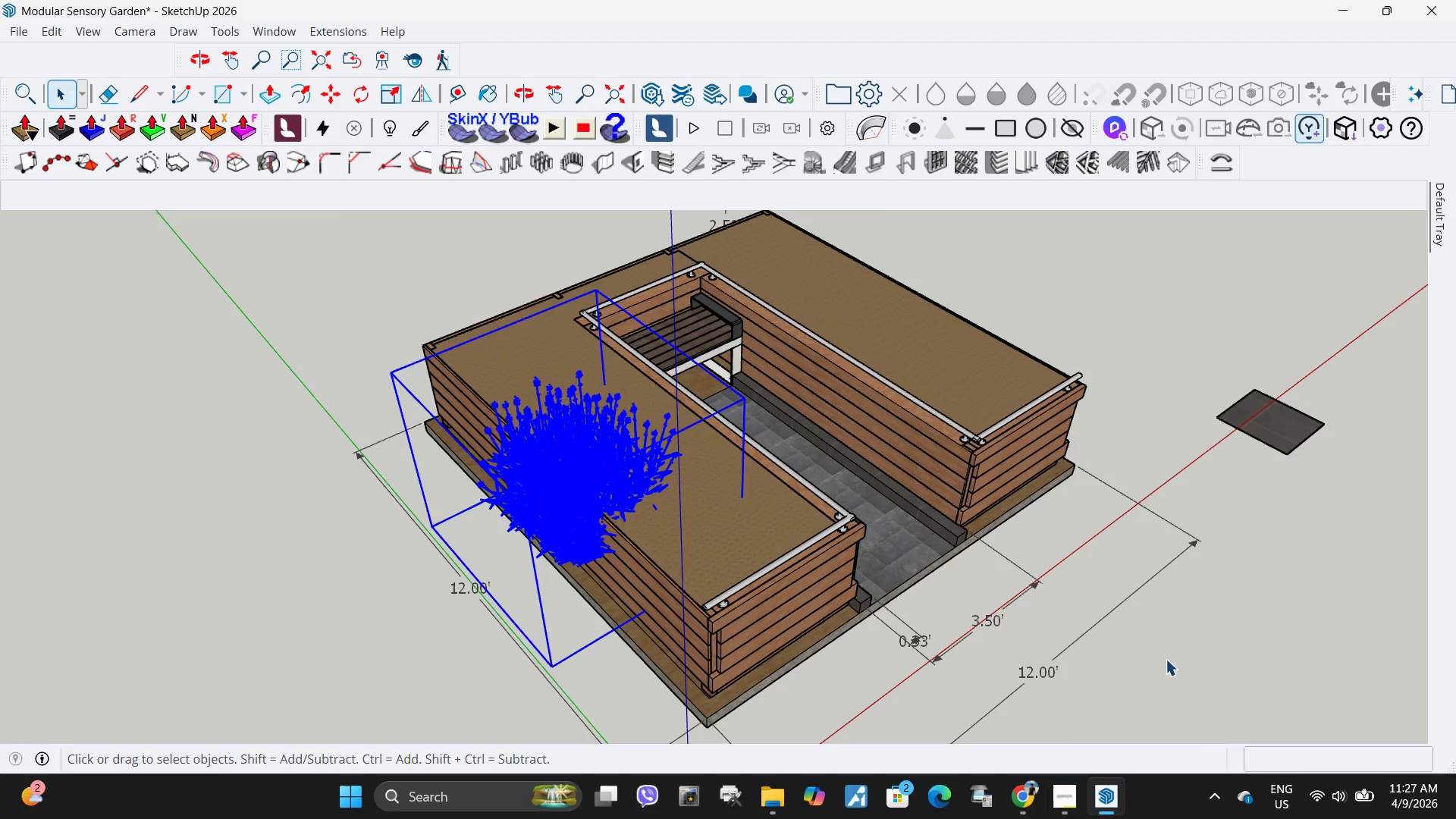 
left_click([1166, 659])
 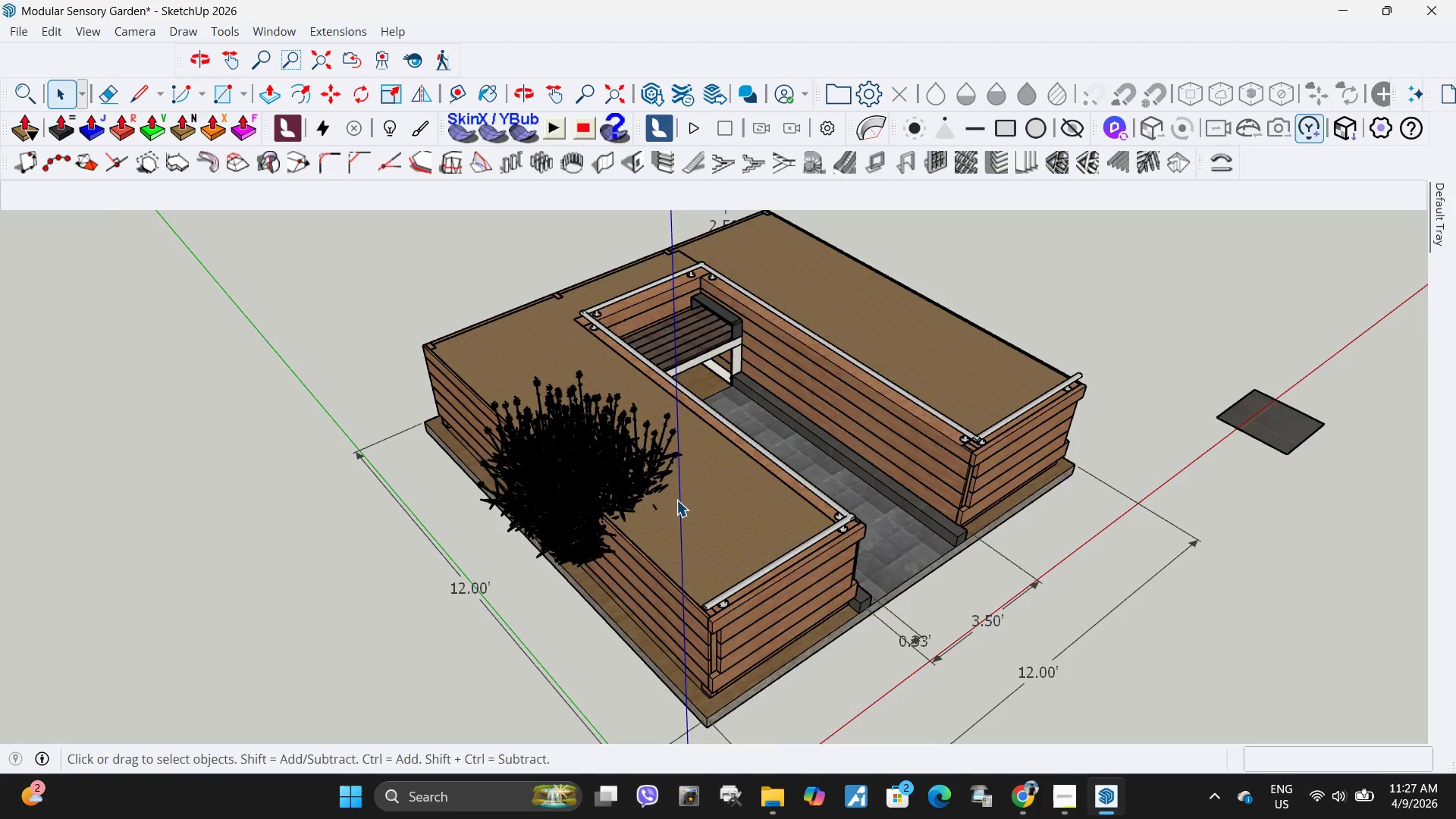 
scroll: coordinate [878, 562], scroll_direction: up, amount: 11.0
 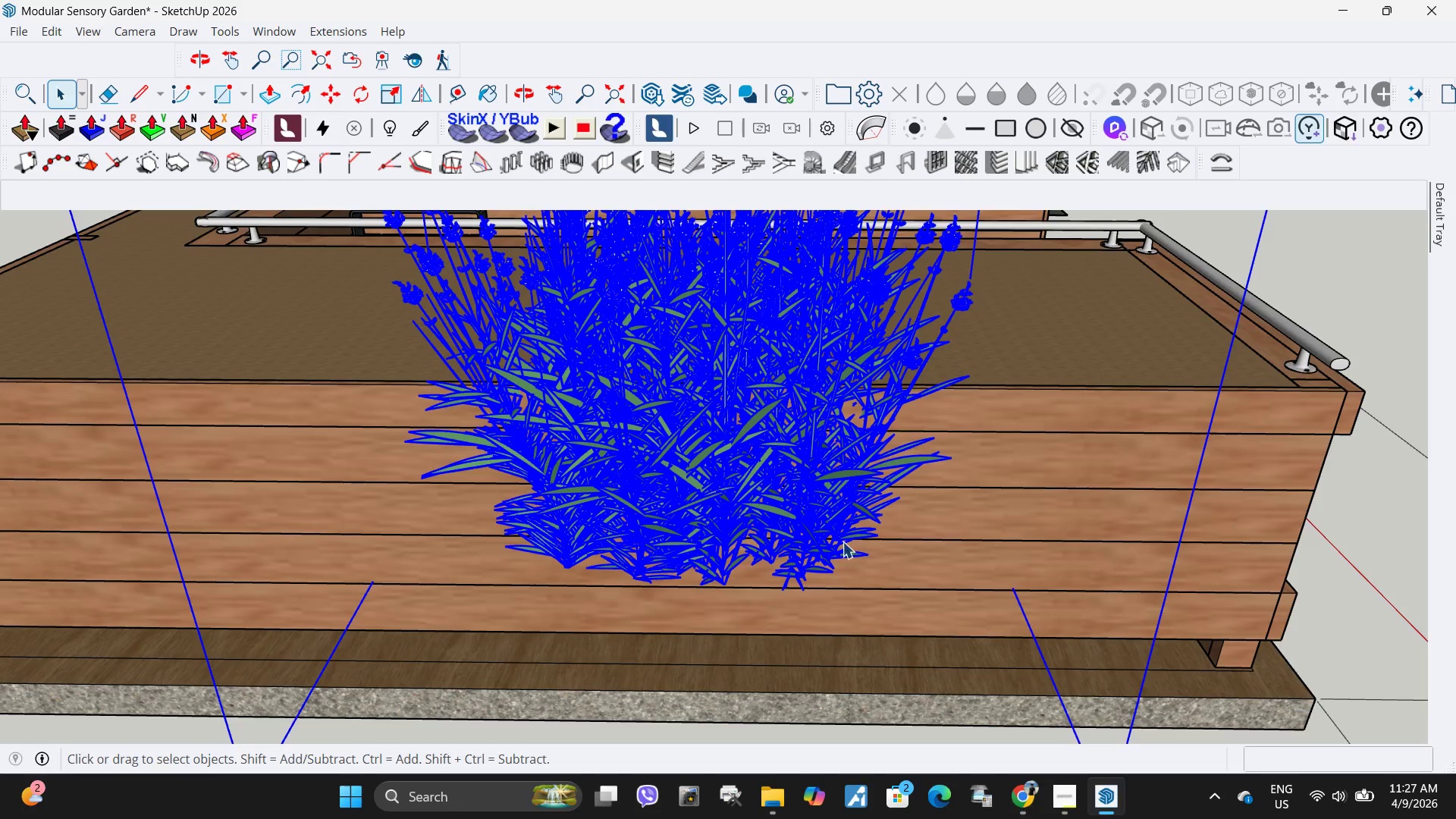 
scroll: coordinate [601, 467], scroll_direction: down, amount: 9.0
 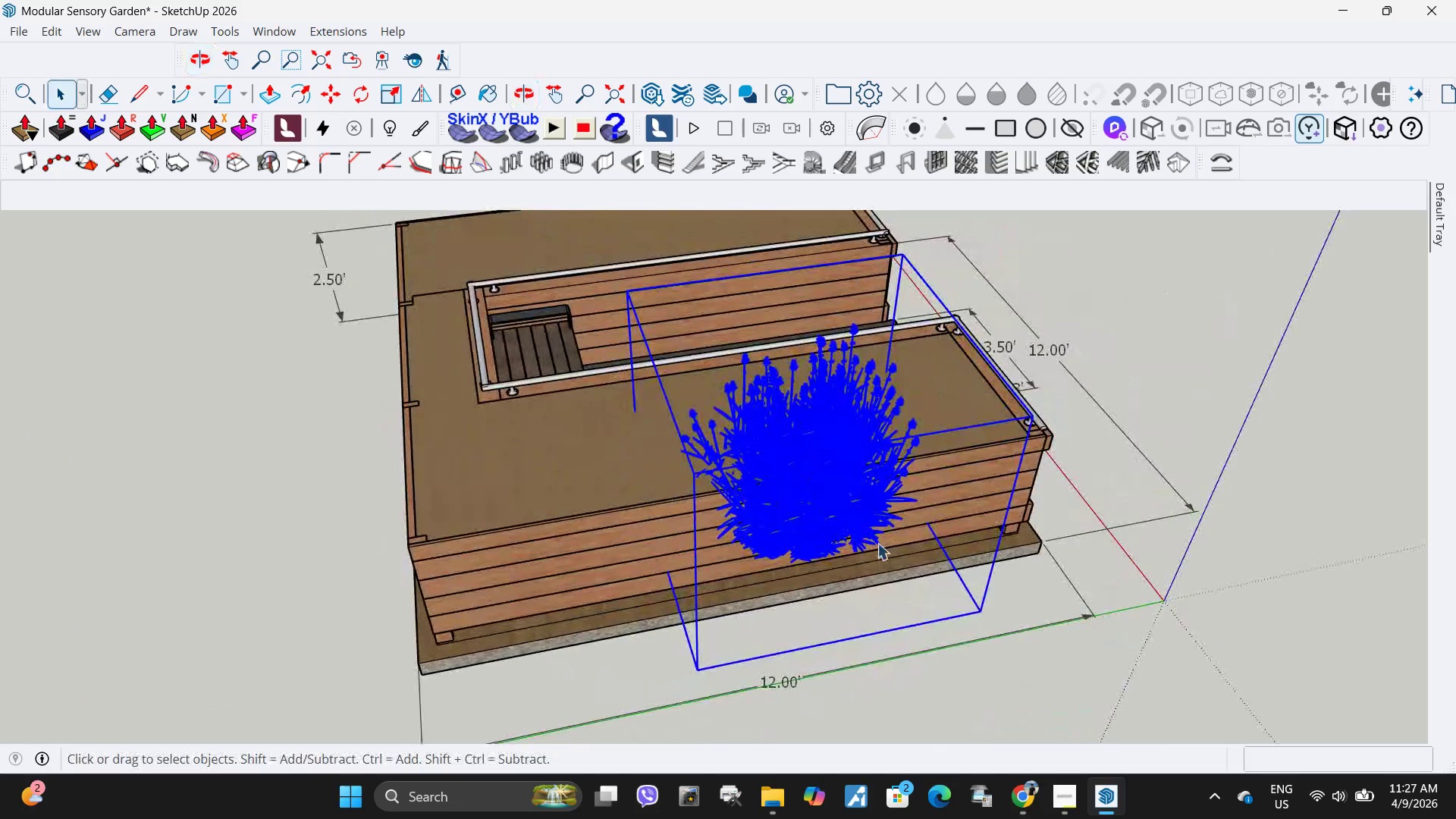 
scroll: coordinate [822, 544], scroll_direction: up, amount: 3.0
 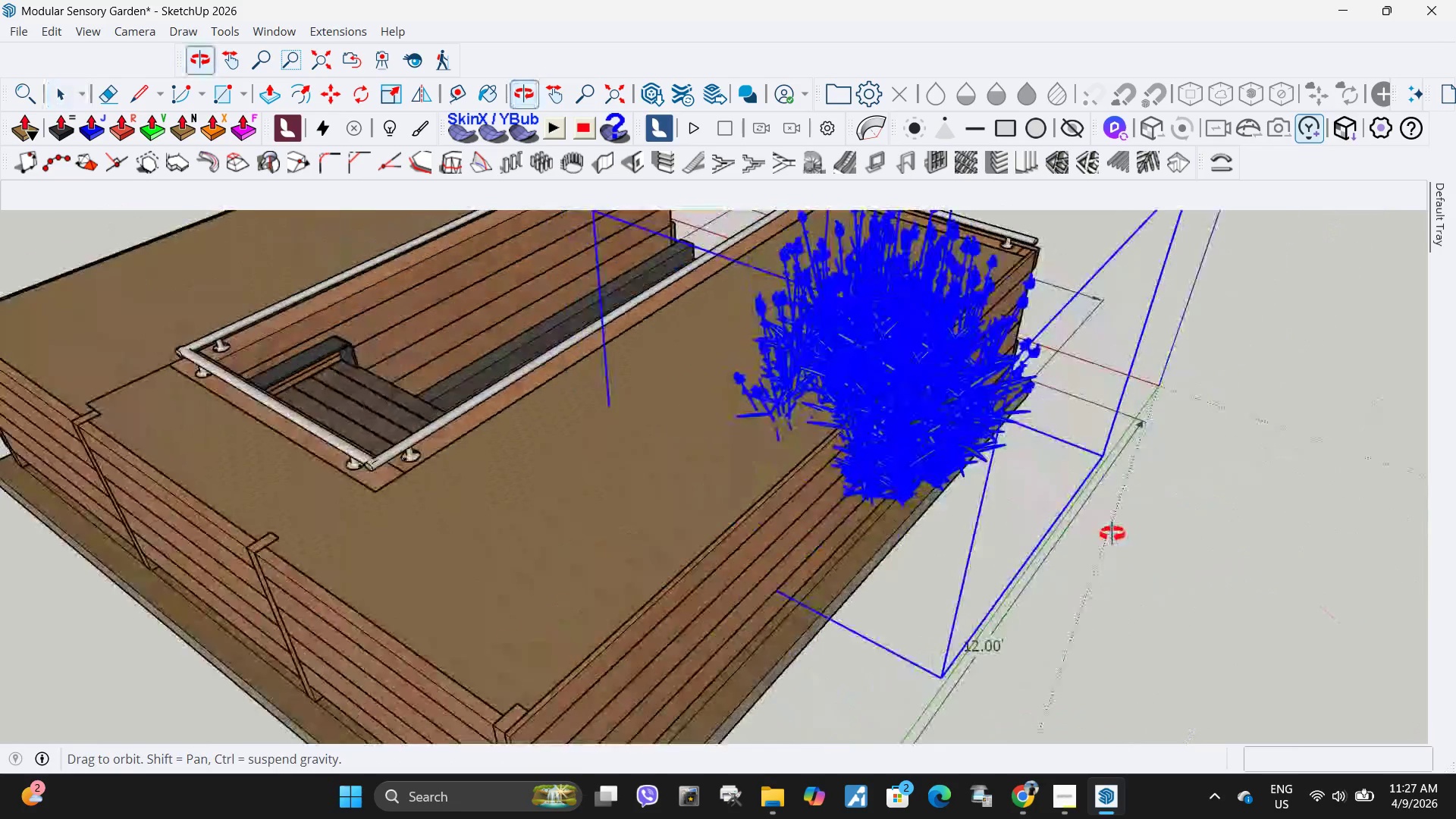 
key(M)
 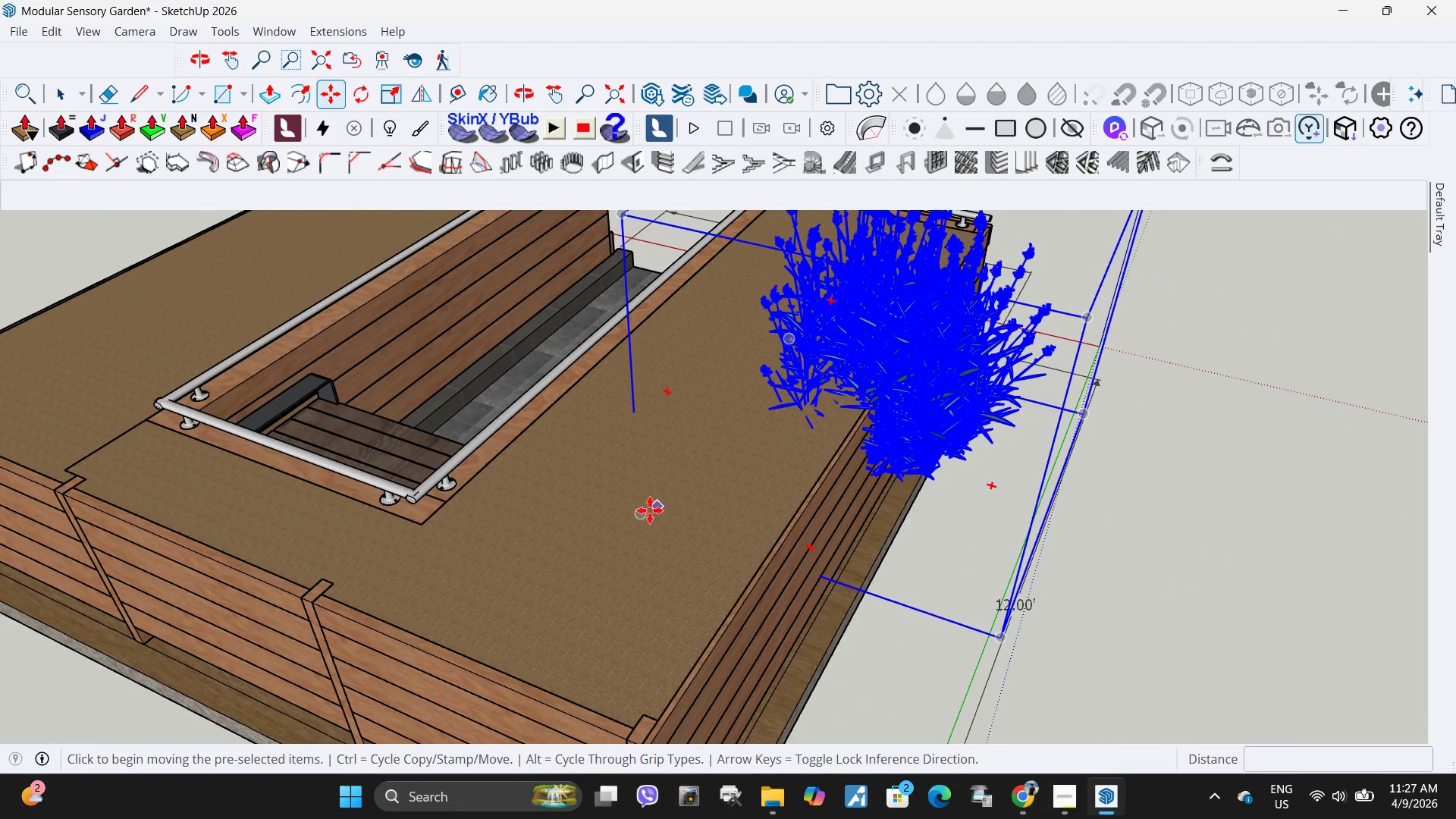 
left_click([642, 513])
 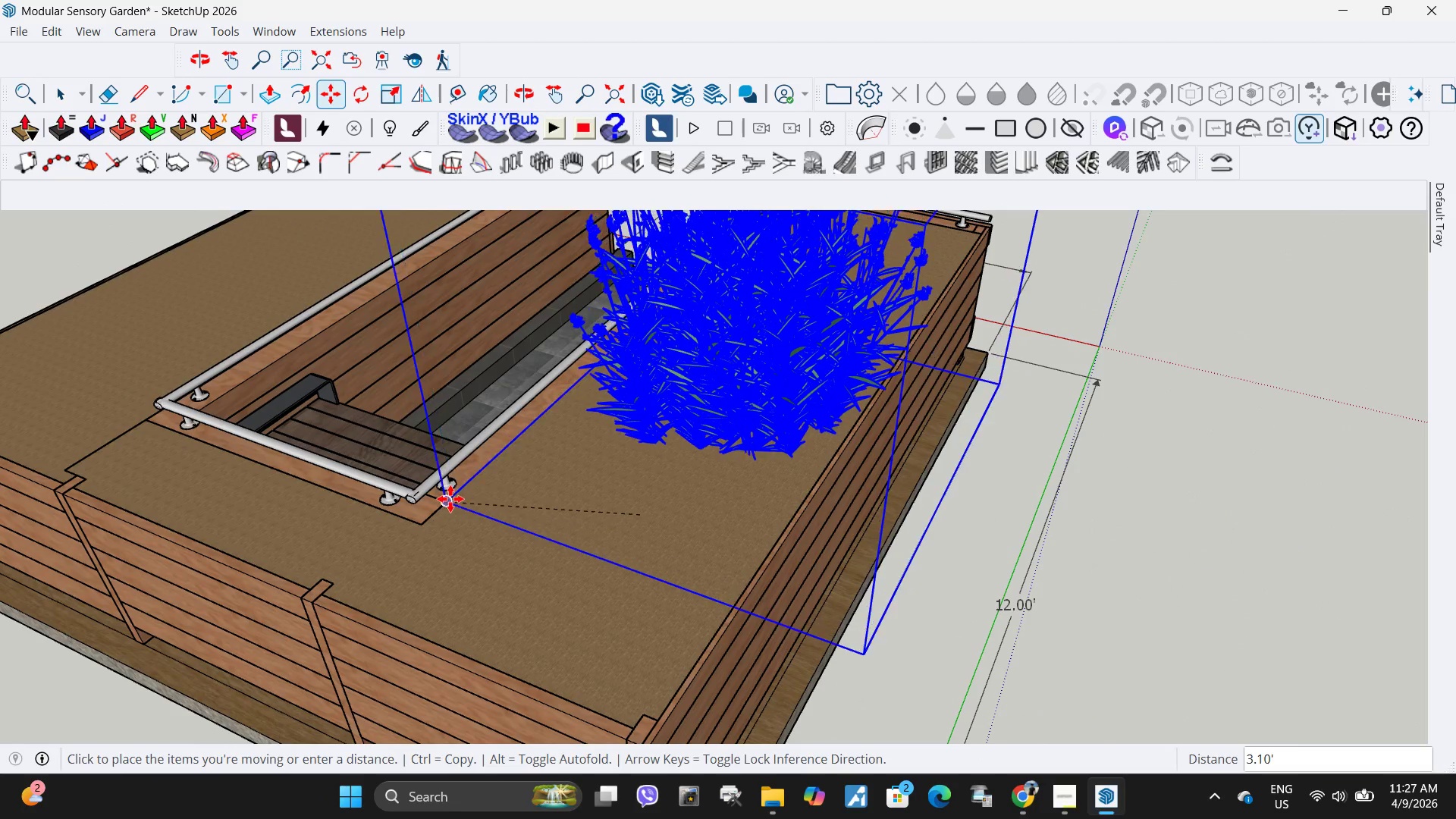 
left_click([448, 500])
 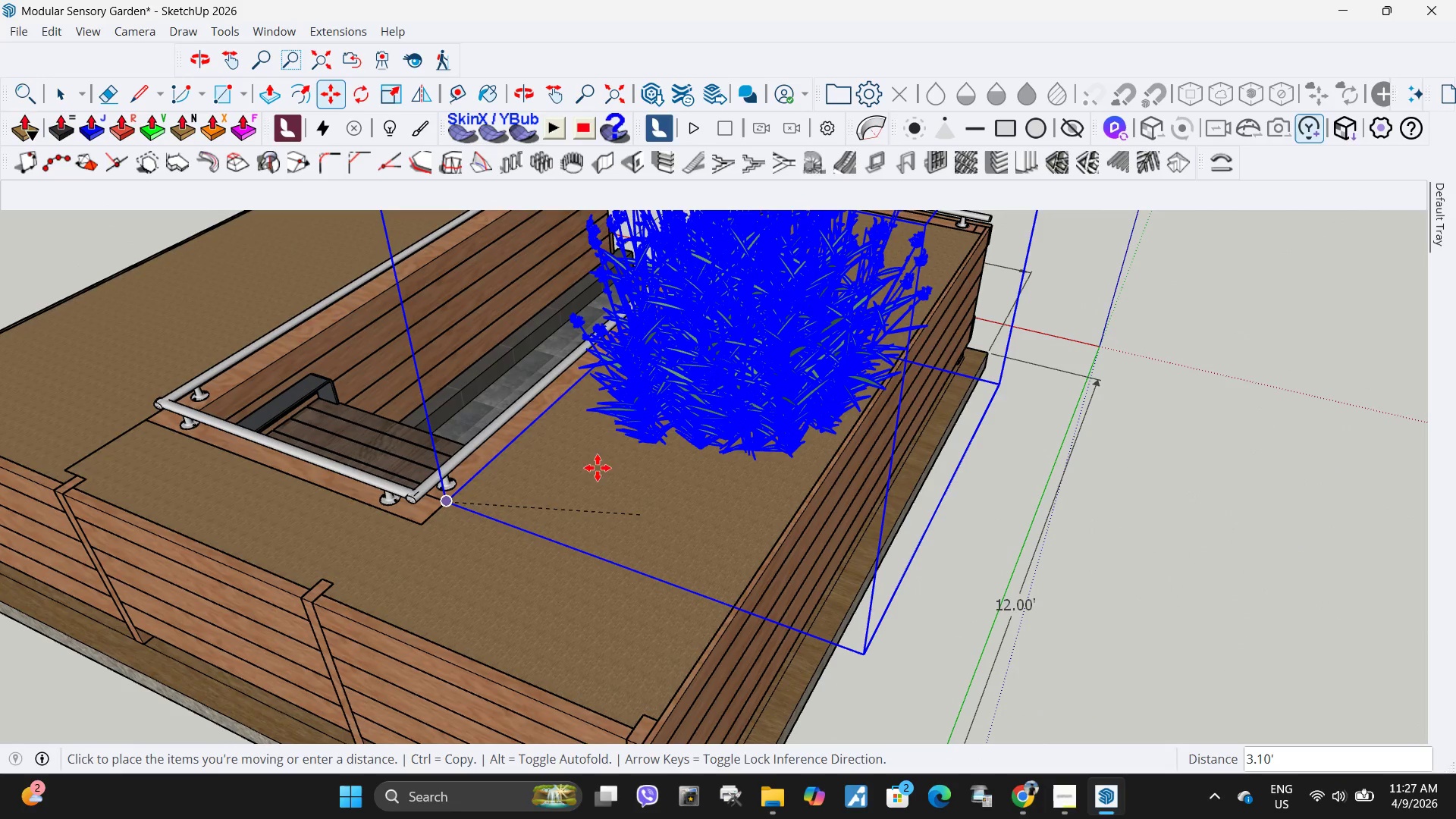 
scroll: coordinate [619, 457], scroll_direction: down, amount: 3.0
 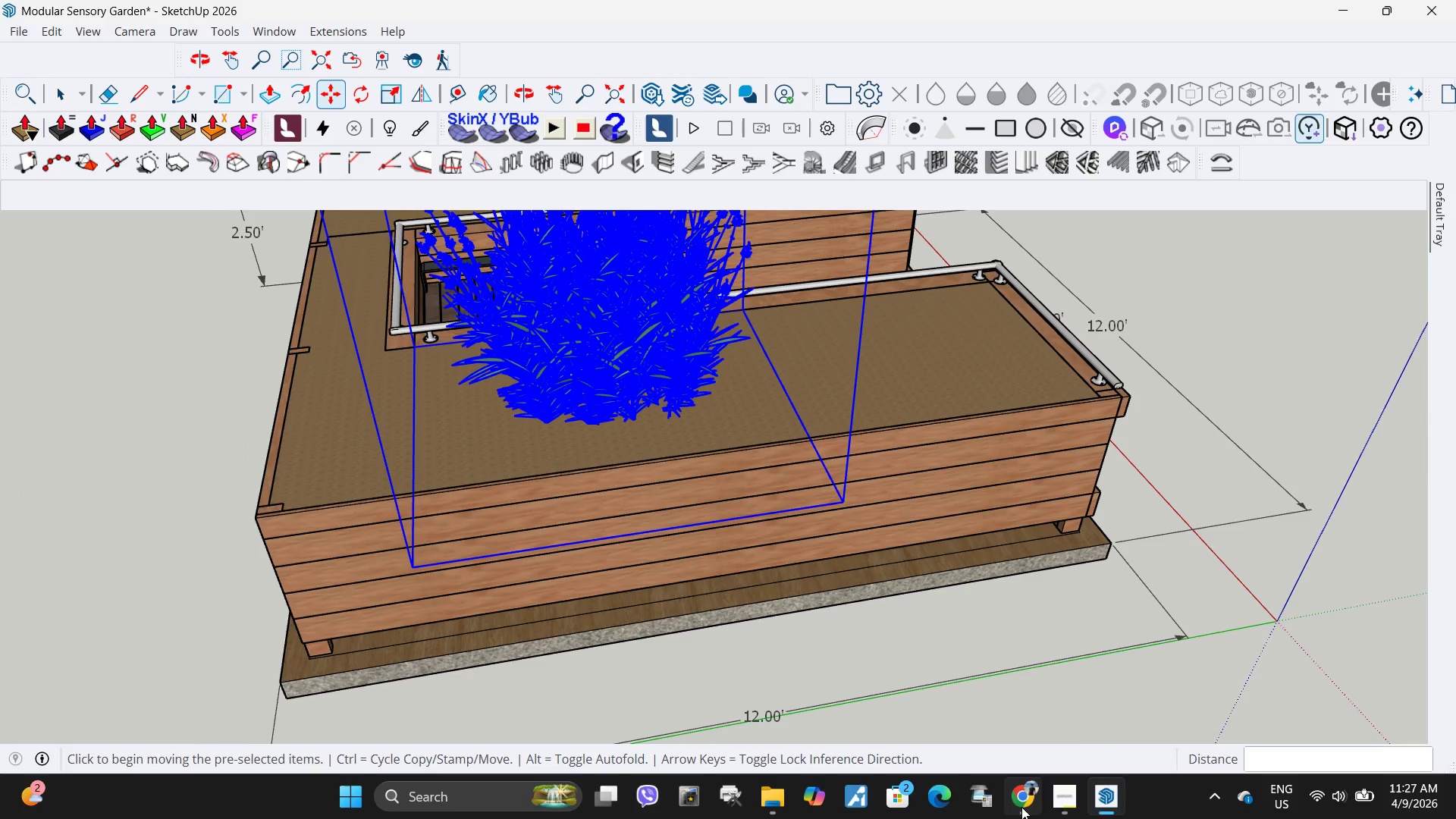 
left_click([1023, 807])
 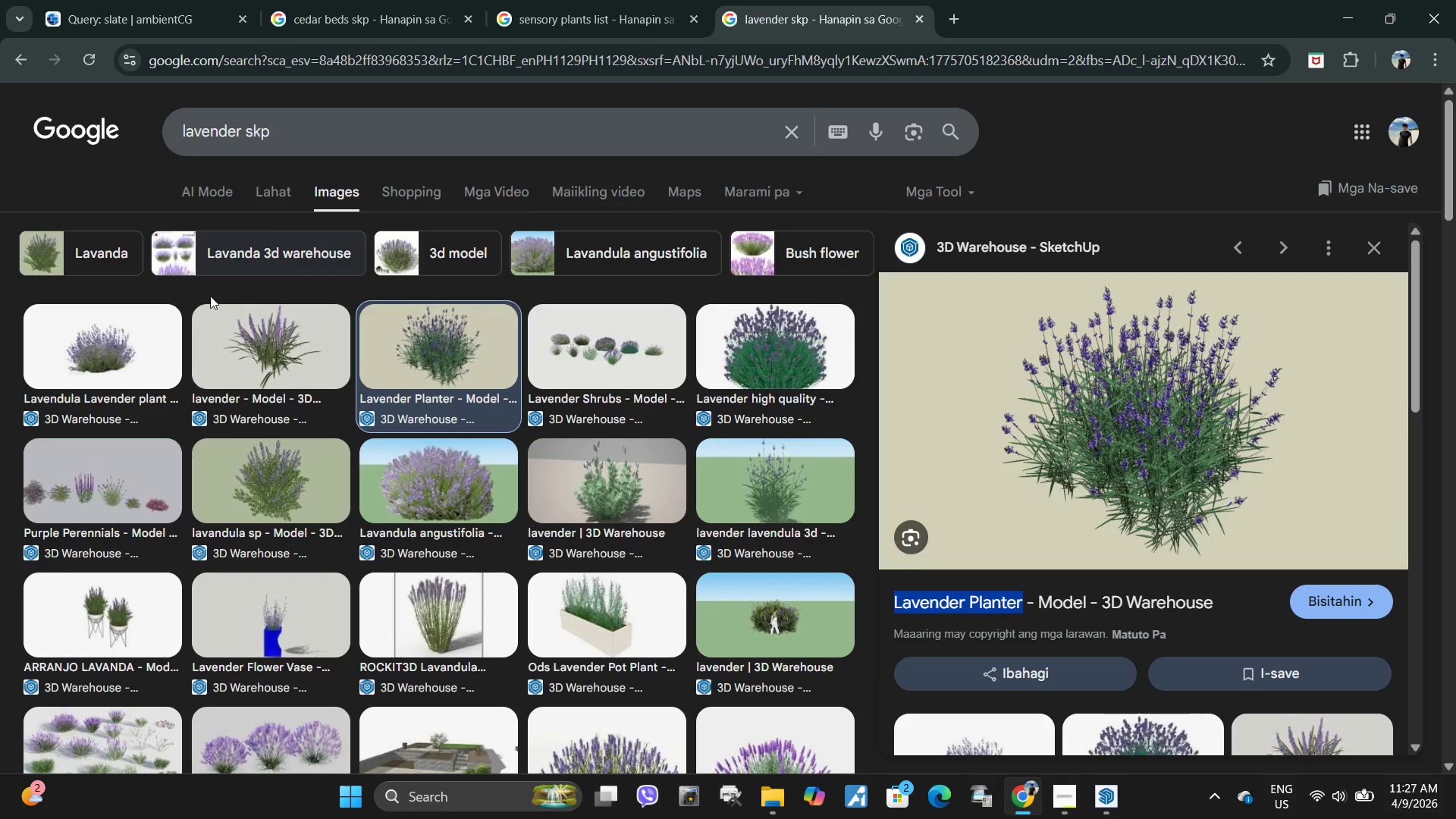 
left_click([273, 349])
 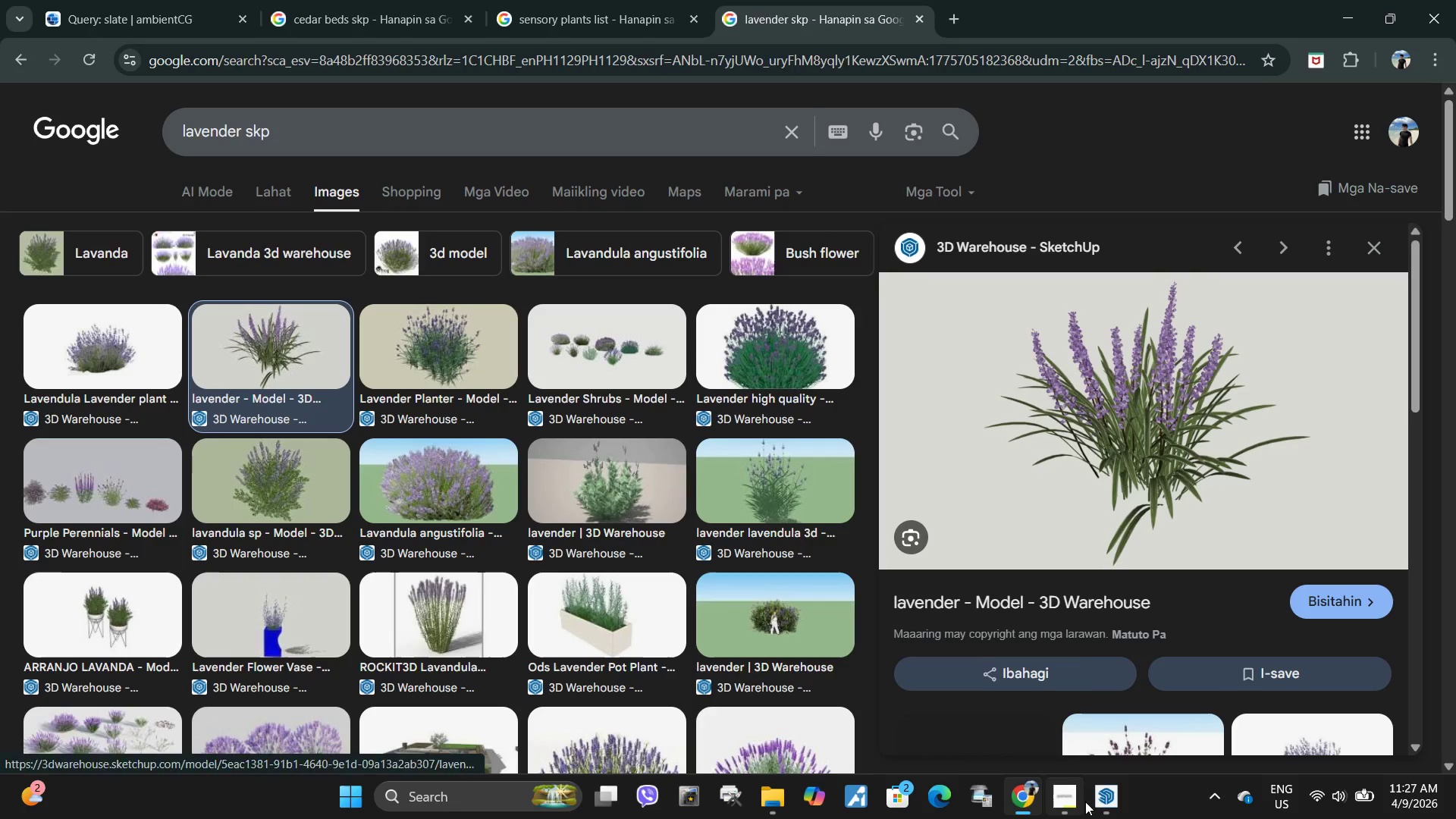 
double_click([1097, 802])
 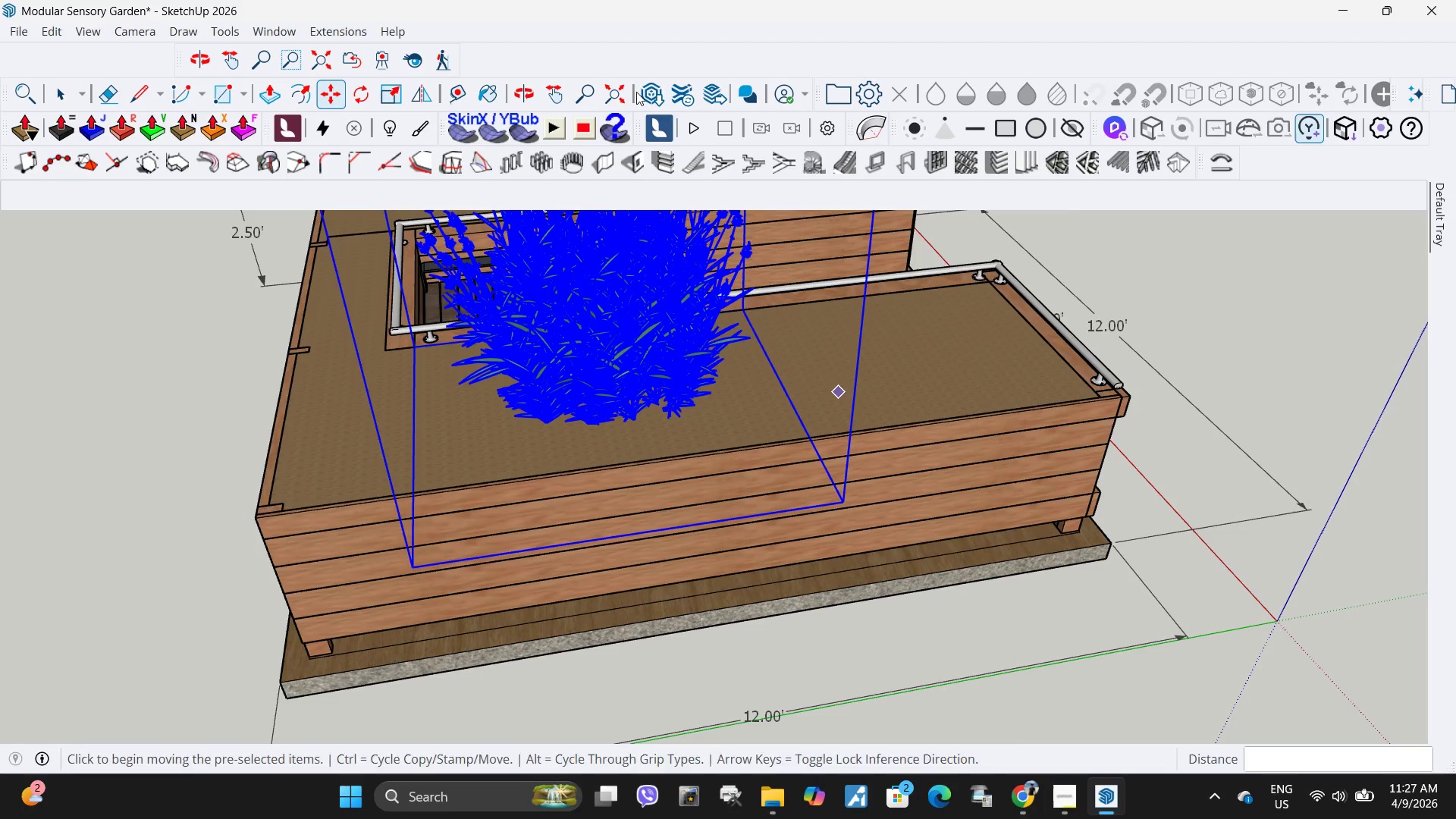 
left_click([655, 96])
 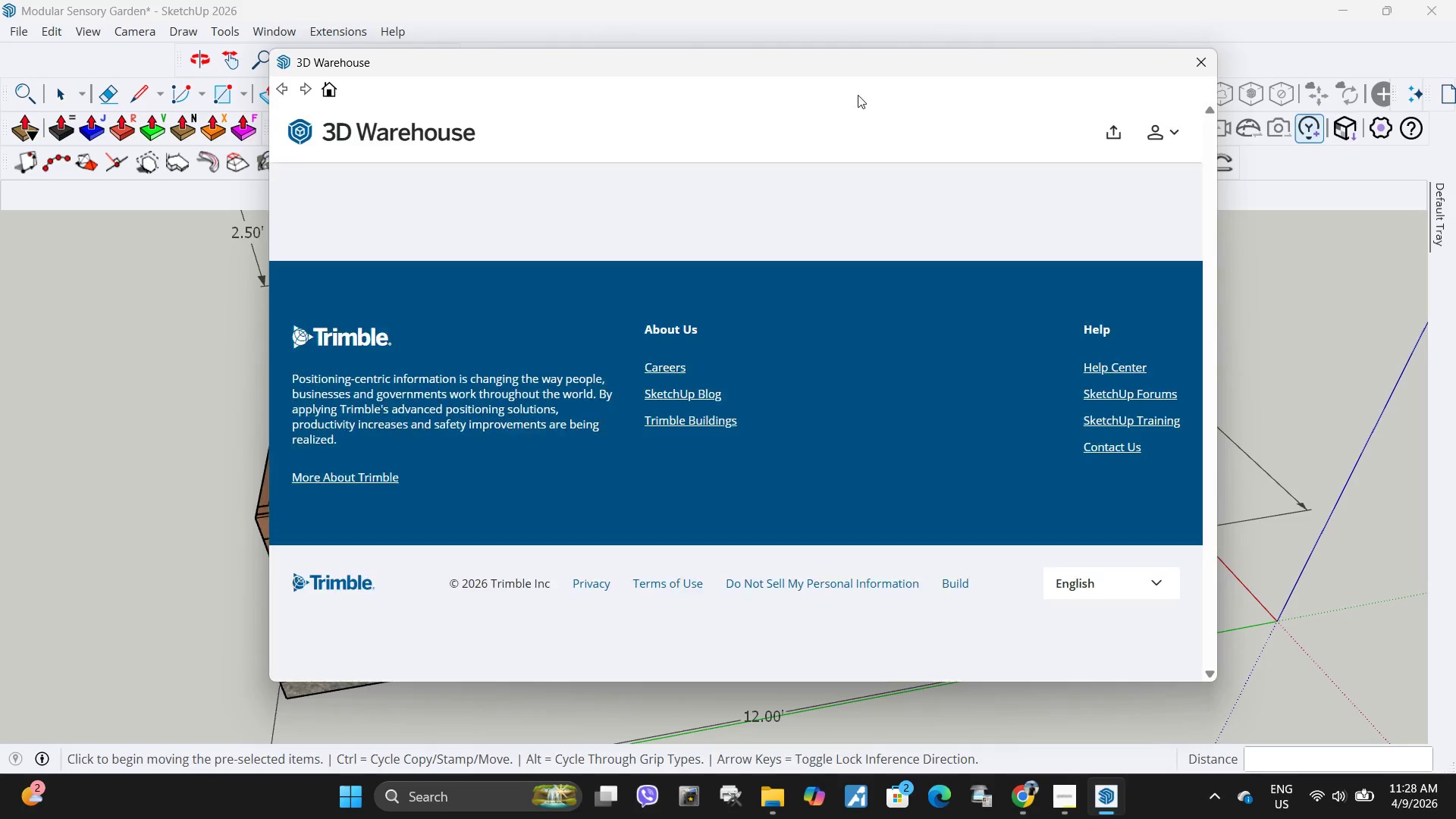 
left_click([703, 130])
 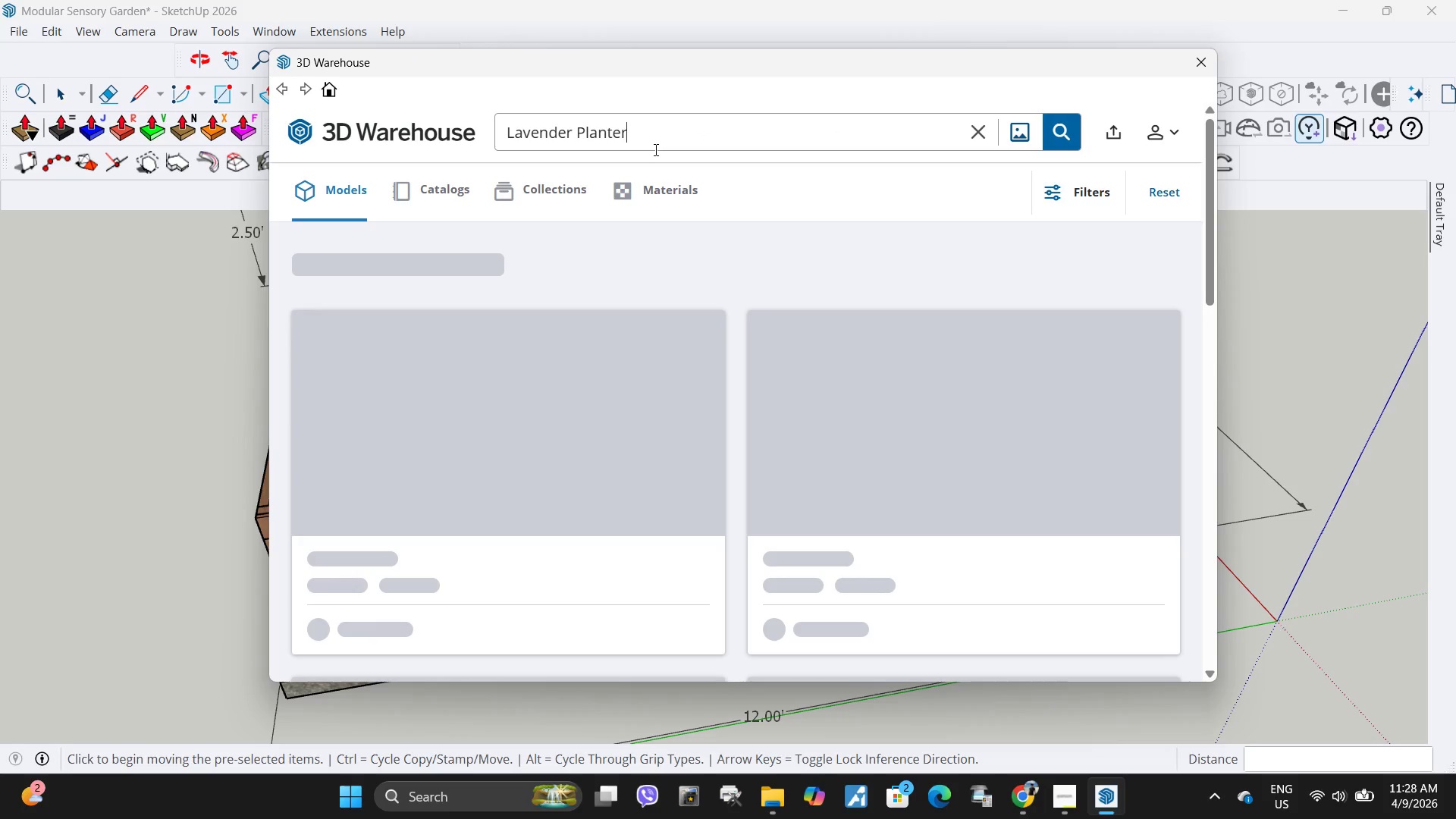 
key(Backspace)
 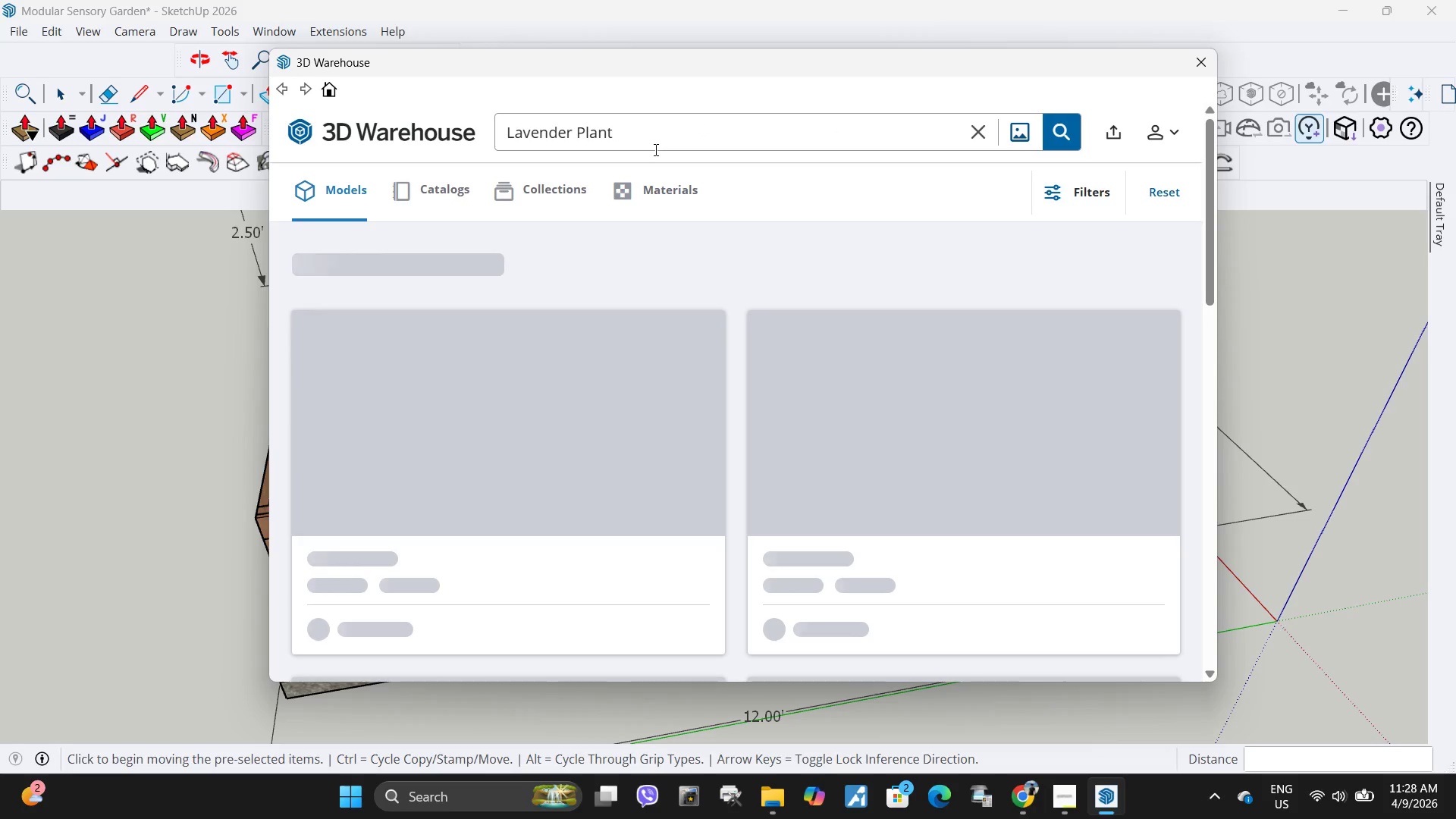 
key(Backspace)
 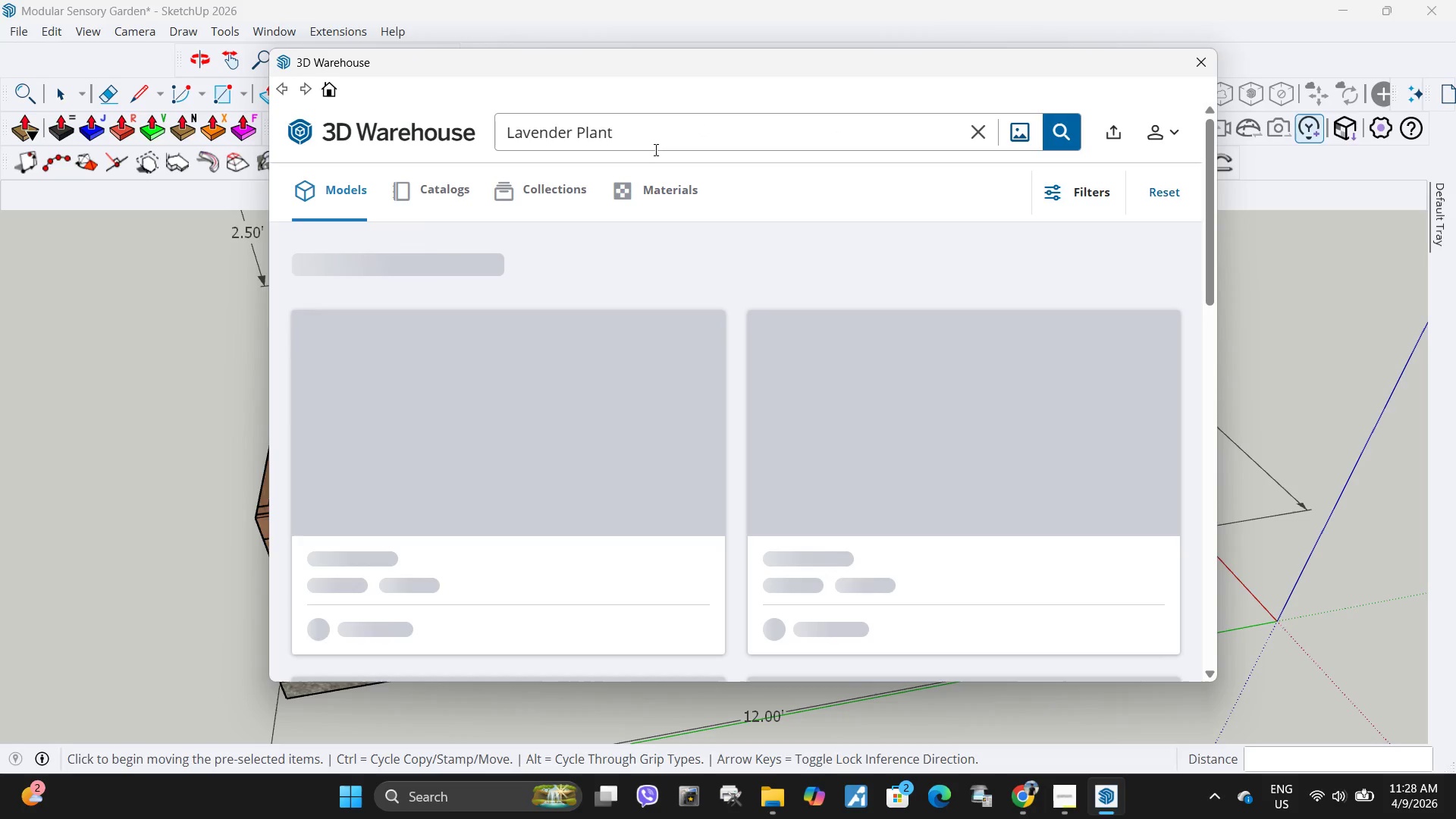 
key(Backspace)
 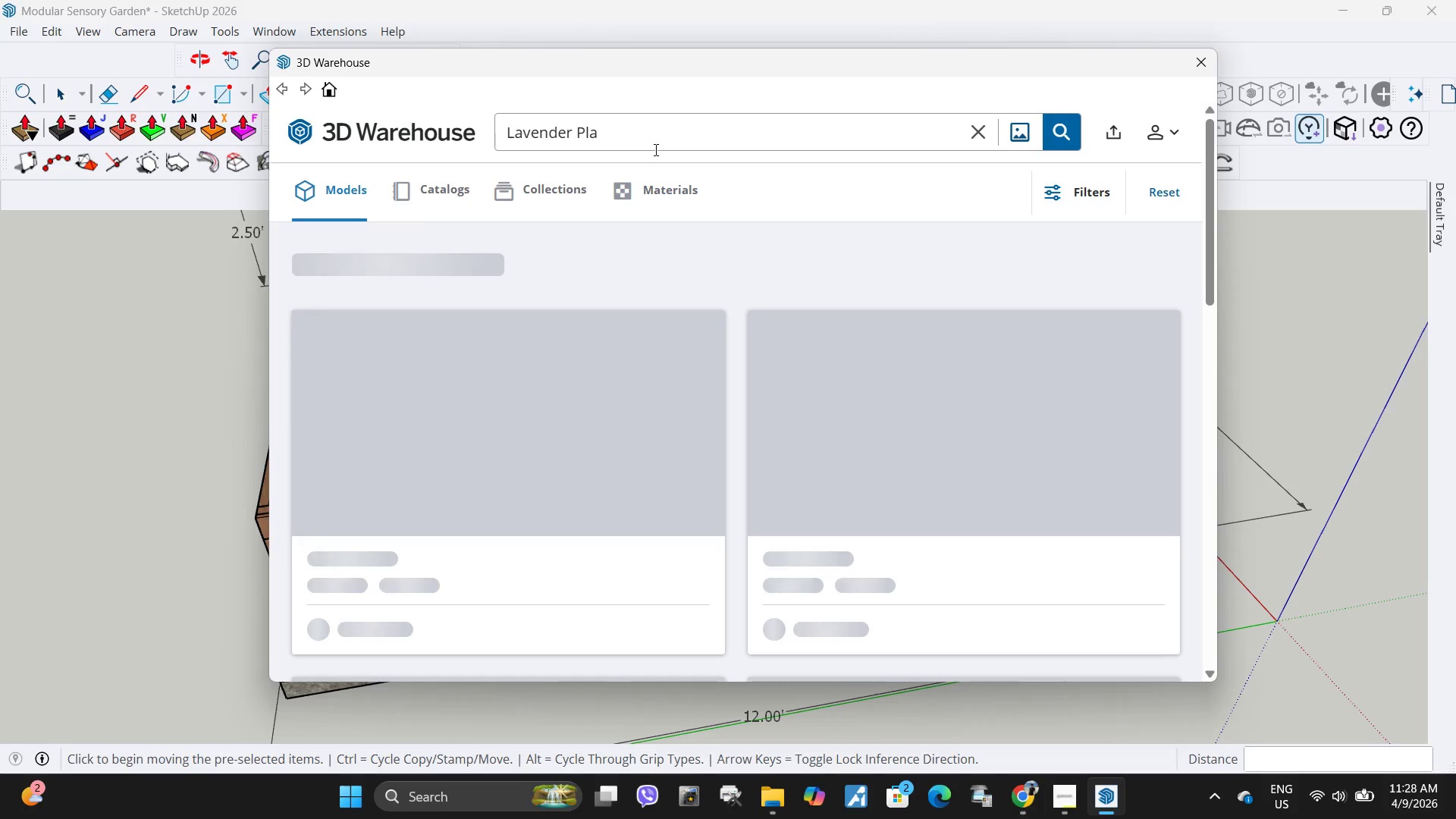 
key(Backspace)
 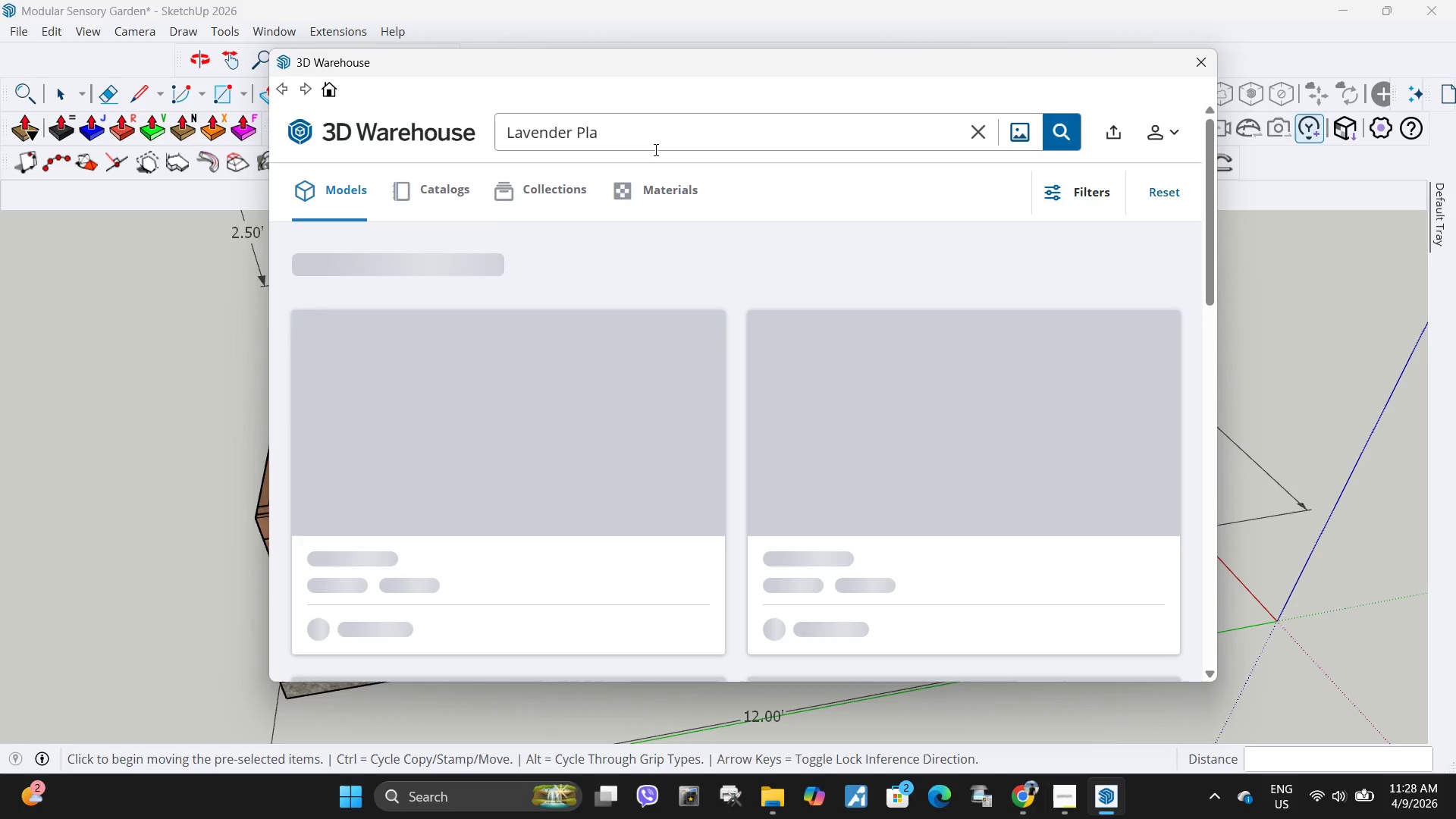 
key(Backspace)
 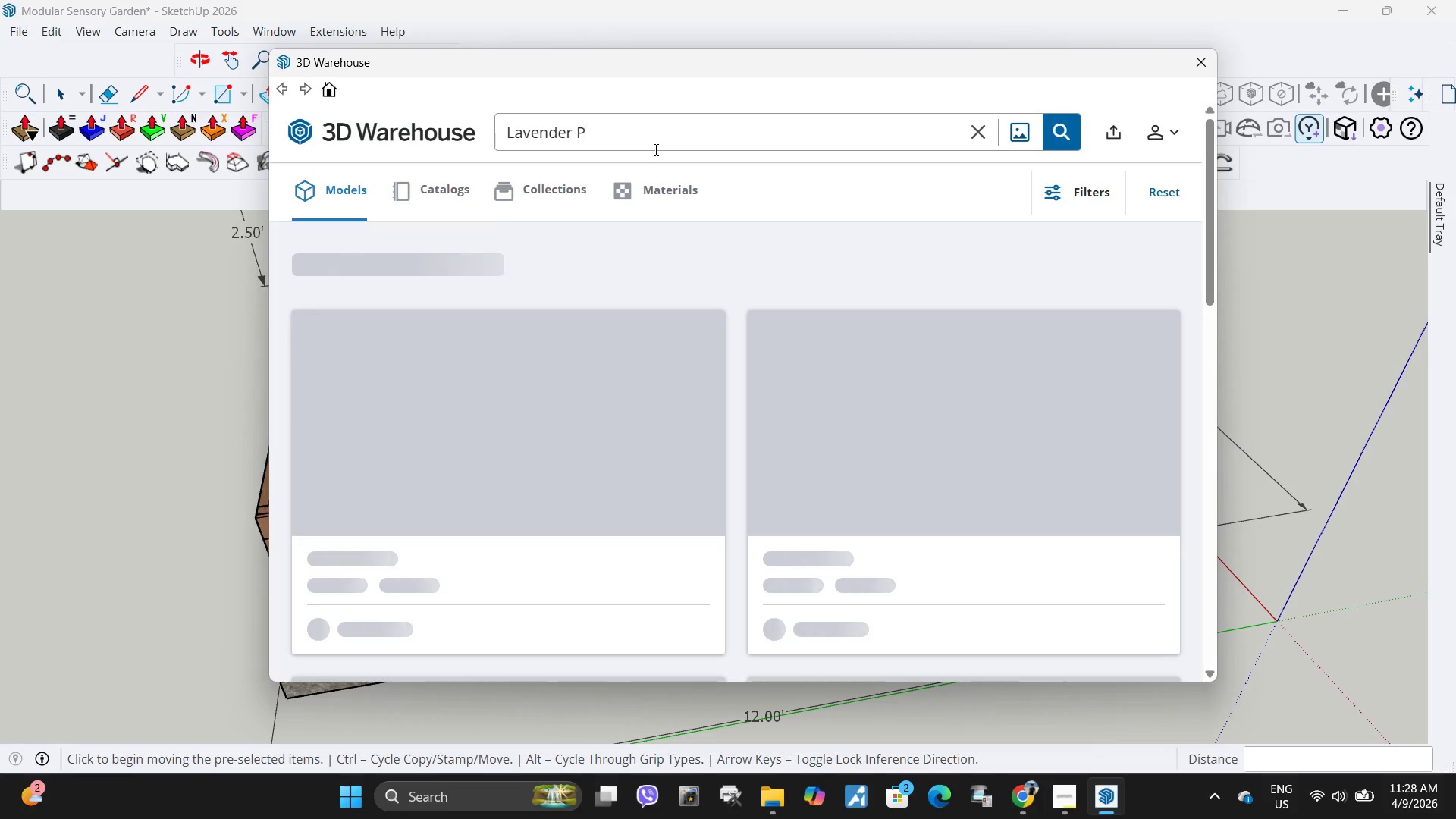 
key(Backspace)
 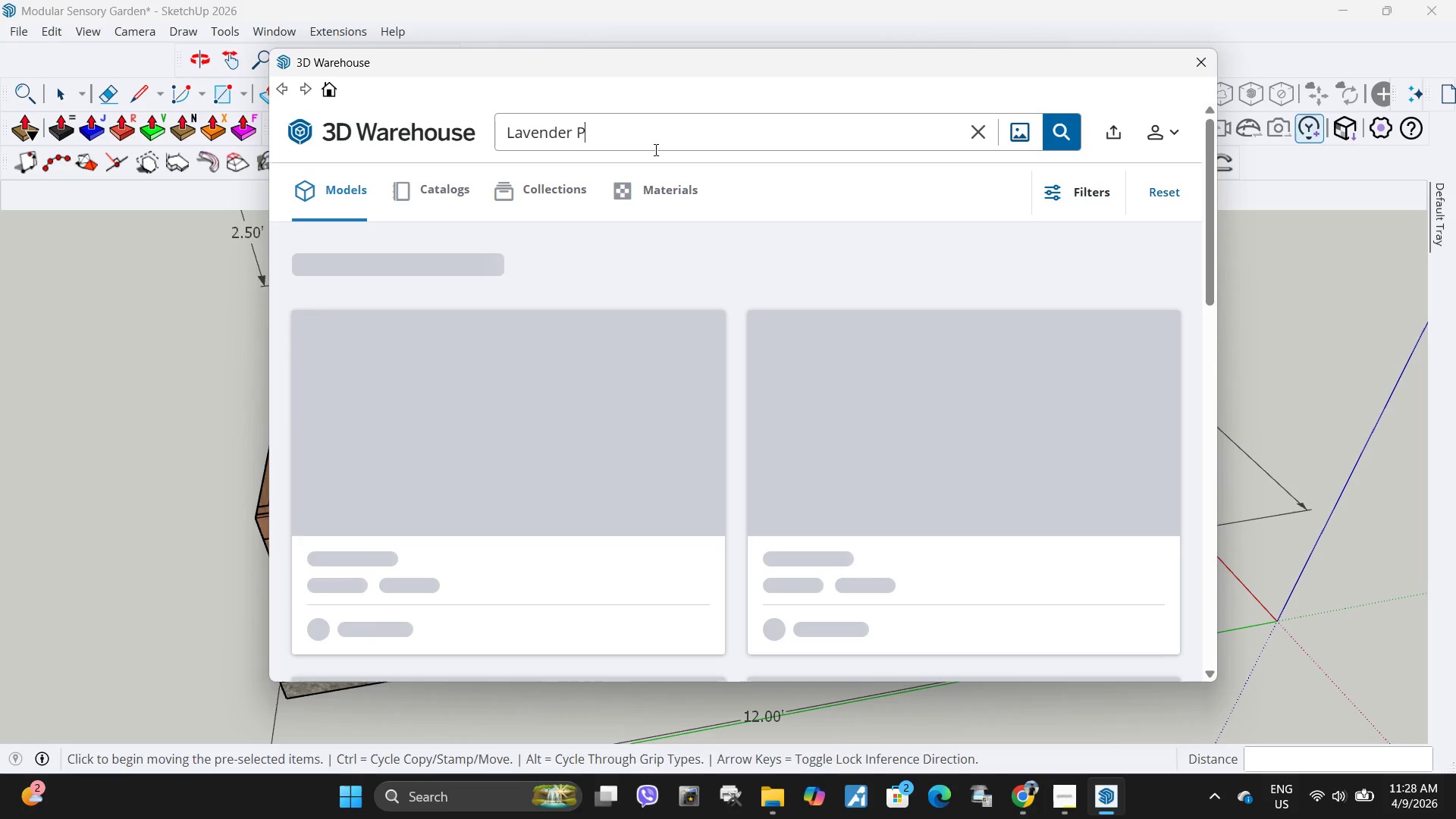 
key(Backspace)
 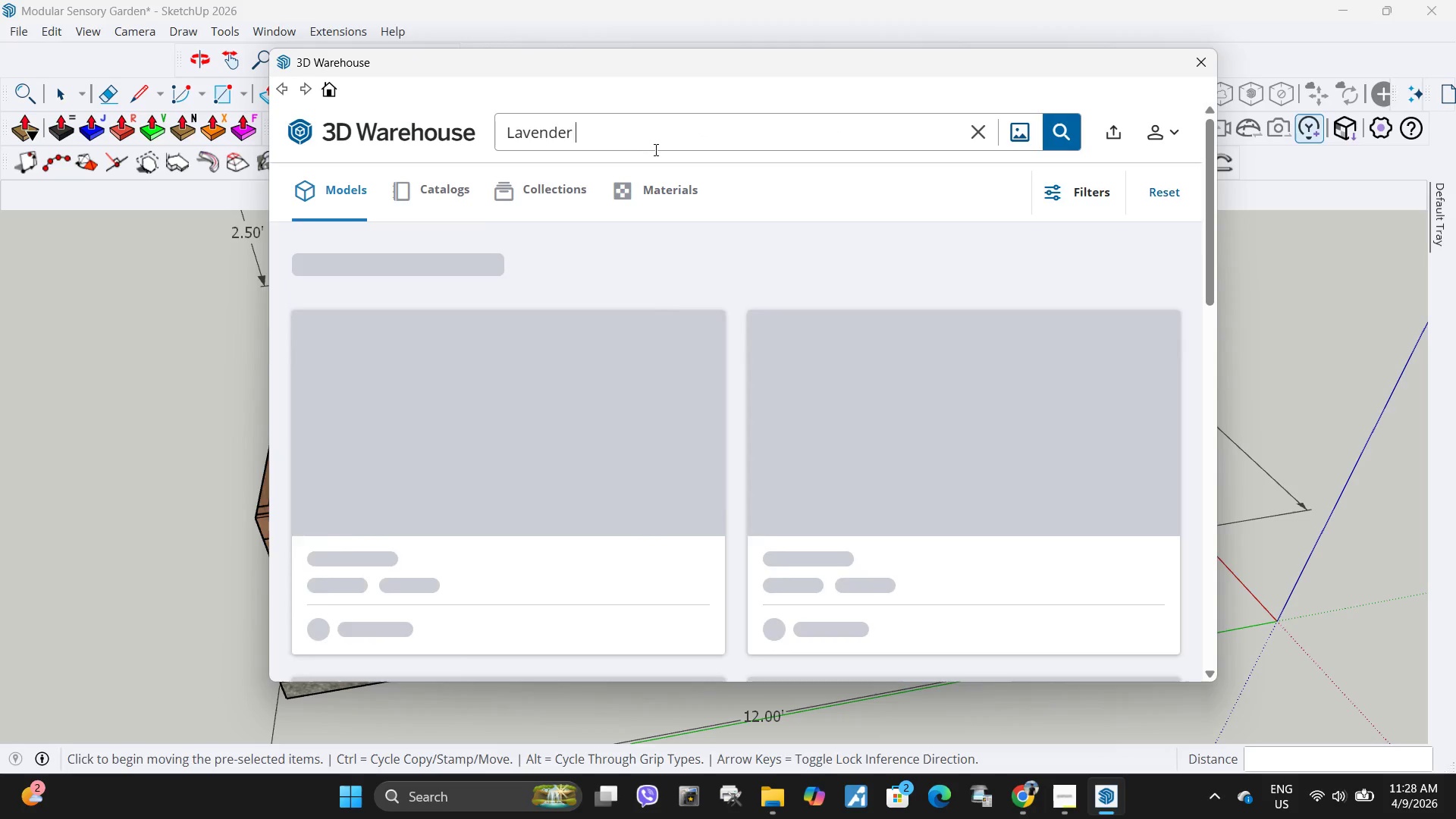 
key(Enter)
 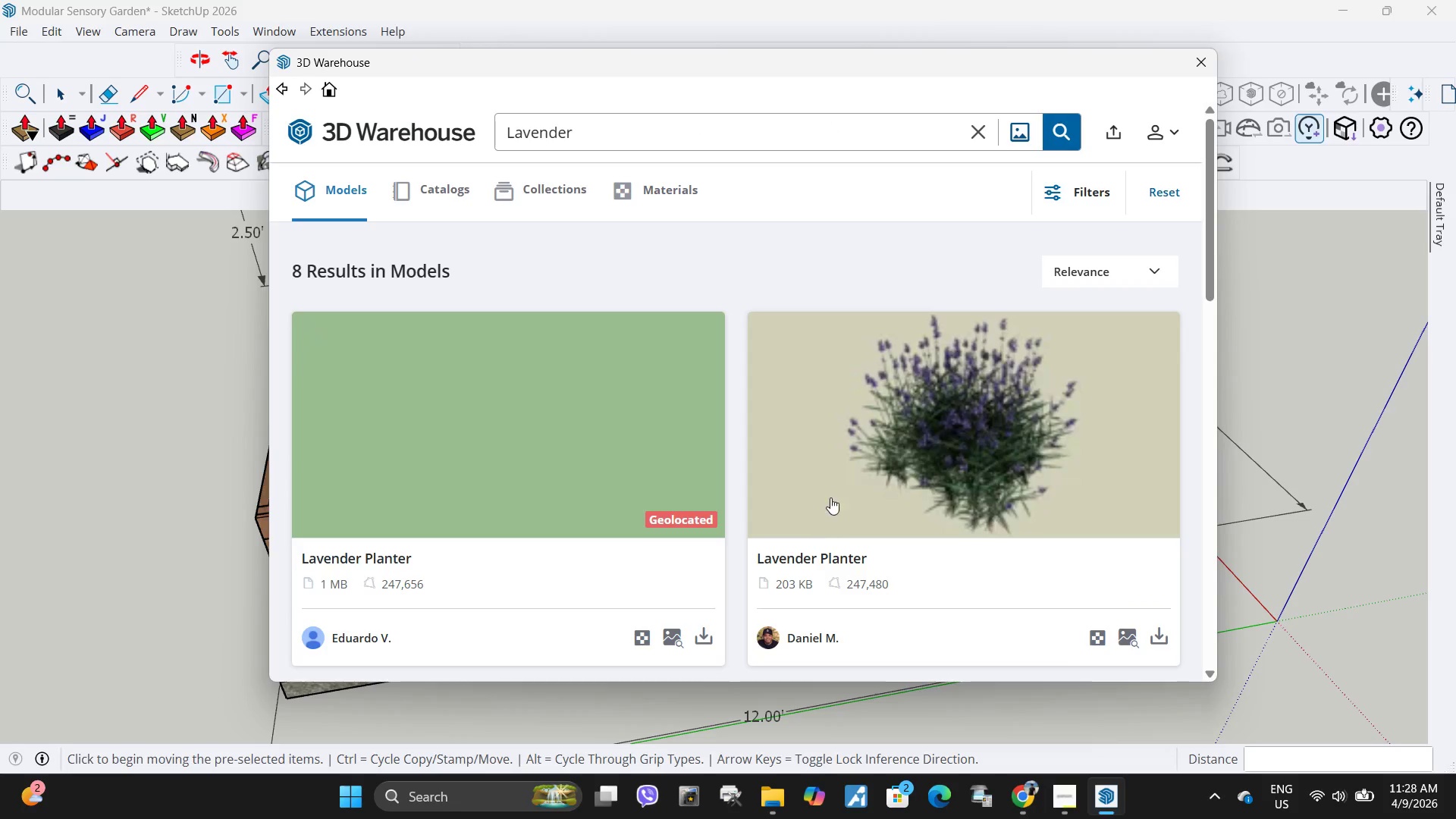 
scroll: coordinate [850, 446], scroll_direction: down, amount: 9.0
 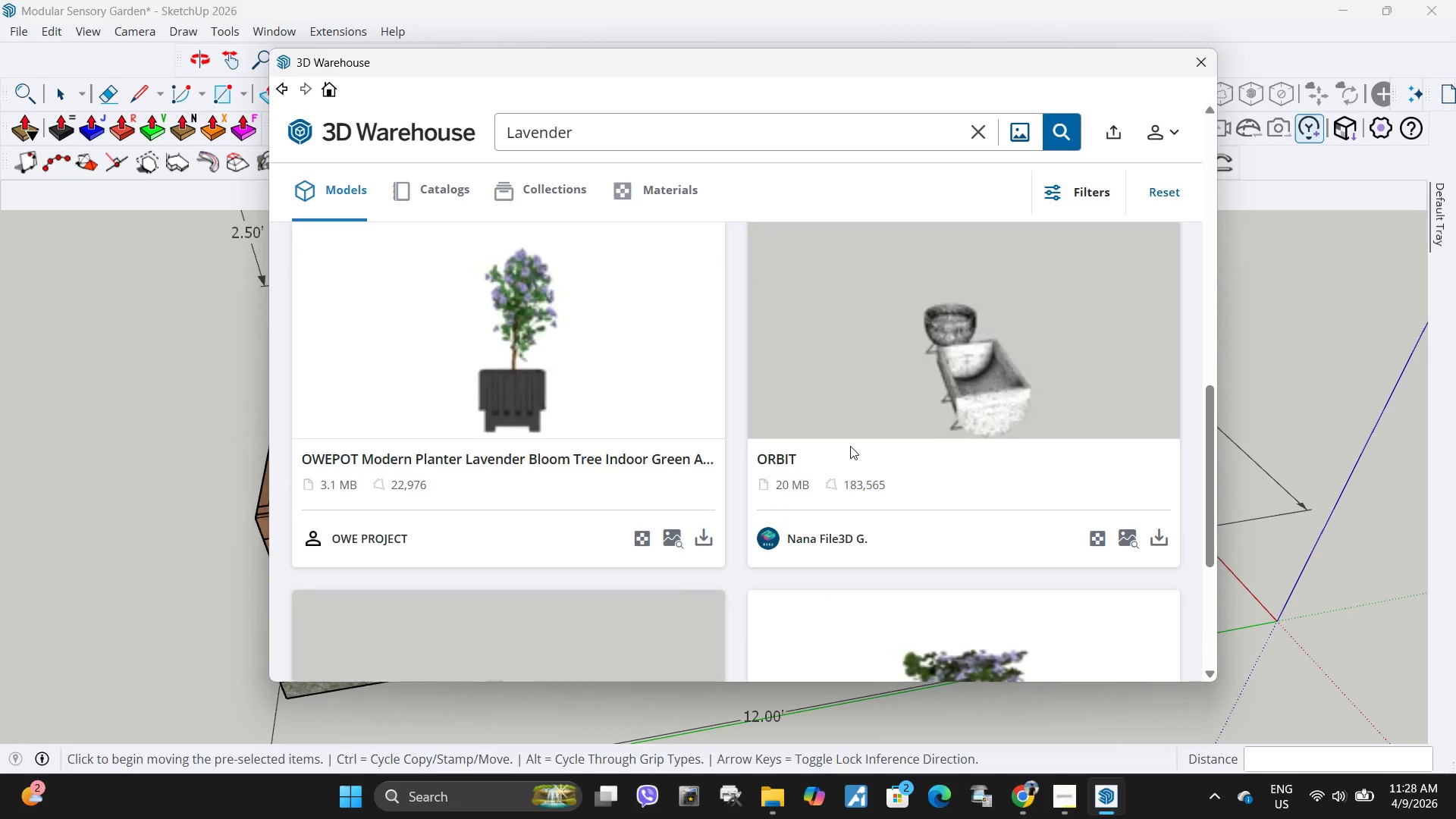 
scroll: coordinate [550, 510], scroll_direction: up, amount: 8.0
 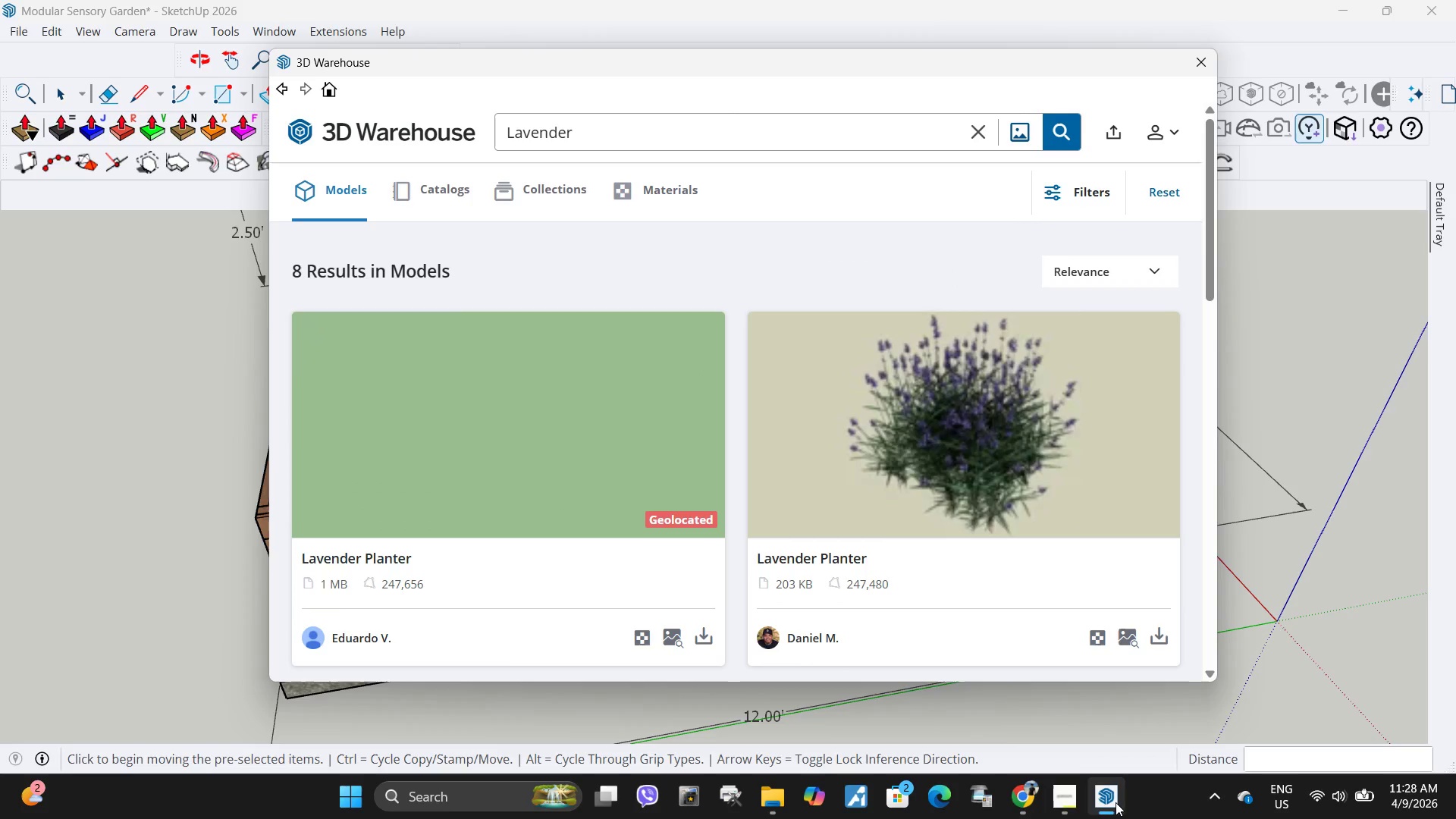 
left_click([1116, 802])
 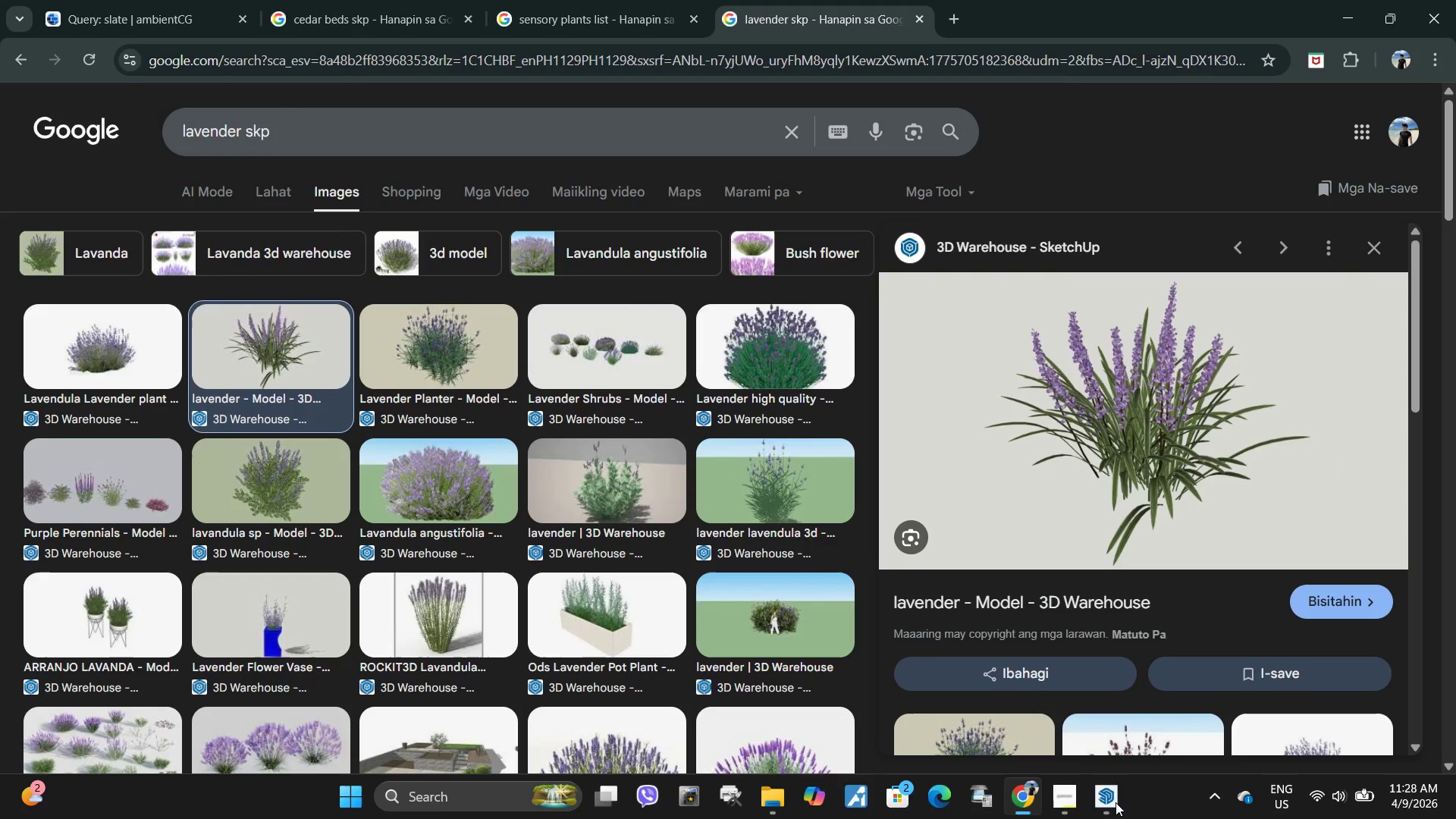 
left_click([1116, 802])
 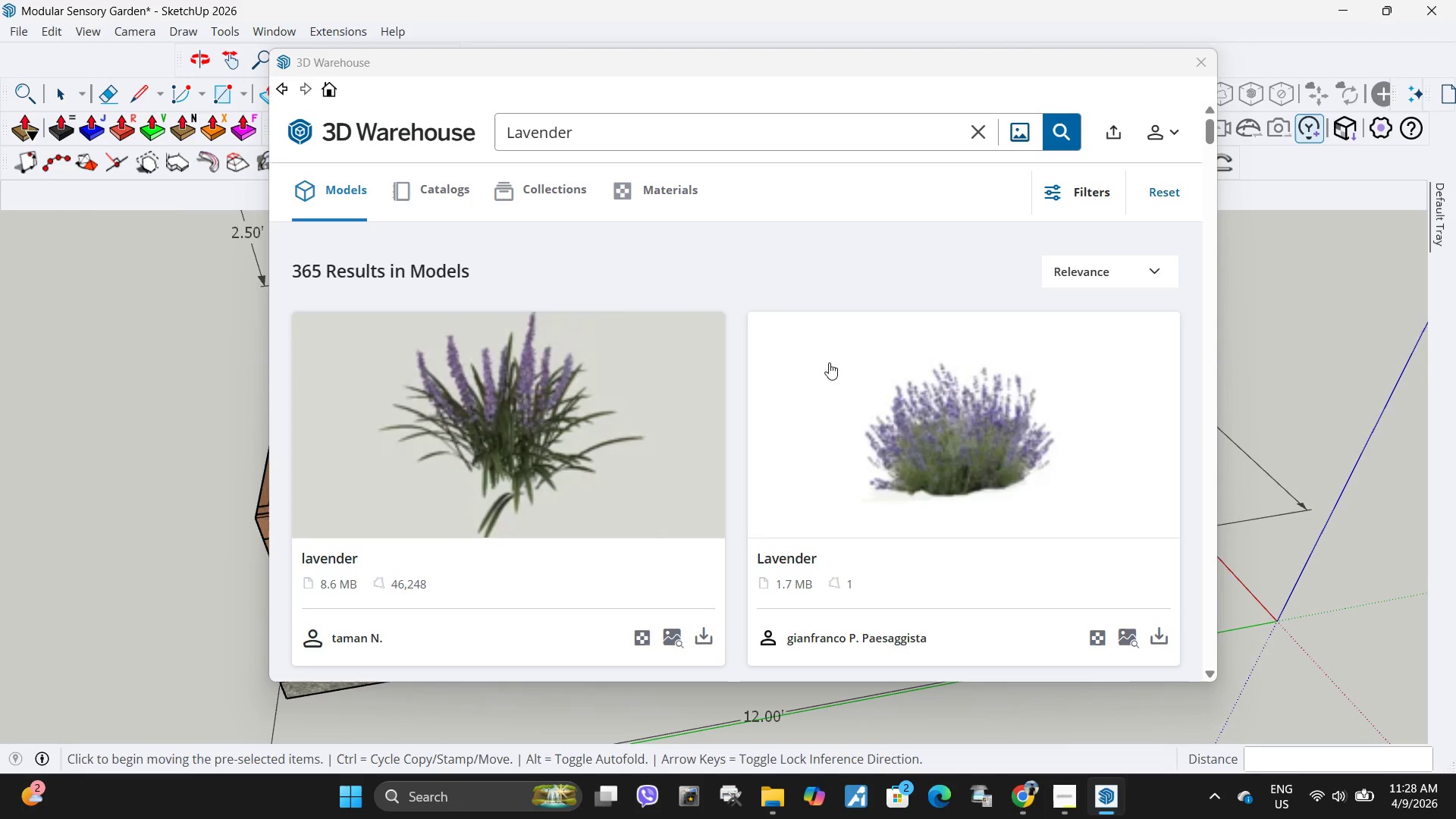 
scroll: coordinate [537, 488], scroll_direction: down, amount: 1.0
 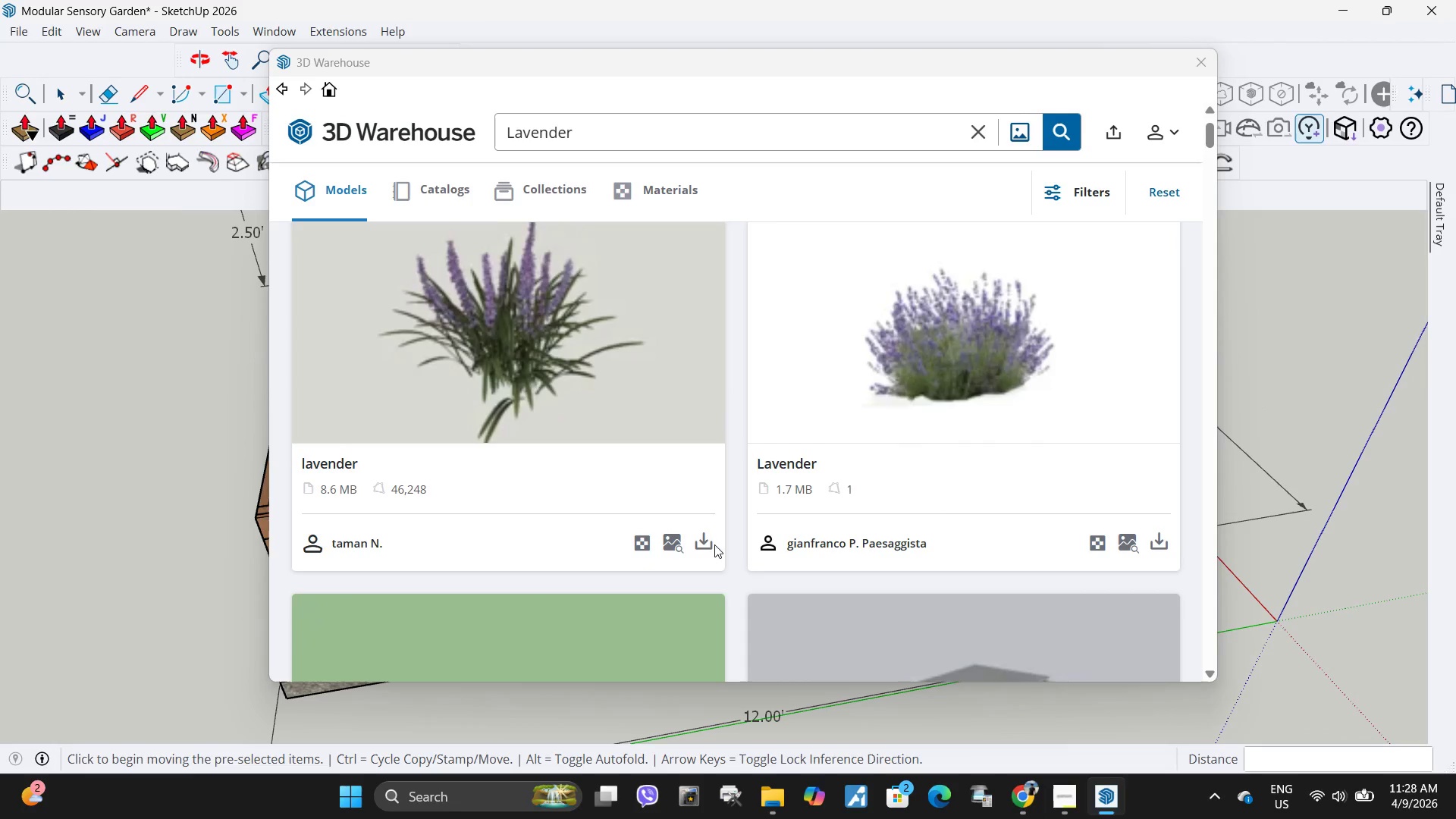 
left_click([701, 540])
 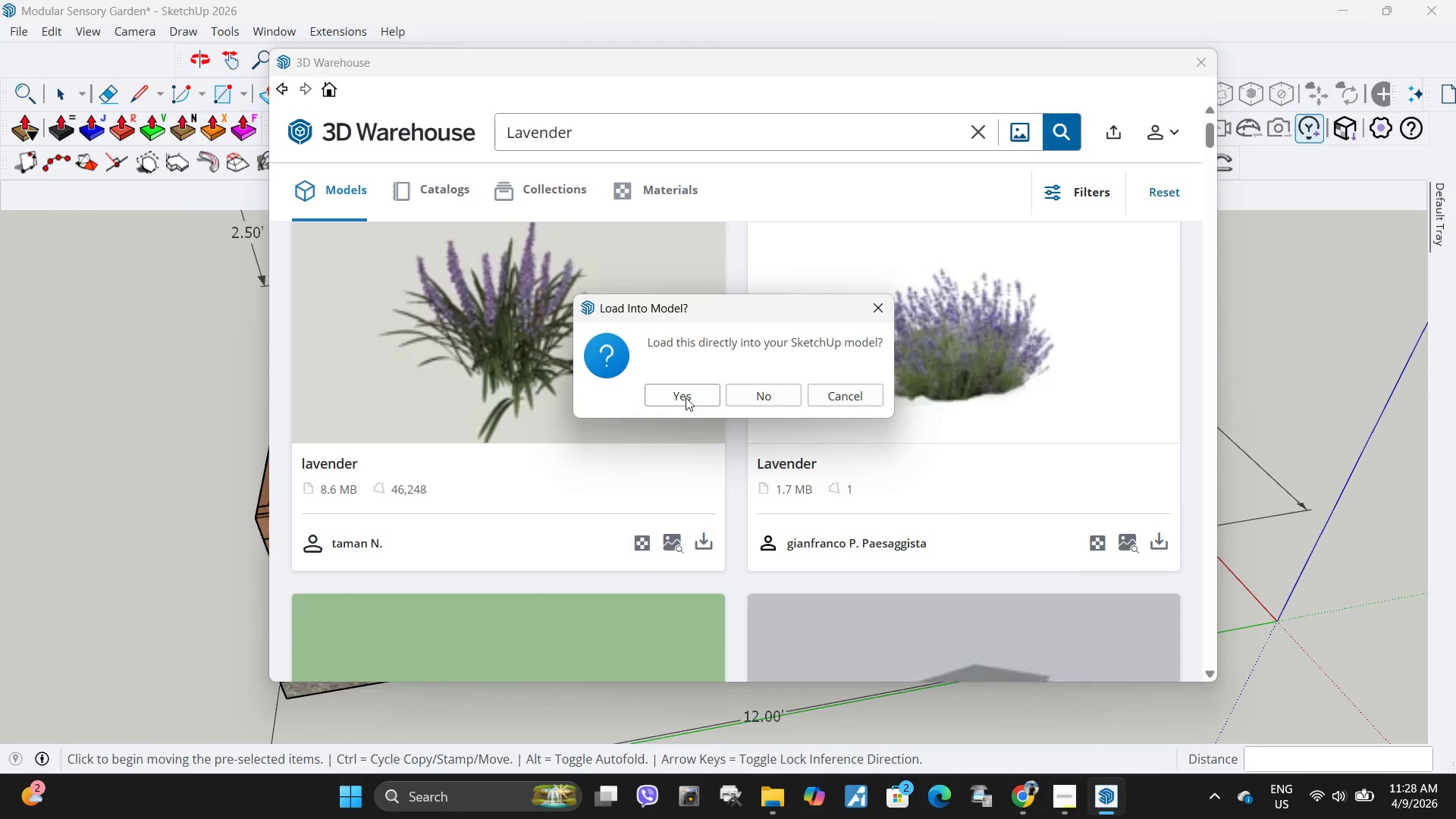 
left_click([686, 396])
 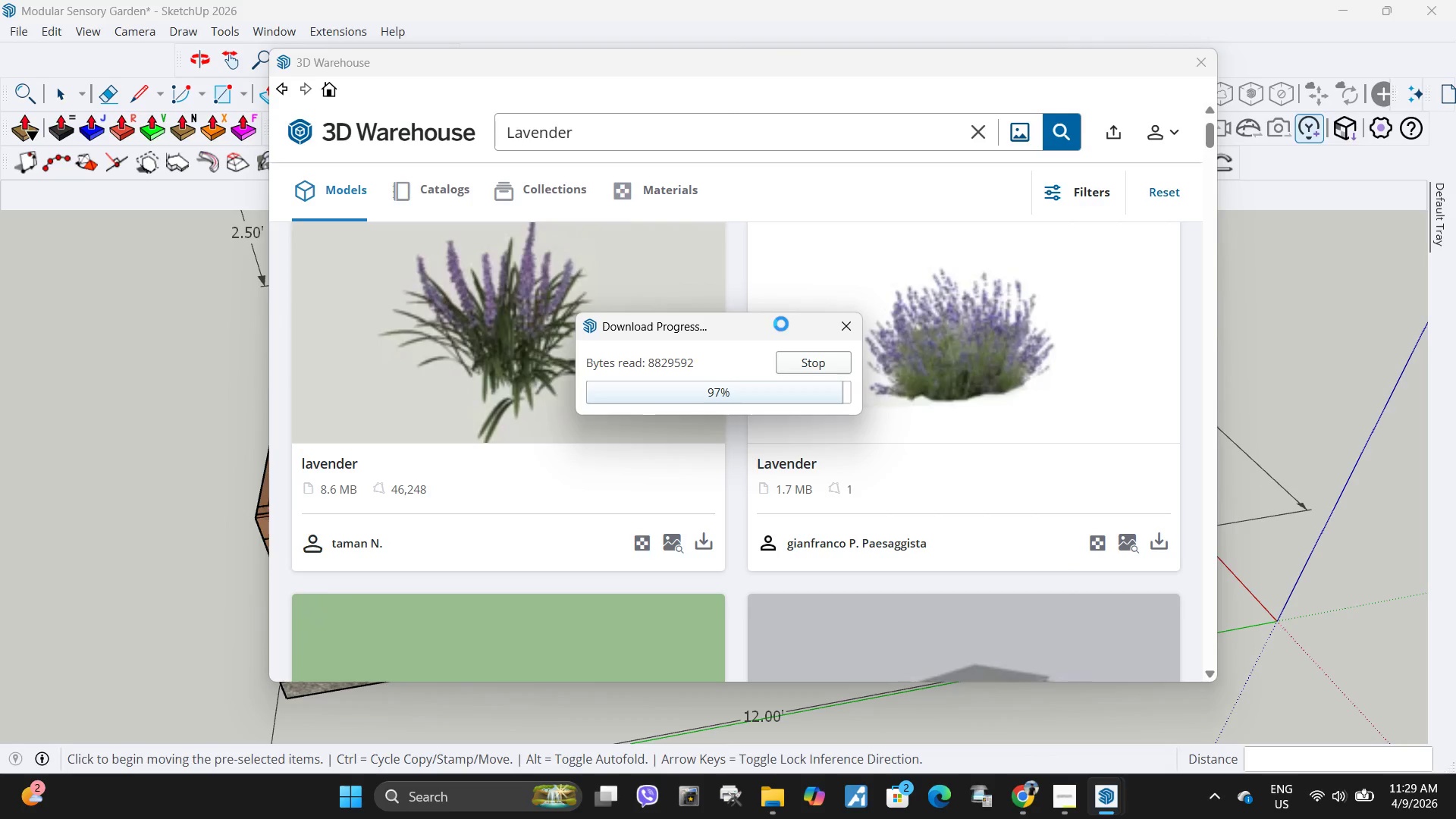 
wait(60.78)
 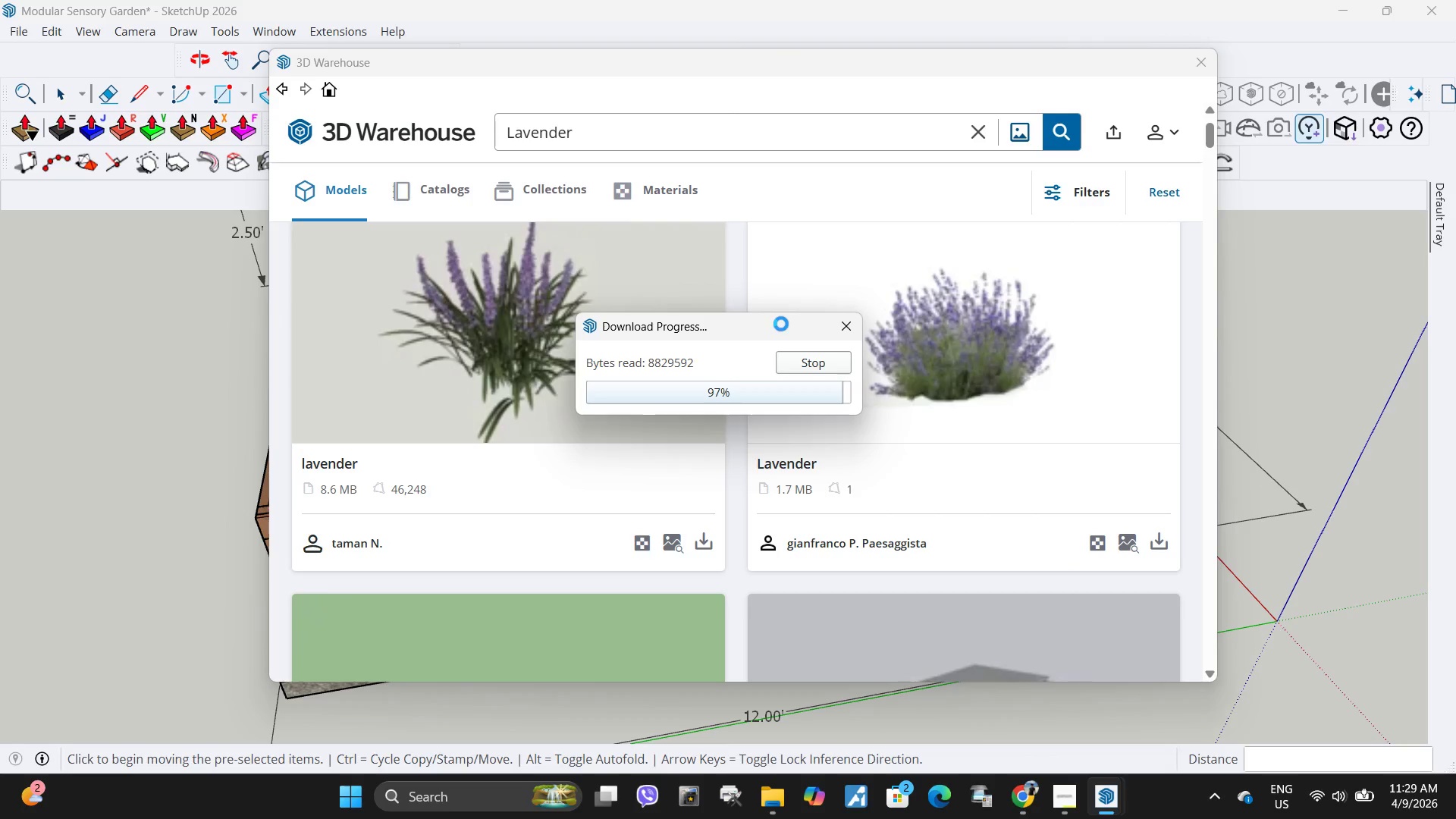 
scroll: coordinate [716, 594], scroll_direction: down, amount: 10.0
 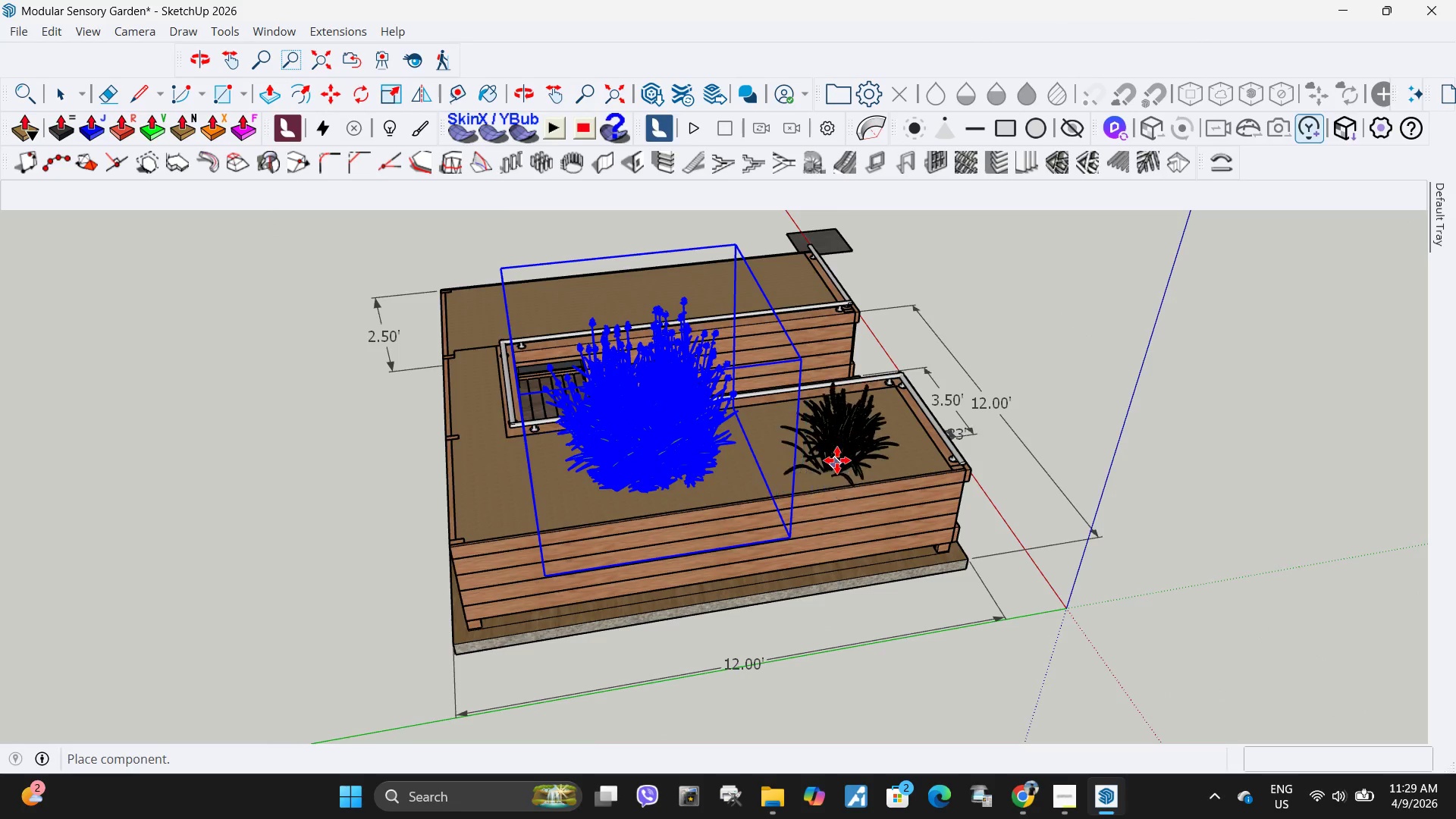 
left_click([860, 444])
 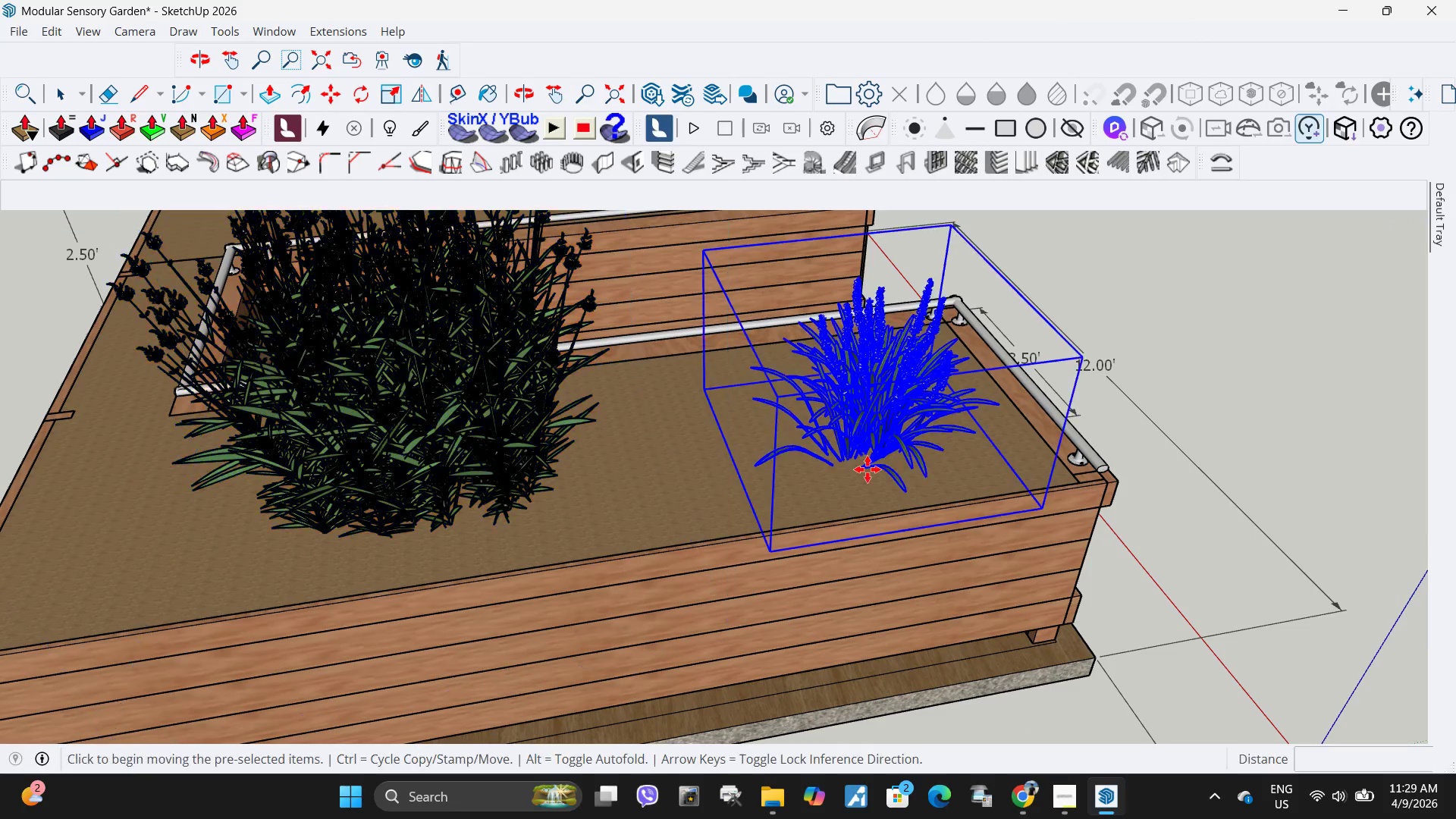 
scroll: coordinate [846, 452], scroll_direction: up, amount: 7.0
 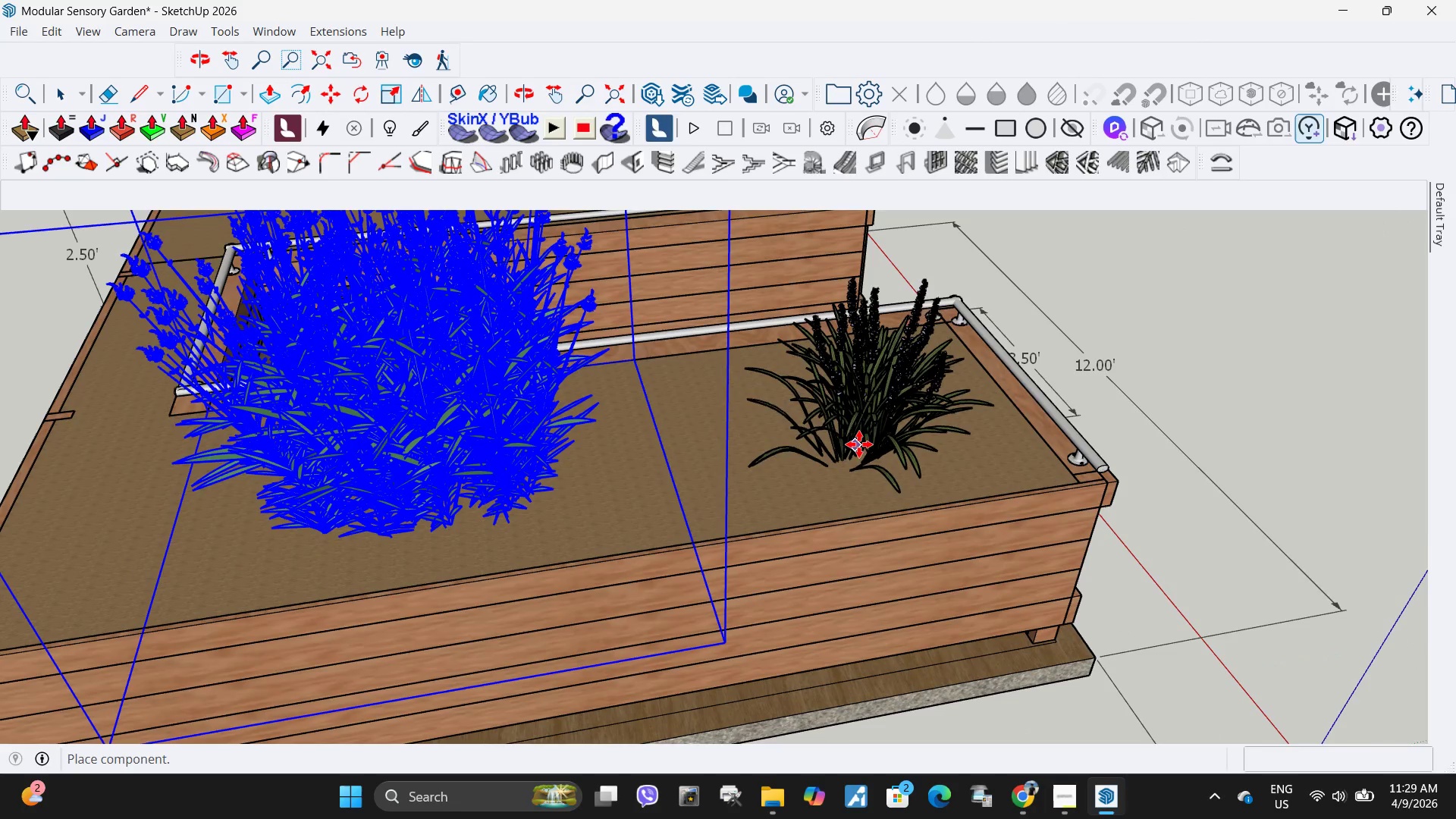 
scroll: coordinate [866, 476], scroll_direction: down, amount: 4.0
 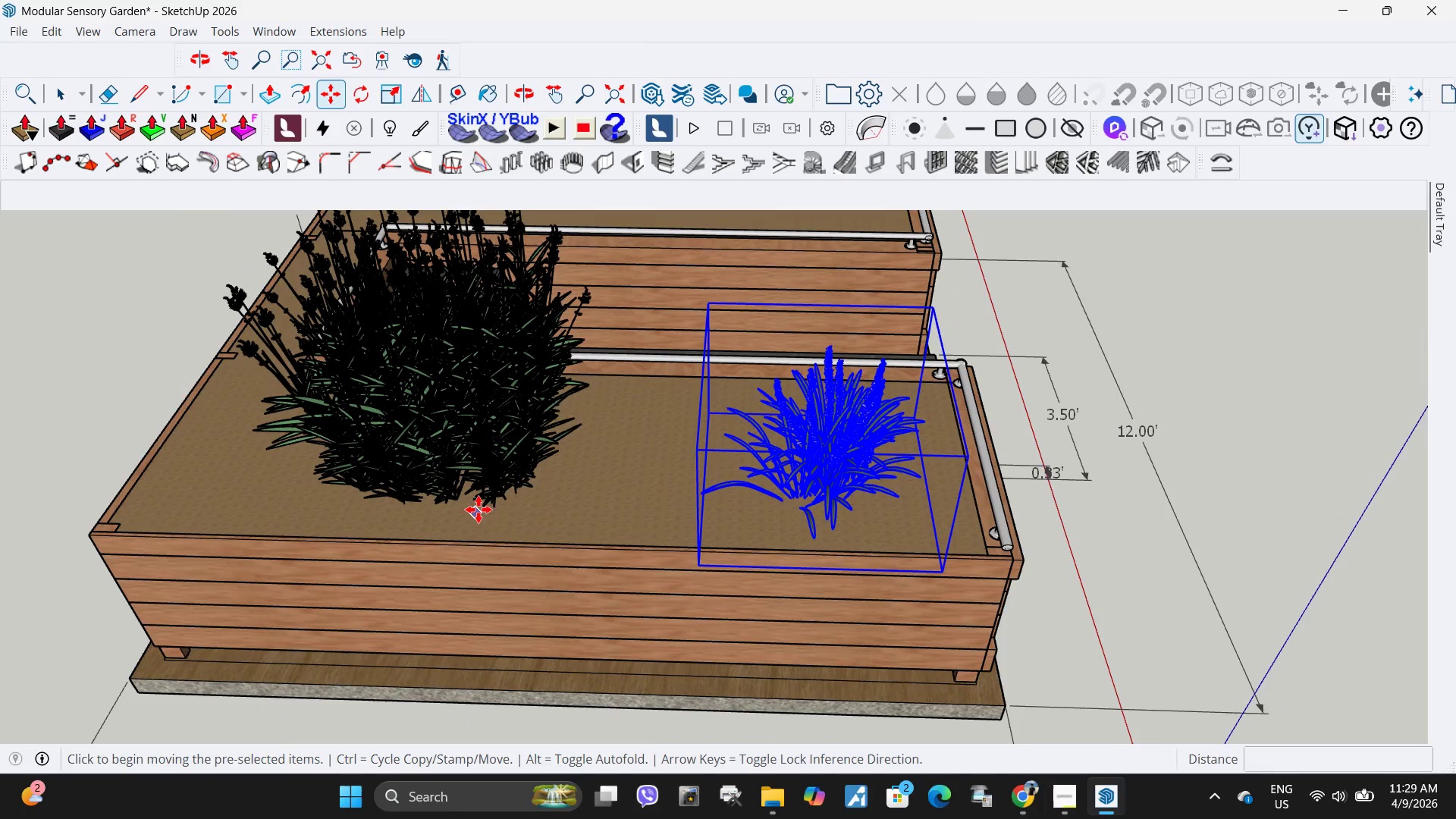 
key(Space)
 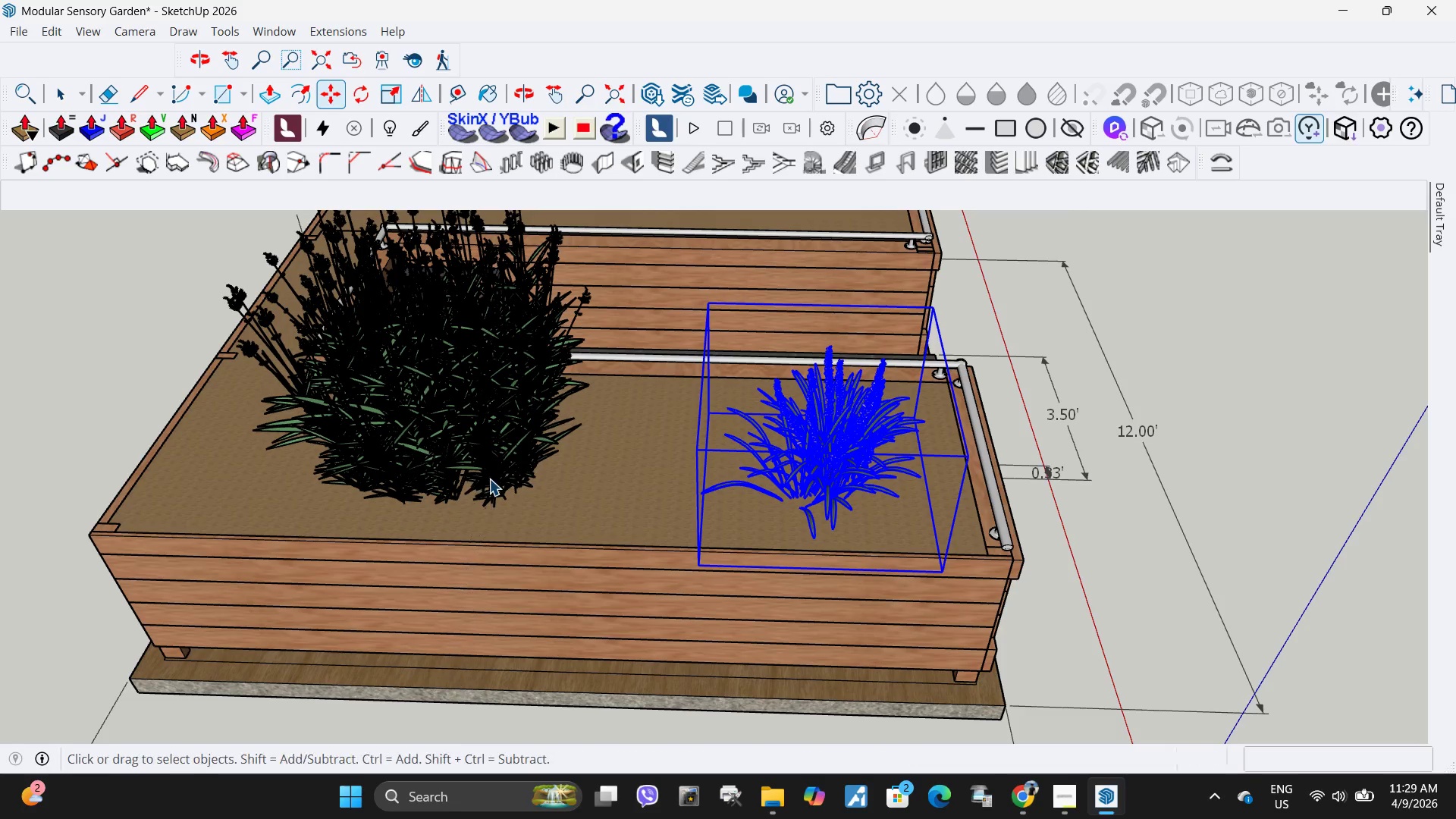 
left_click([489, 479])
 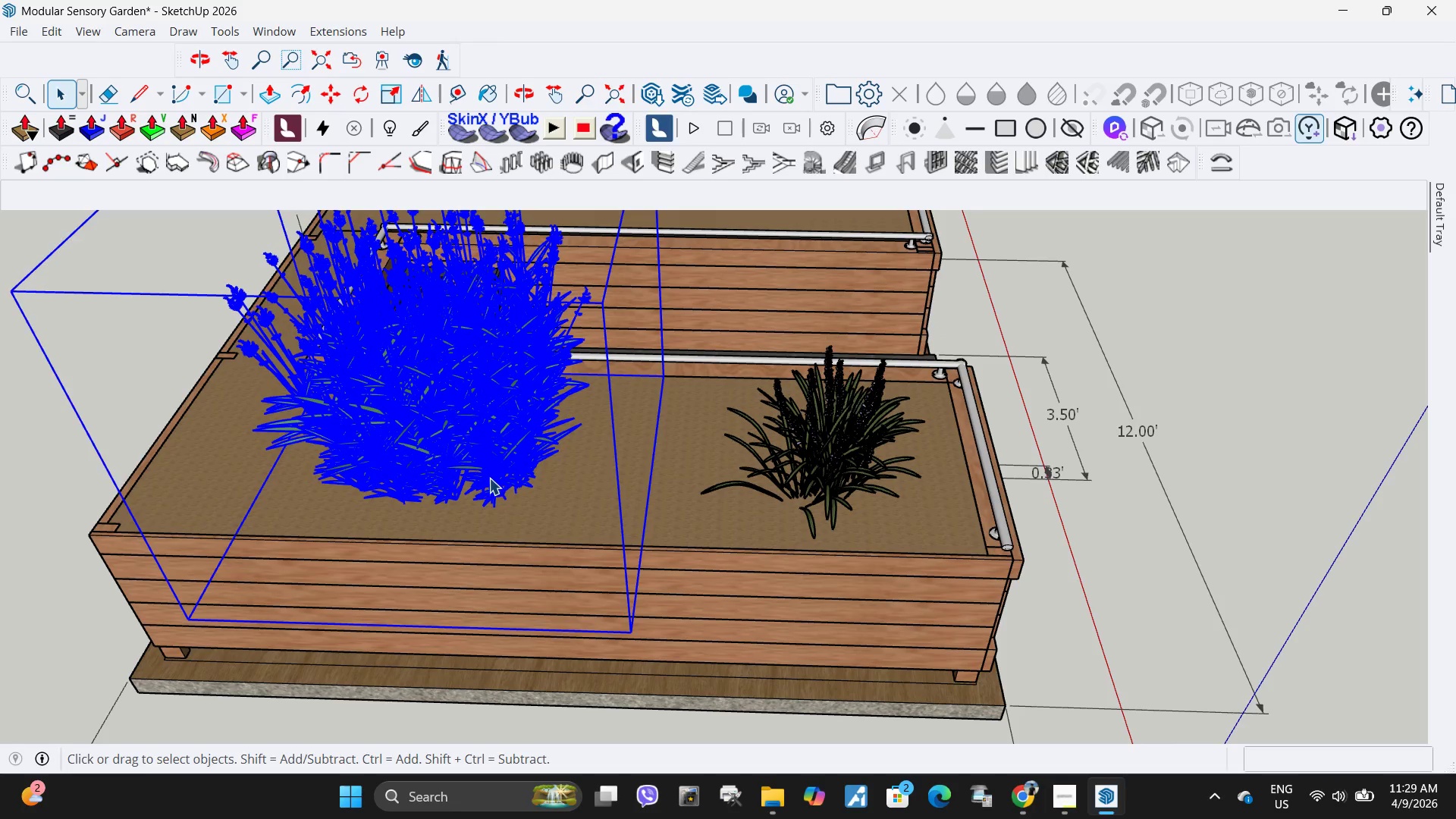 
key(Delete)
 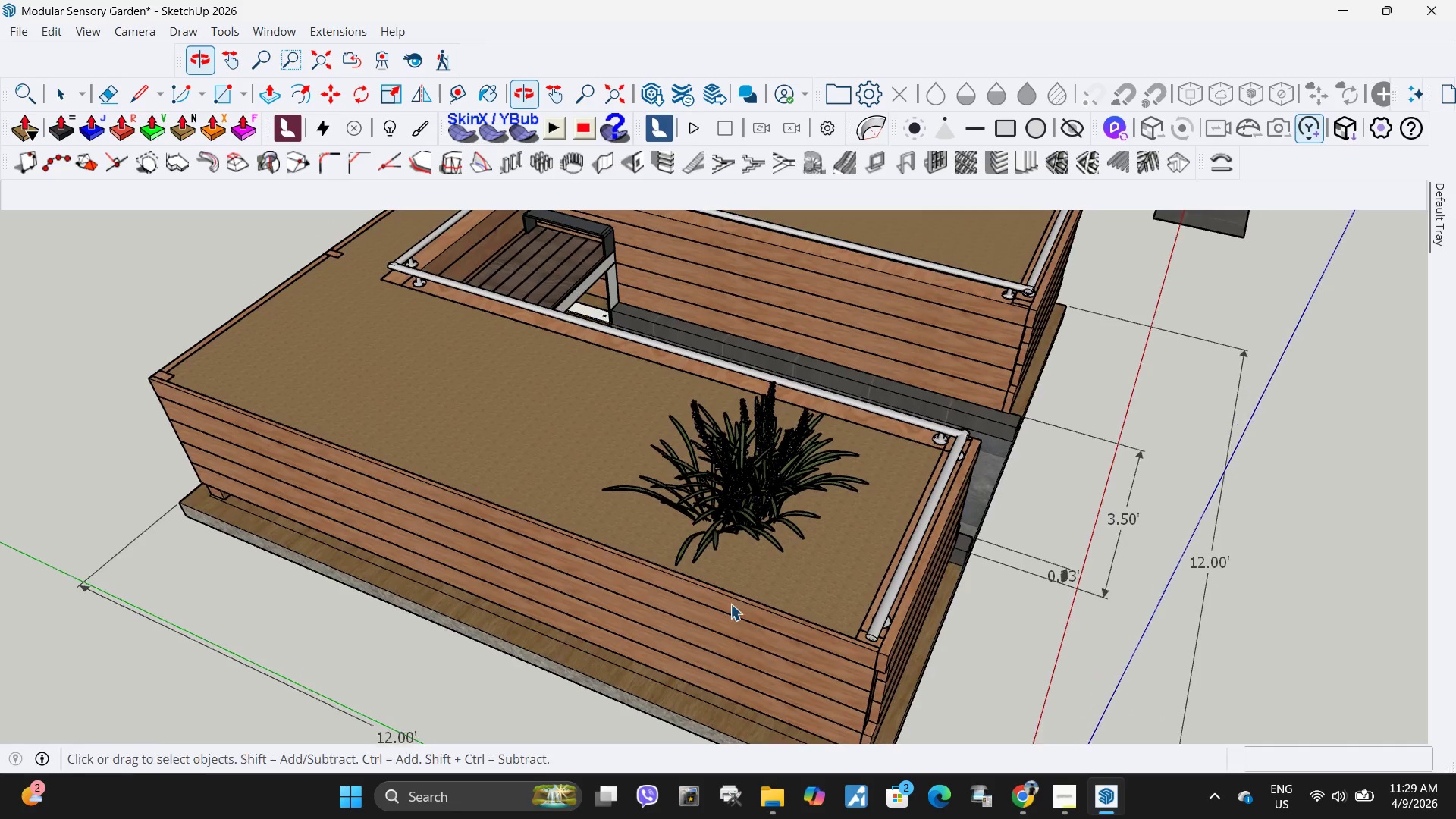 
left_click([786, 497])
 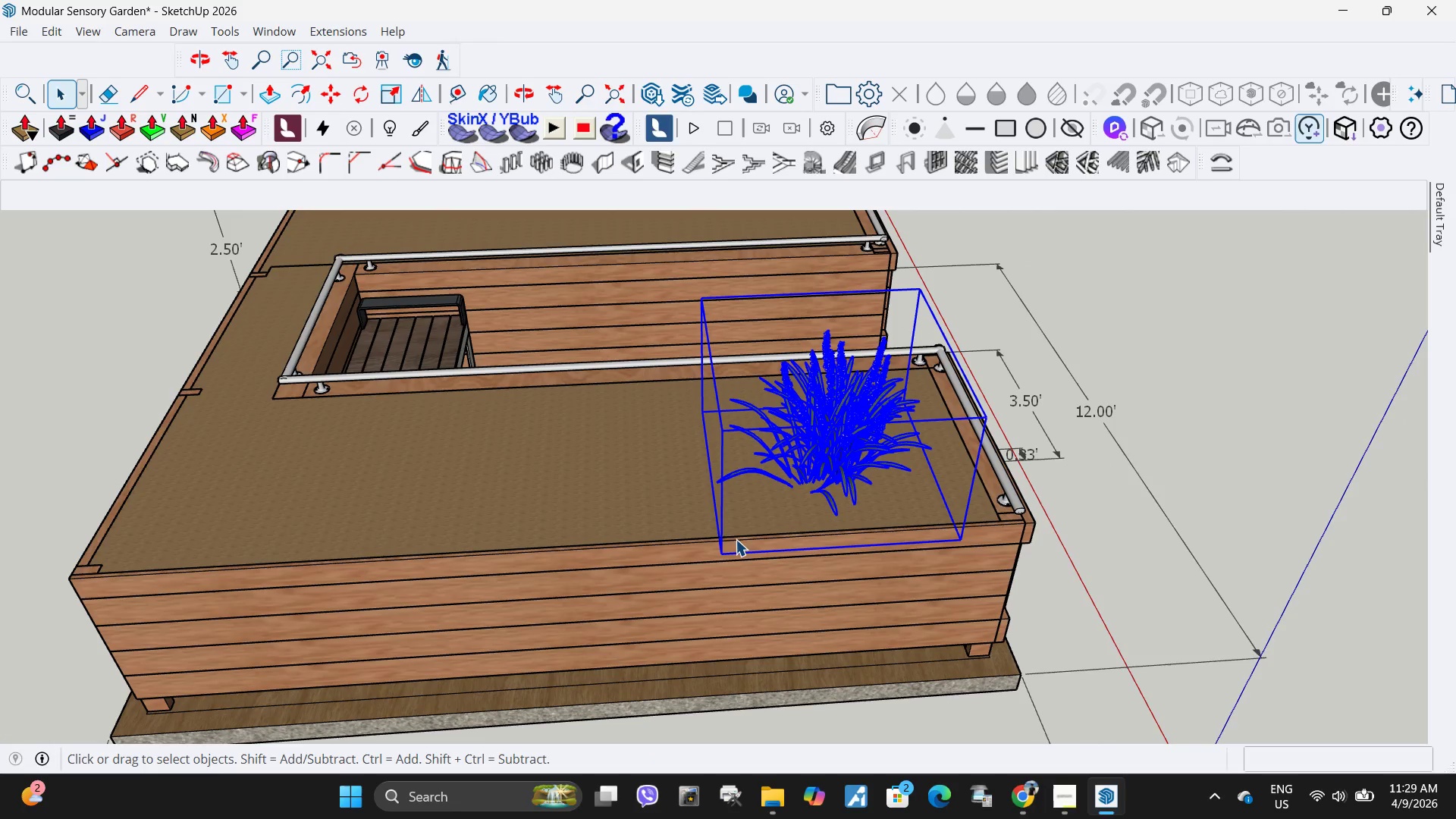 
key(M)
 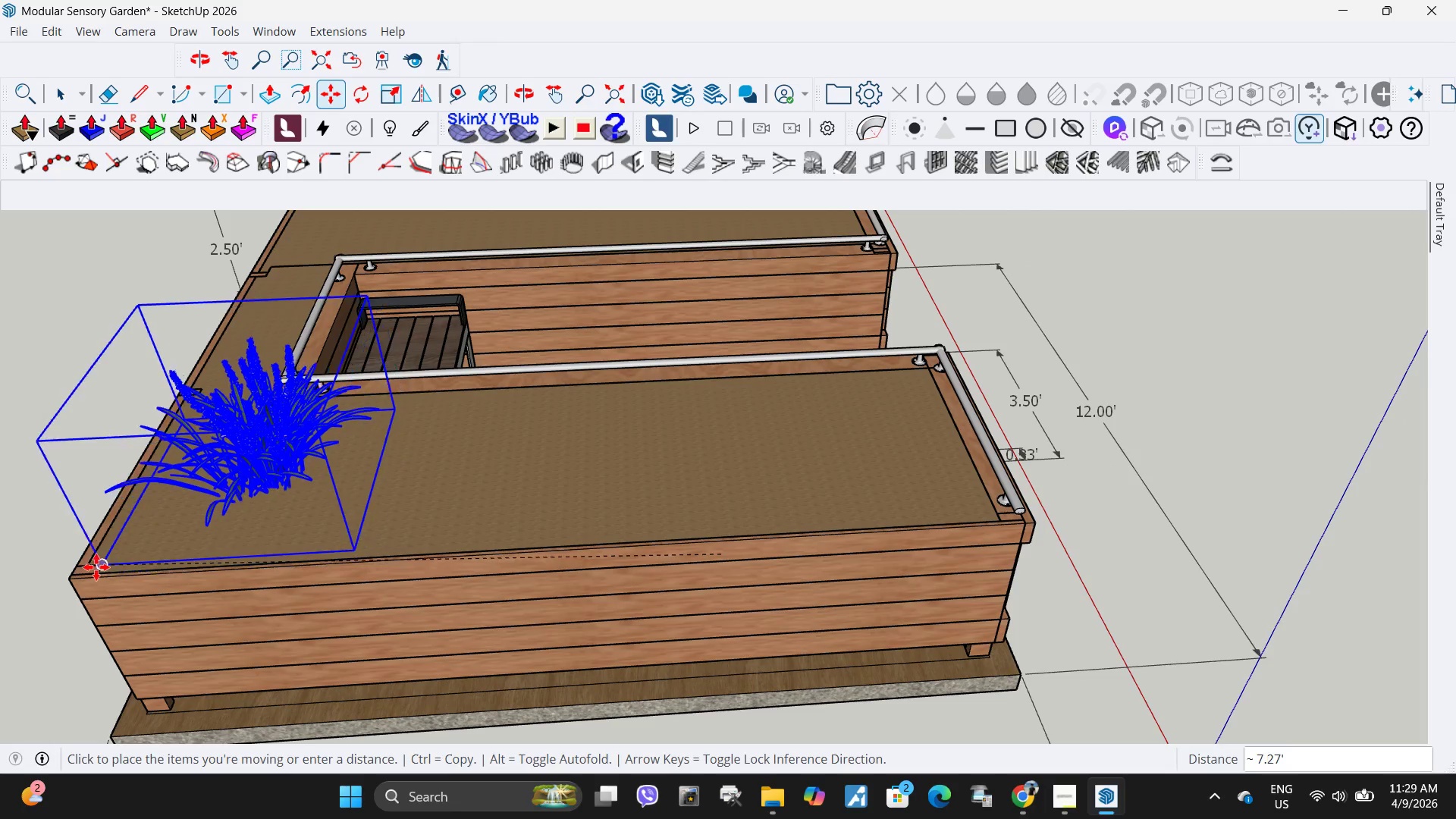 
left_click([71, 575])
 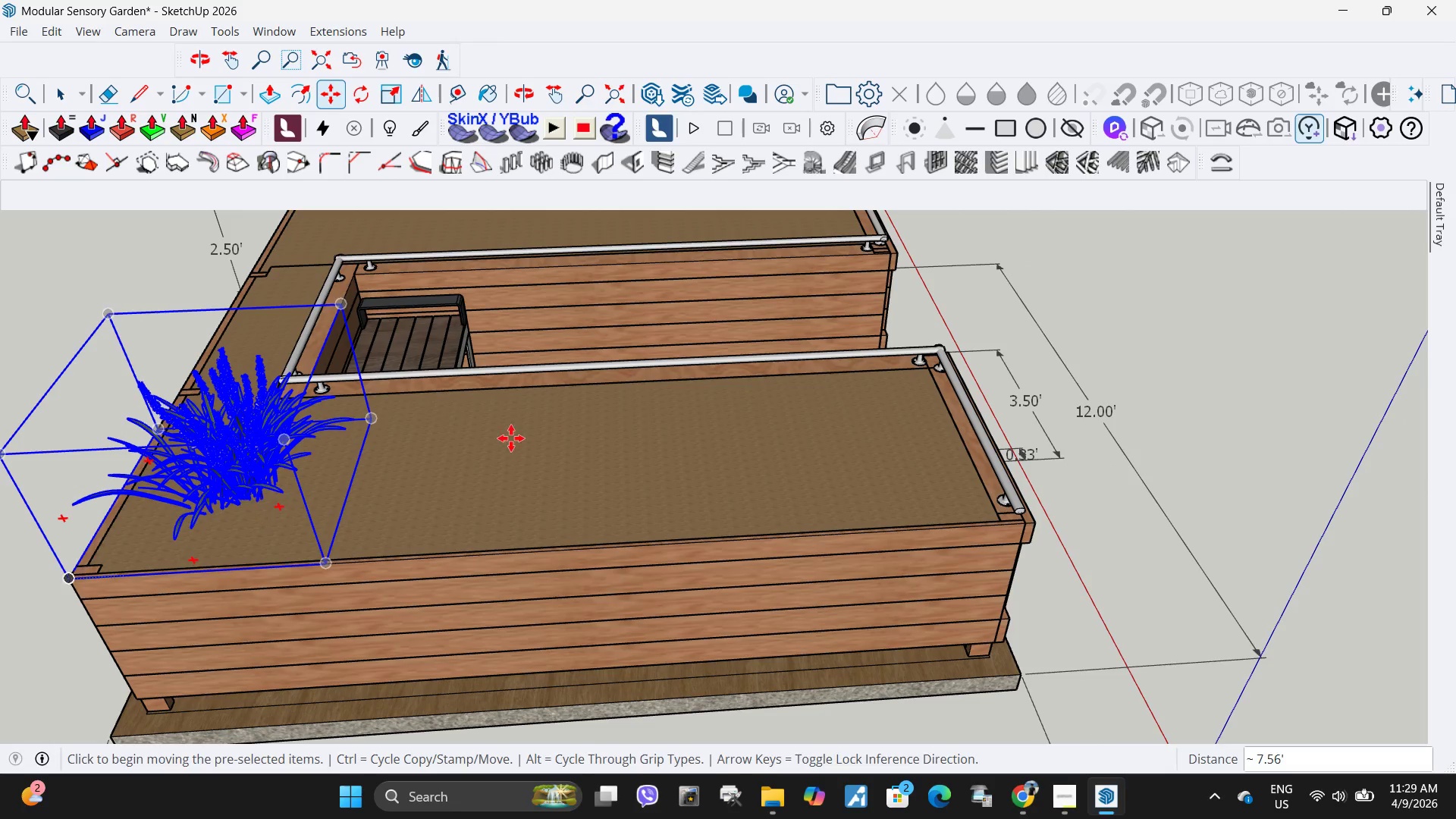 
scroll: coordinate [765, 418], scroll_direction: down, amount: 4.0
 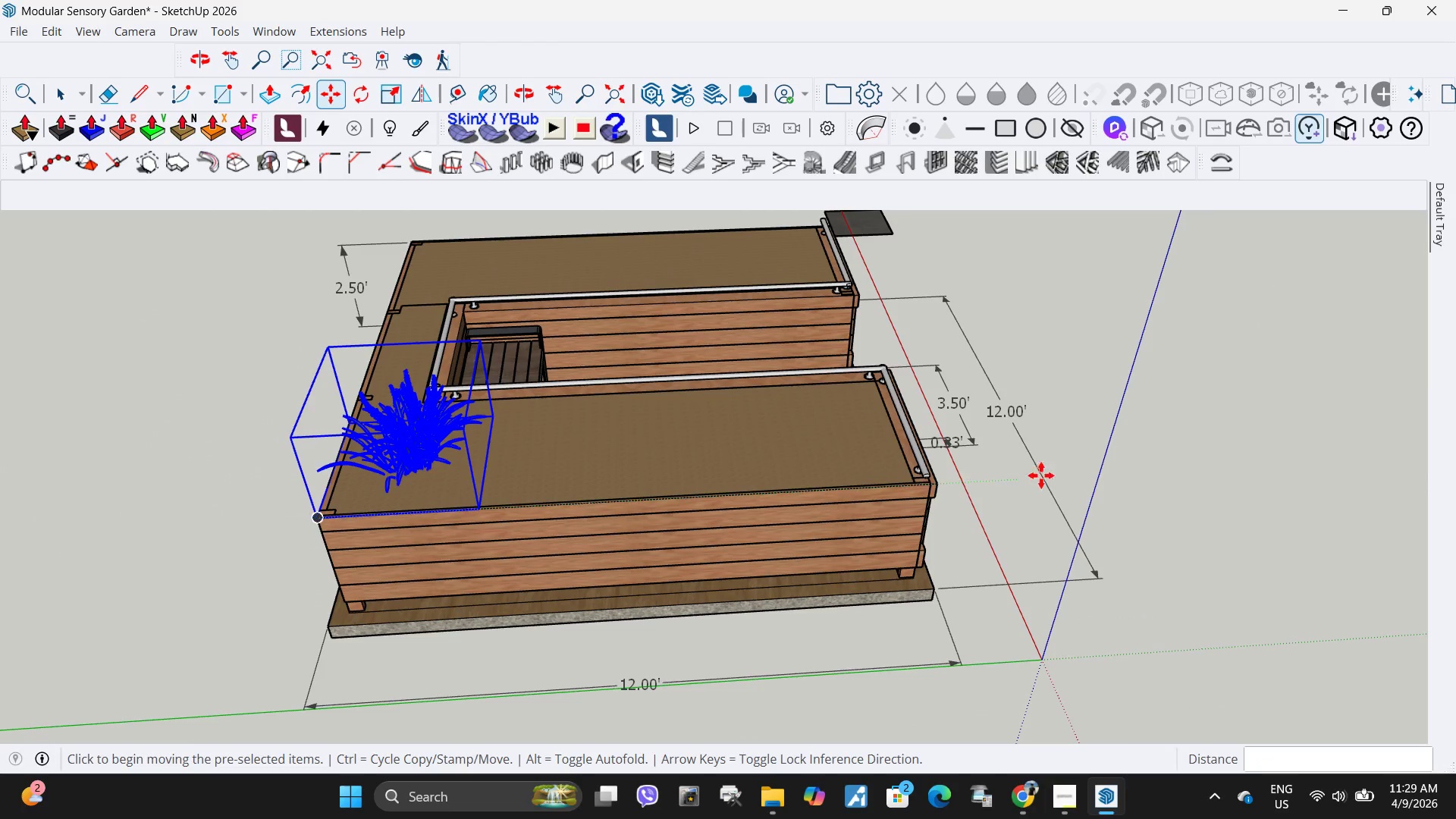 
key(Space)
 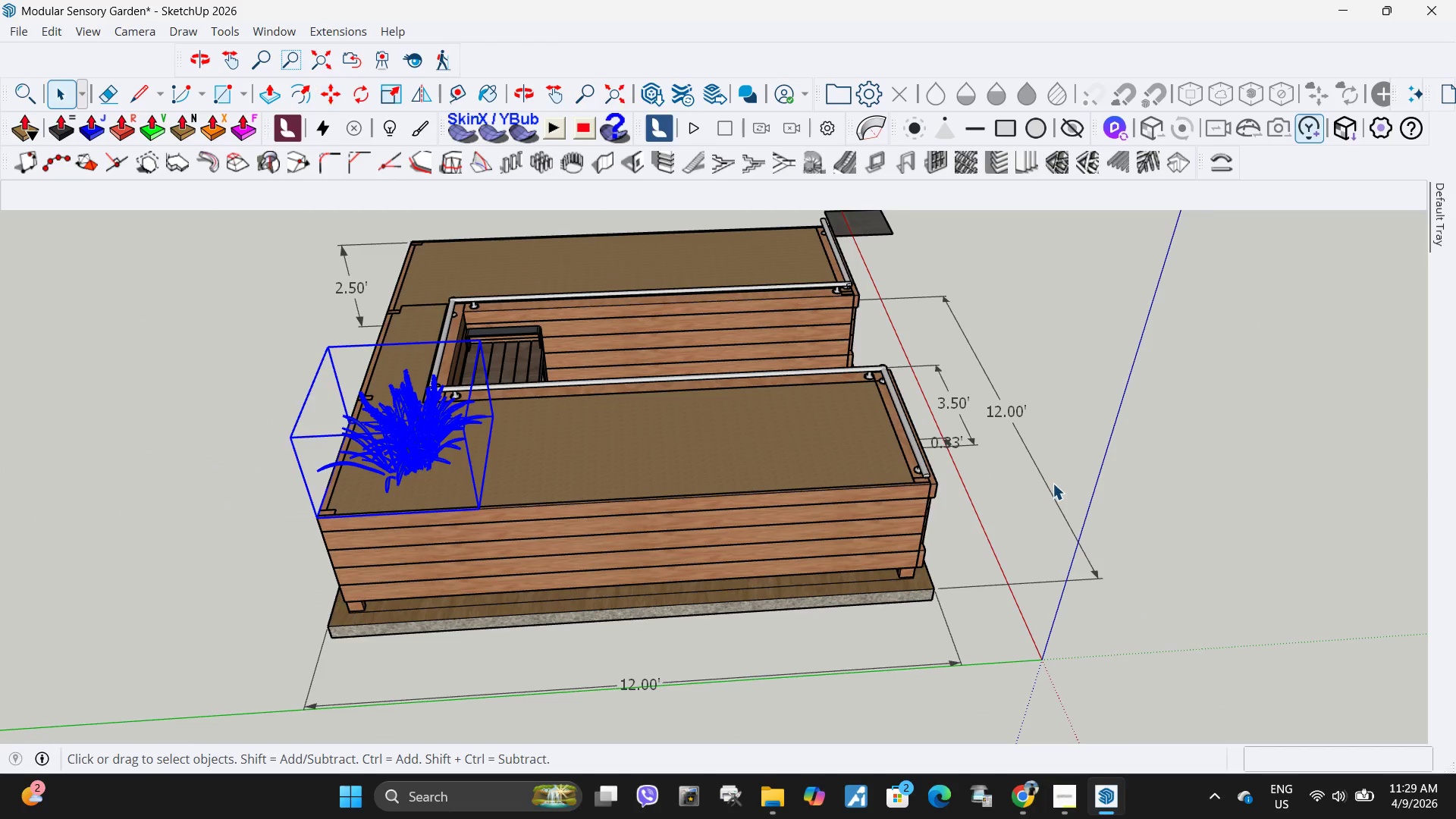 
left_click_drag(start_coordinate=[1053, 483], to_coordinate=[1053, 487])
 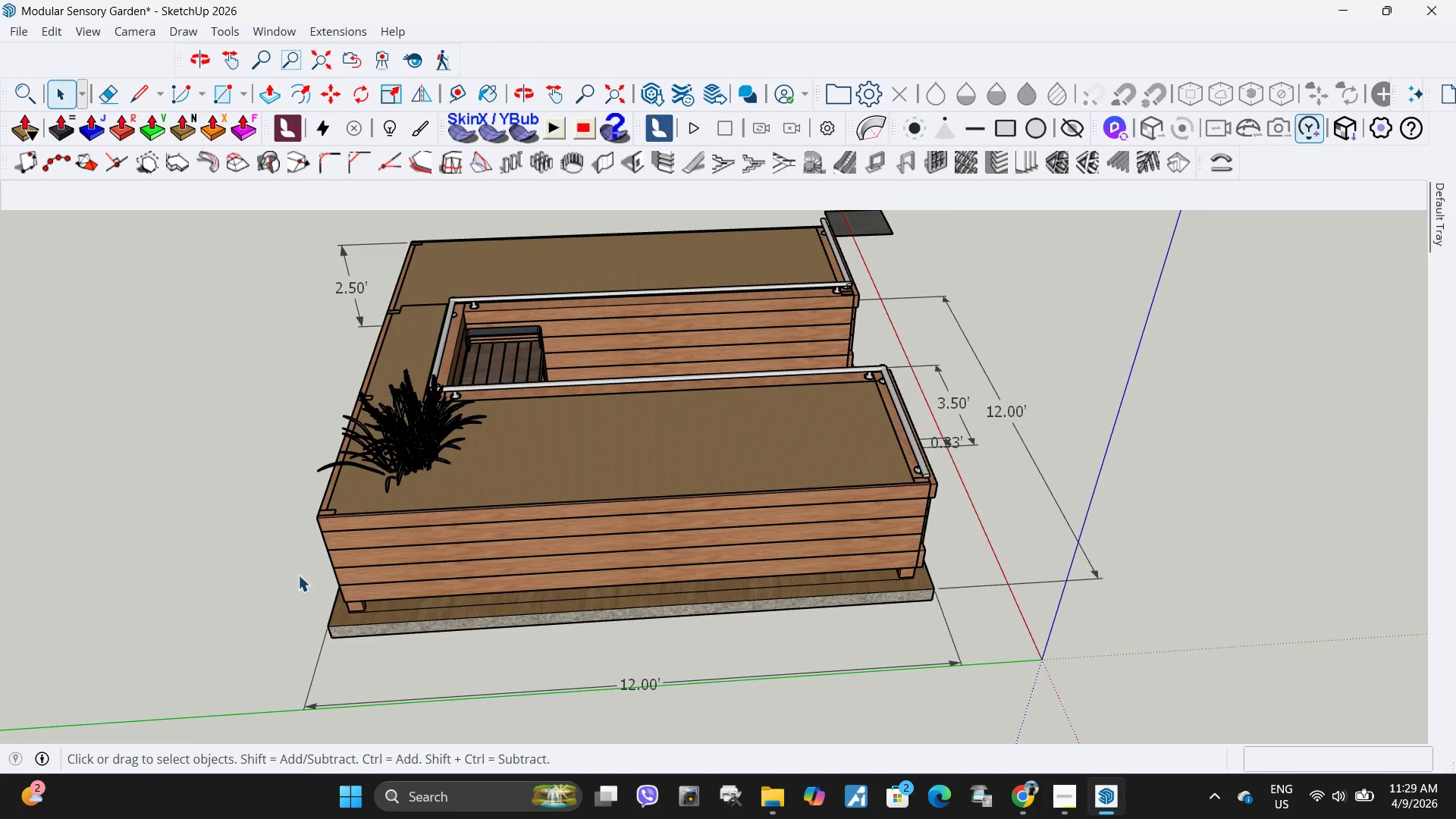 
scroll: coordinate [1003, 439], scroll_direction: down, amount: 2.0
 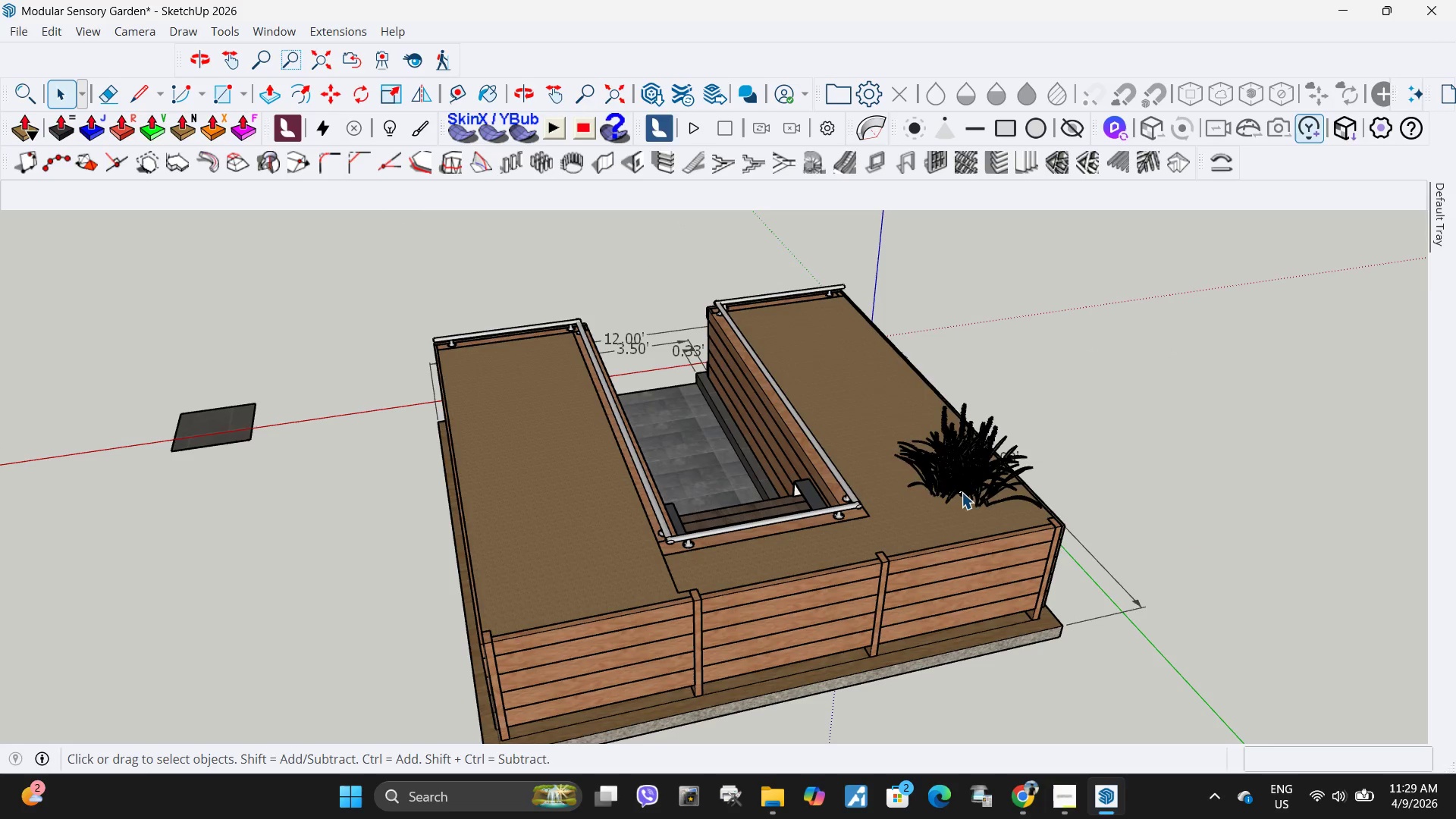 
scroll: coordinate [994, 500], scroll_direction: up, amount: 8.0
 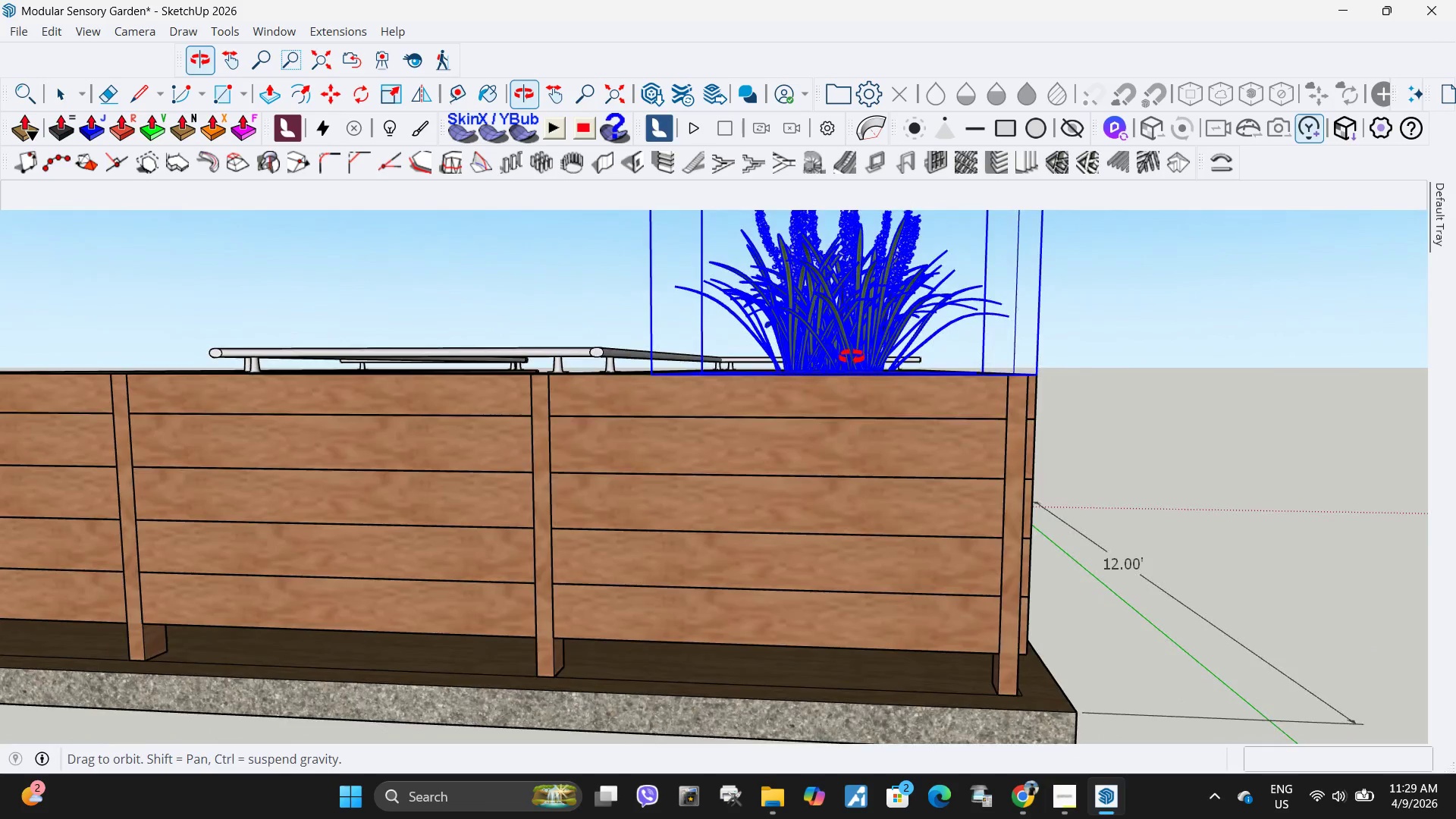 
scroll: coordinate [940, 476], scroll_direction: down, amount: 2.0
 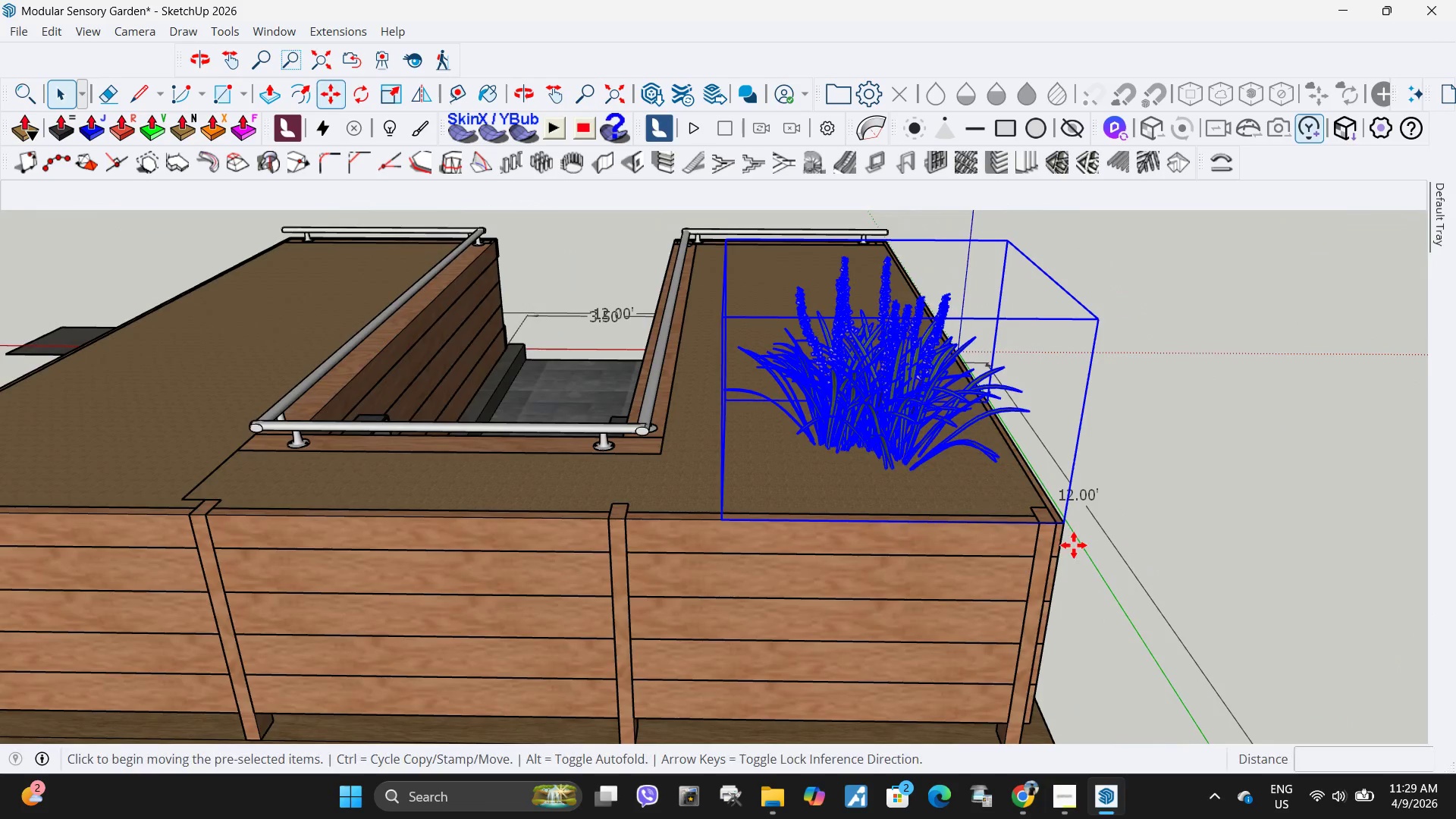 
key(M)
 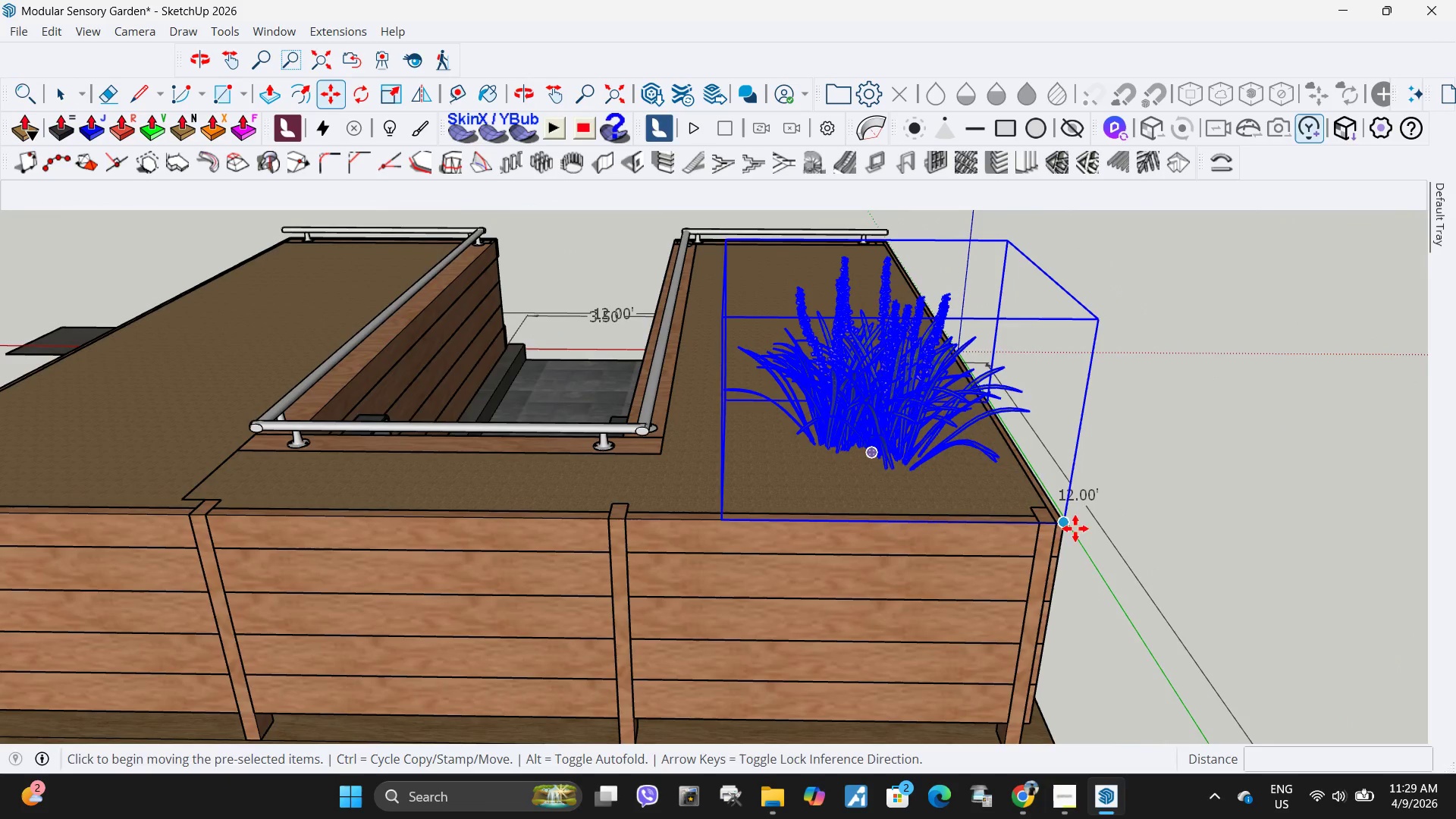 
key(Control+ControlLeft)
 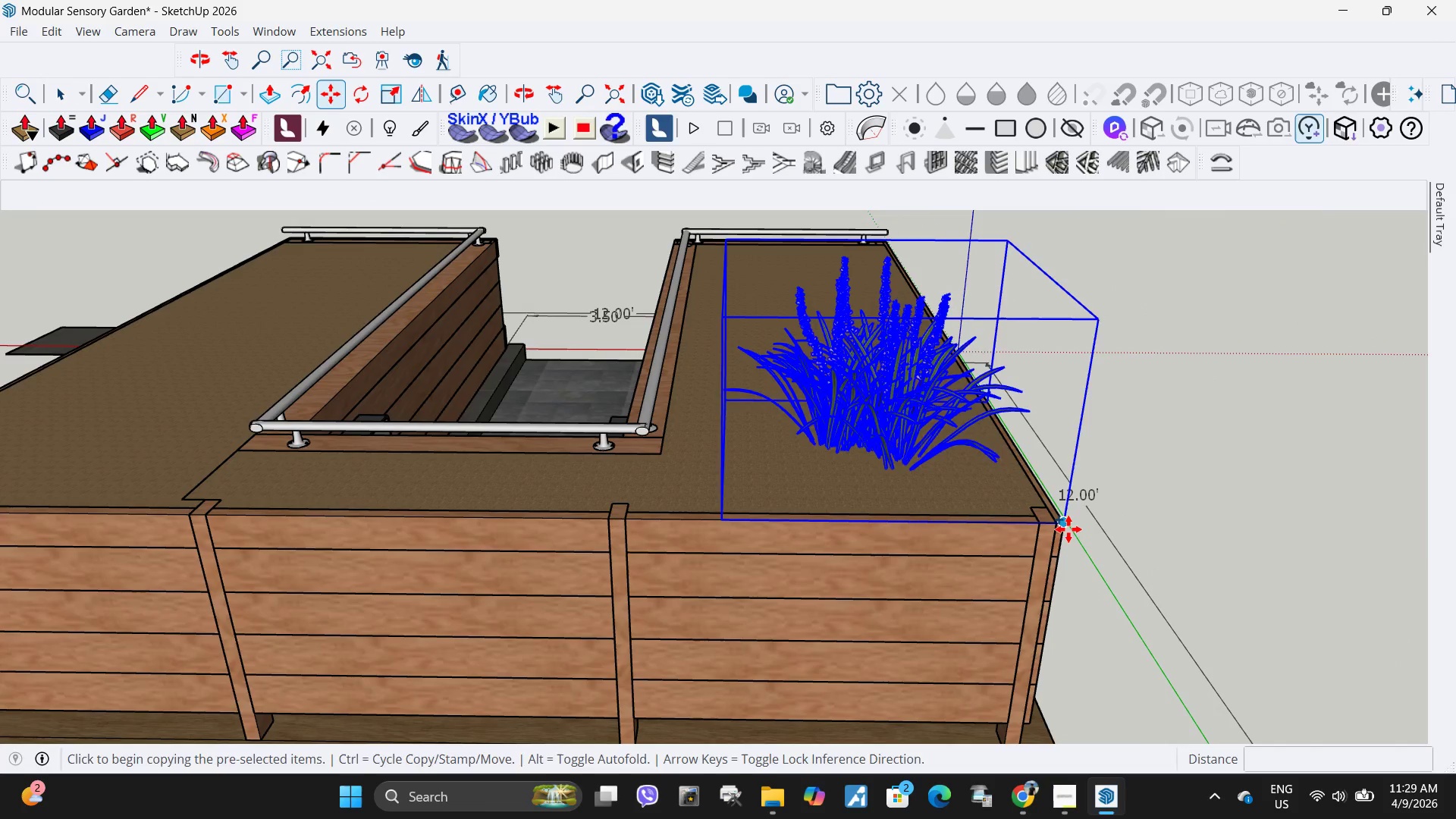 
left_click([1068, 529])
 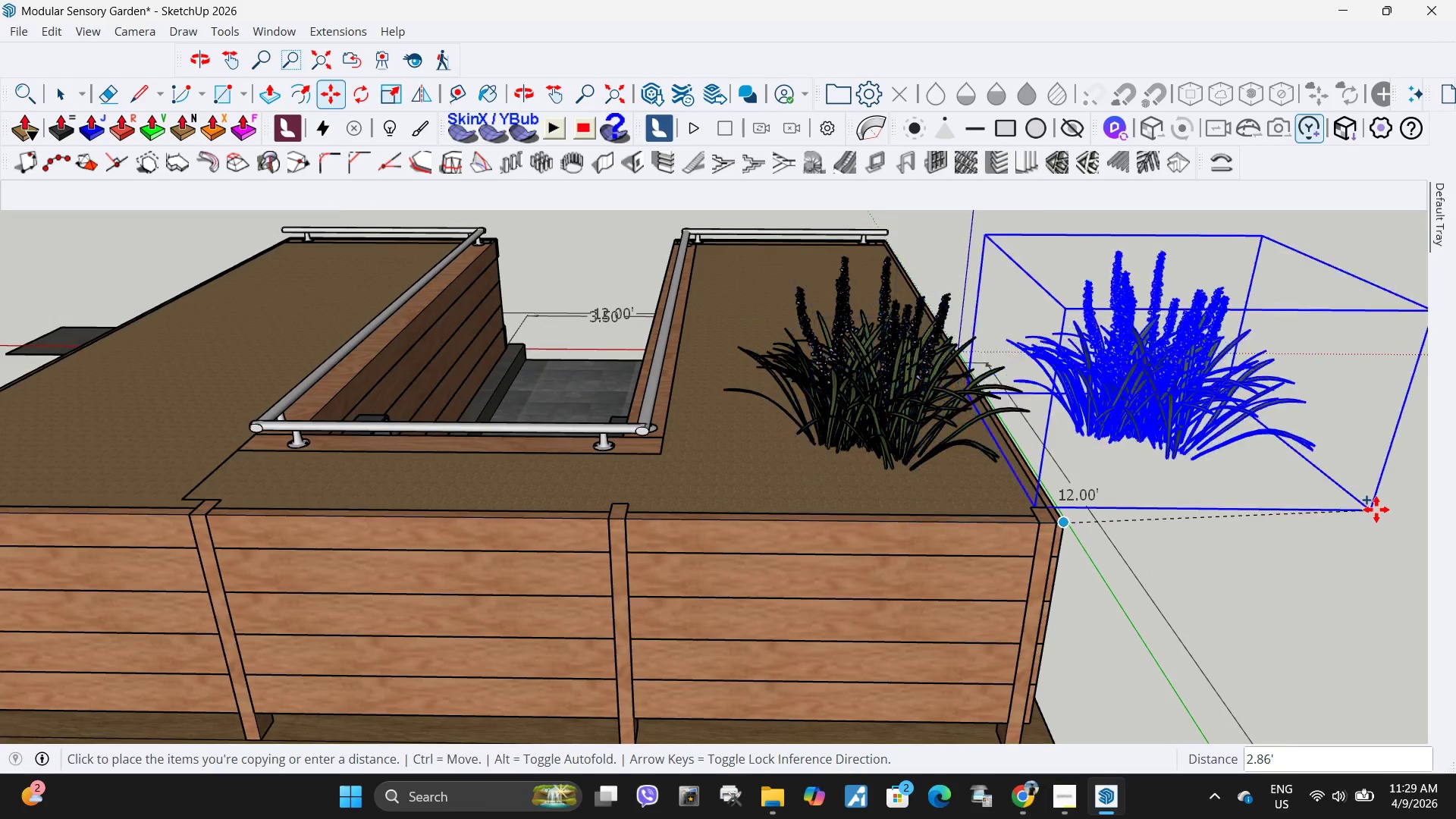 
scroll: coordinate [1376, 510], scroll_direction: down, amount: 5.0
 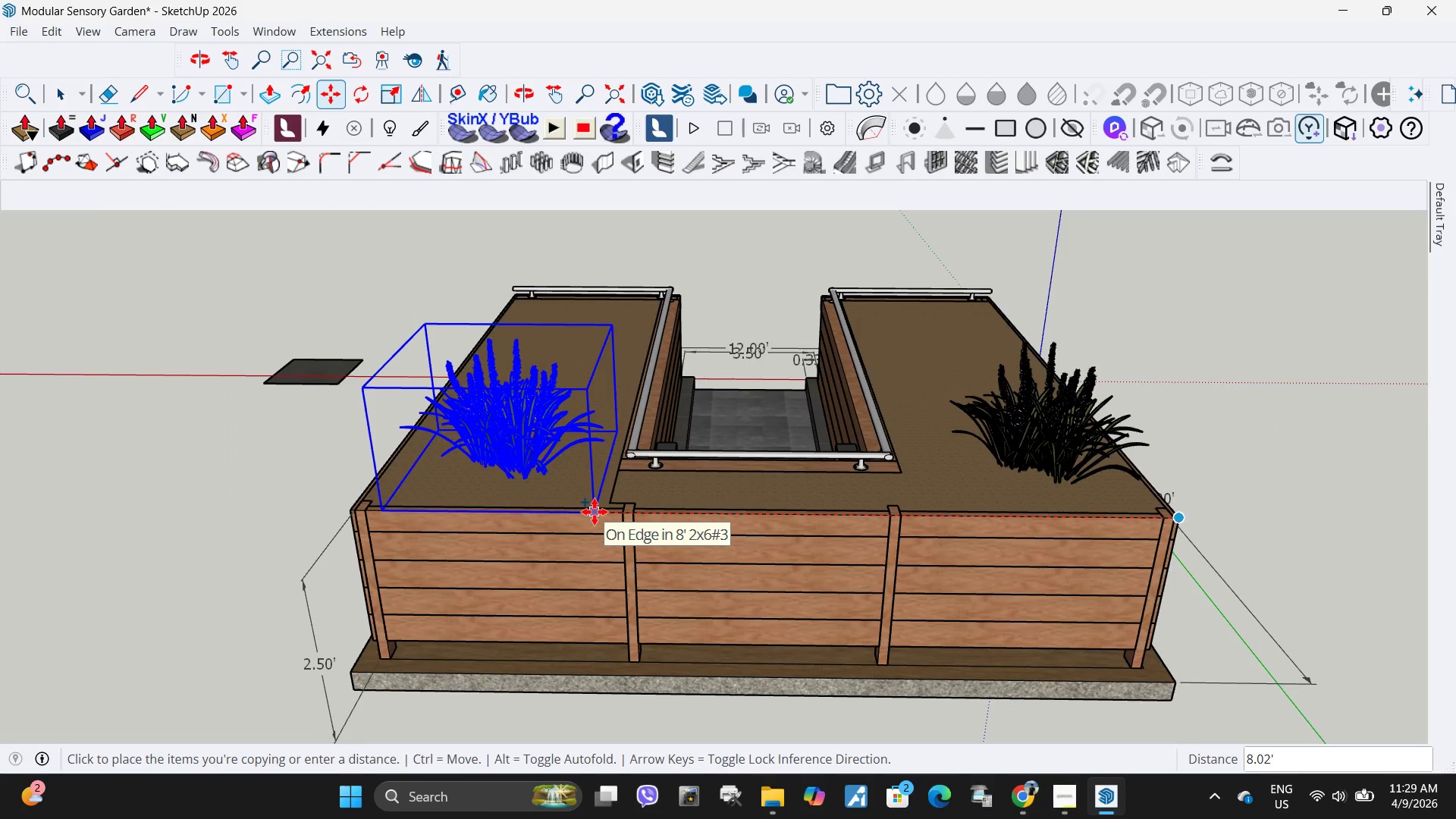 
left_click([595, 512])
 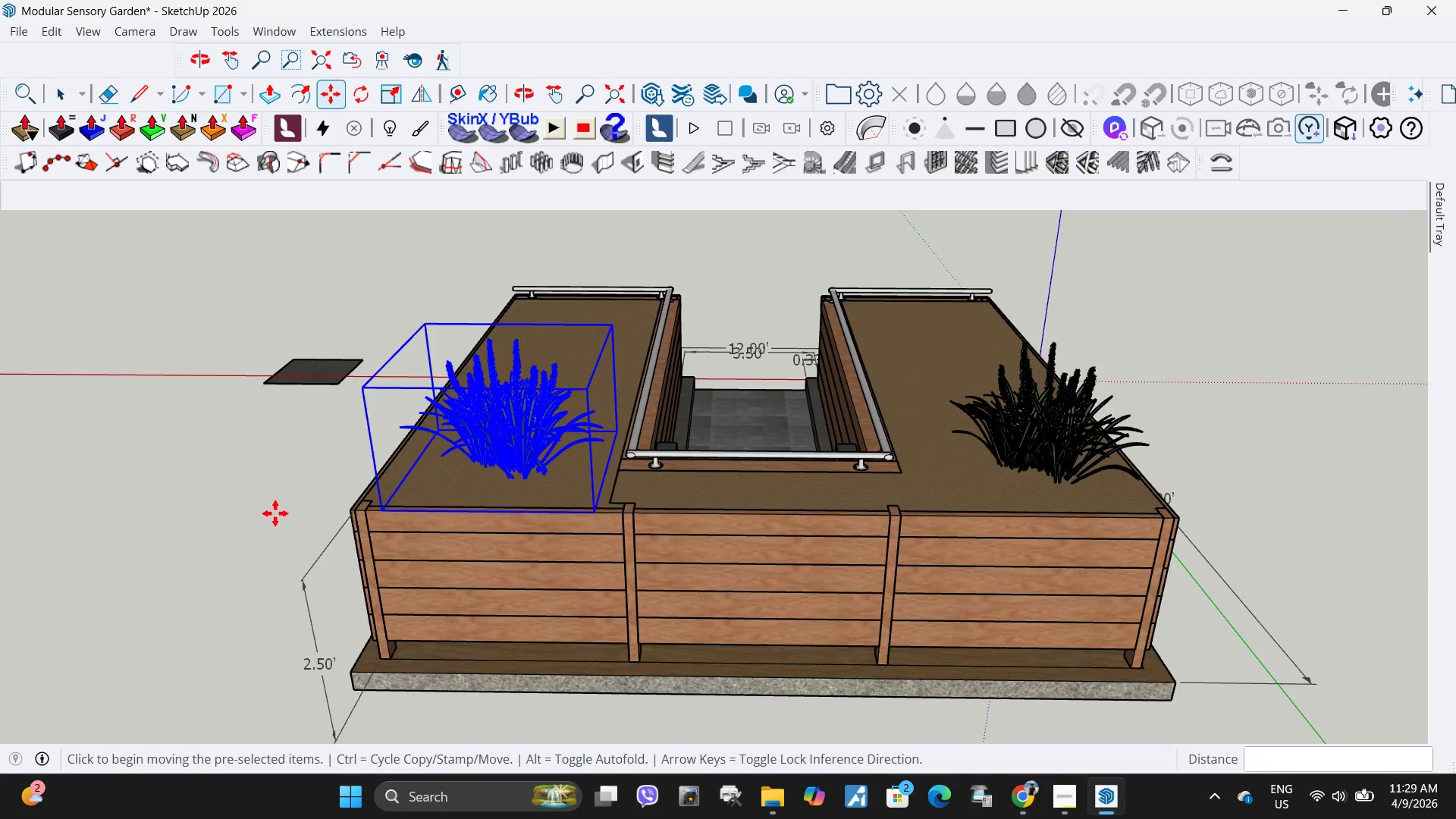 
scroll: coordinate [279, 510], scroll_direction: up, amount: 3.0
 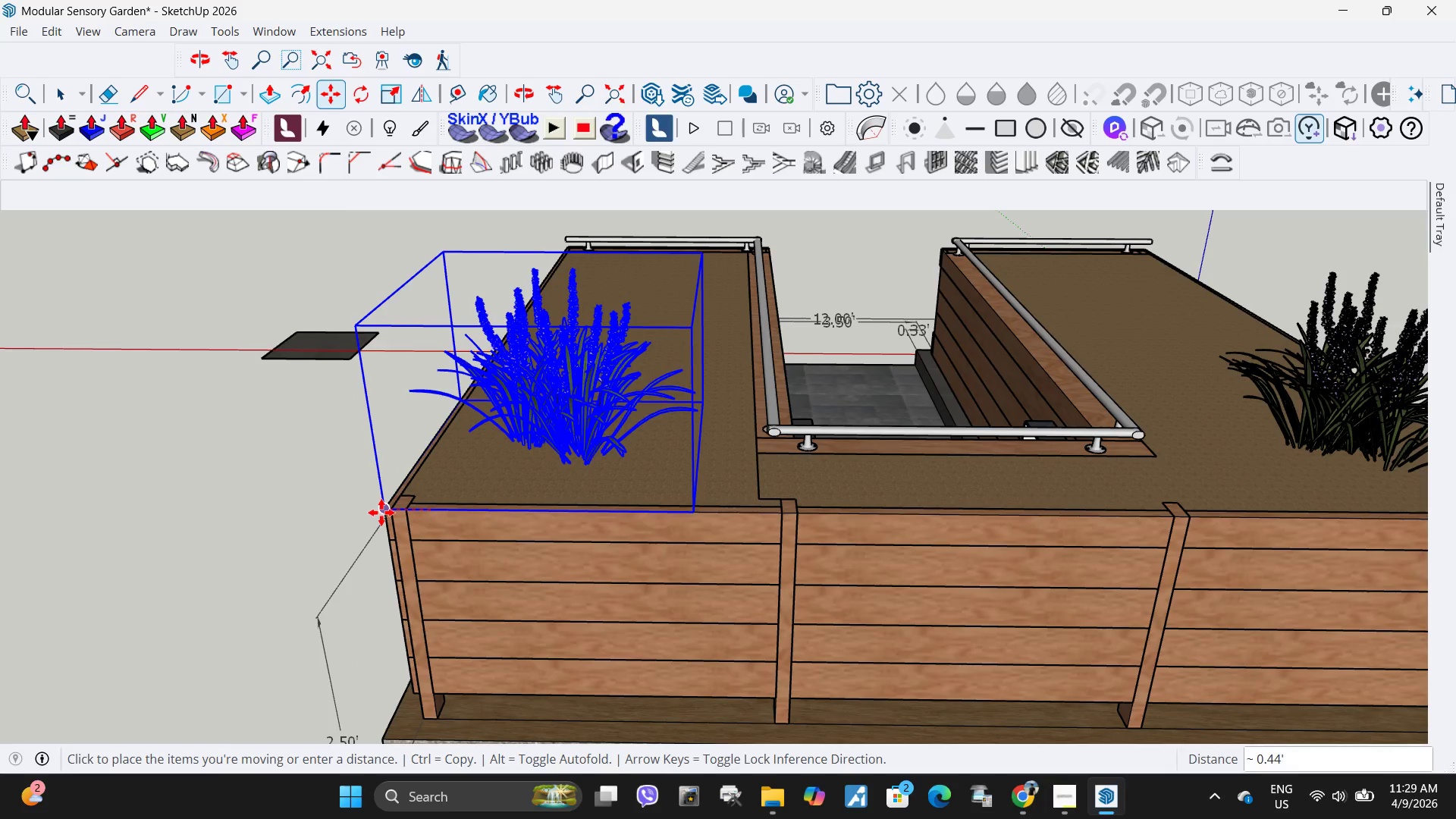 
left_click([383, 513])
 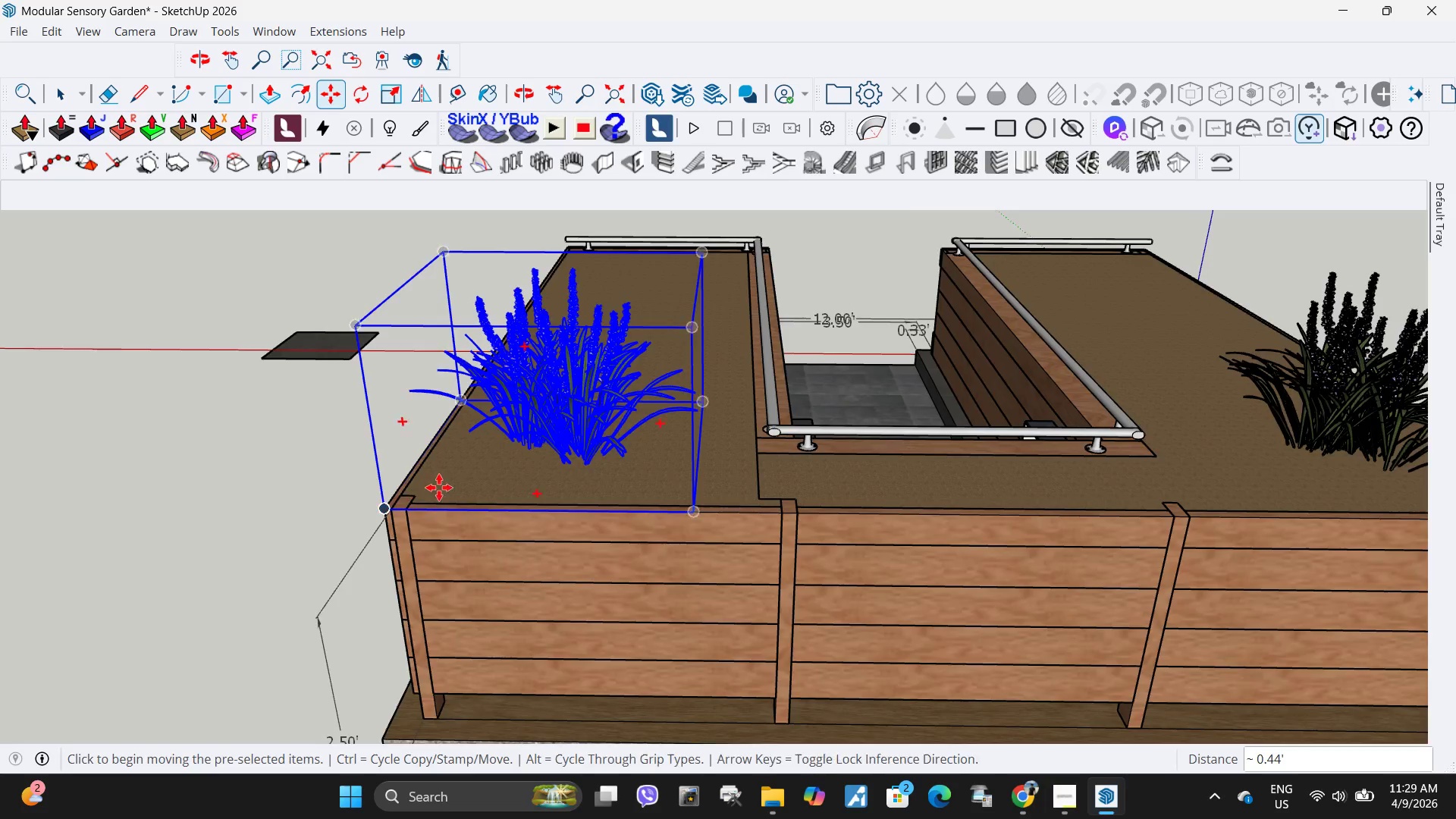 
scroll: coordinate [439, 488], scroll_direction: down, amount: 5.0
 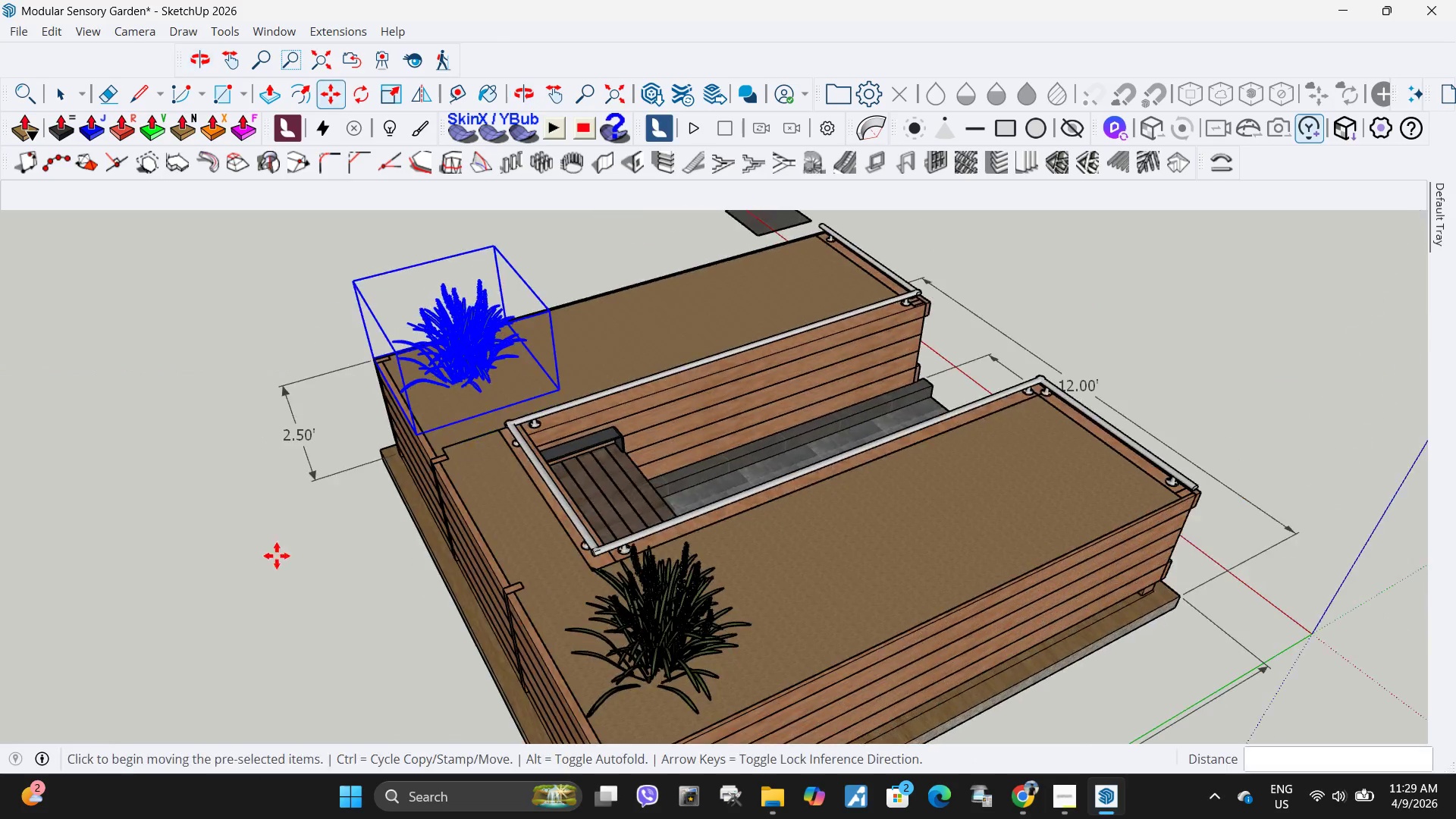 
key(Space)
 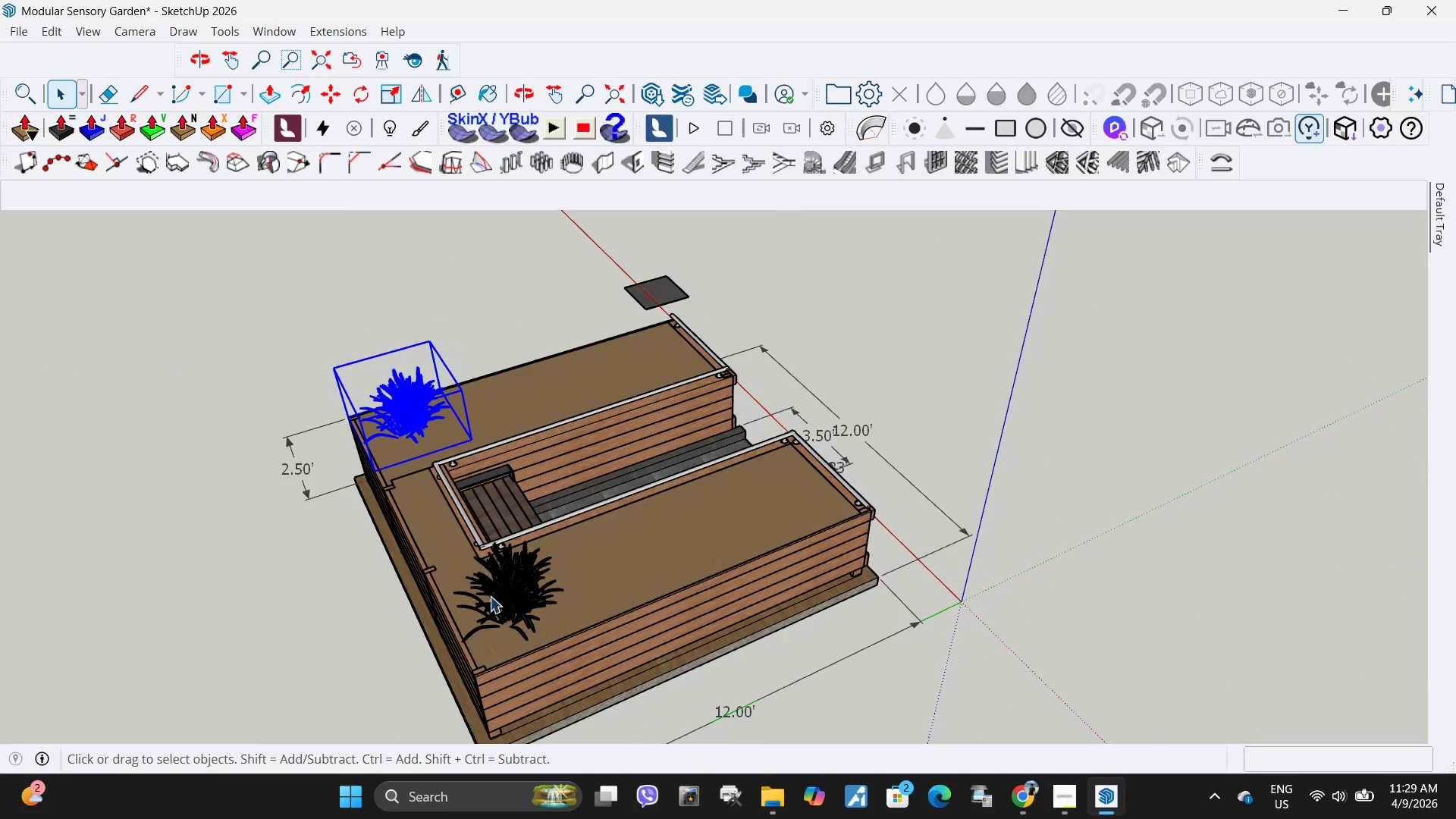 
scroll: coordinate [318, 533], scroll_direction: down, amount: 5.0
 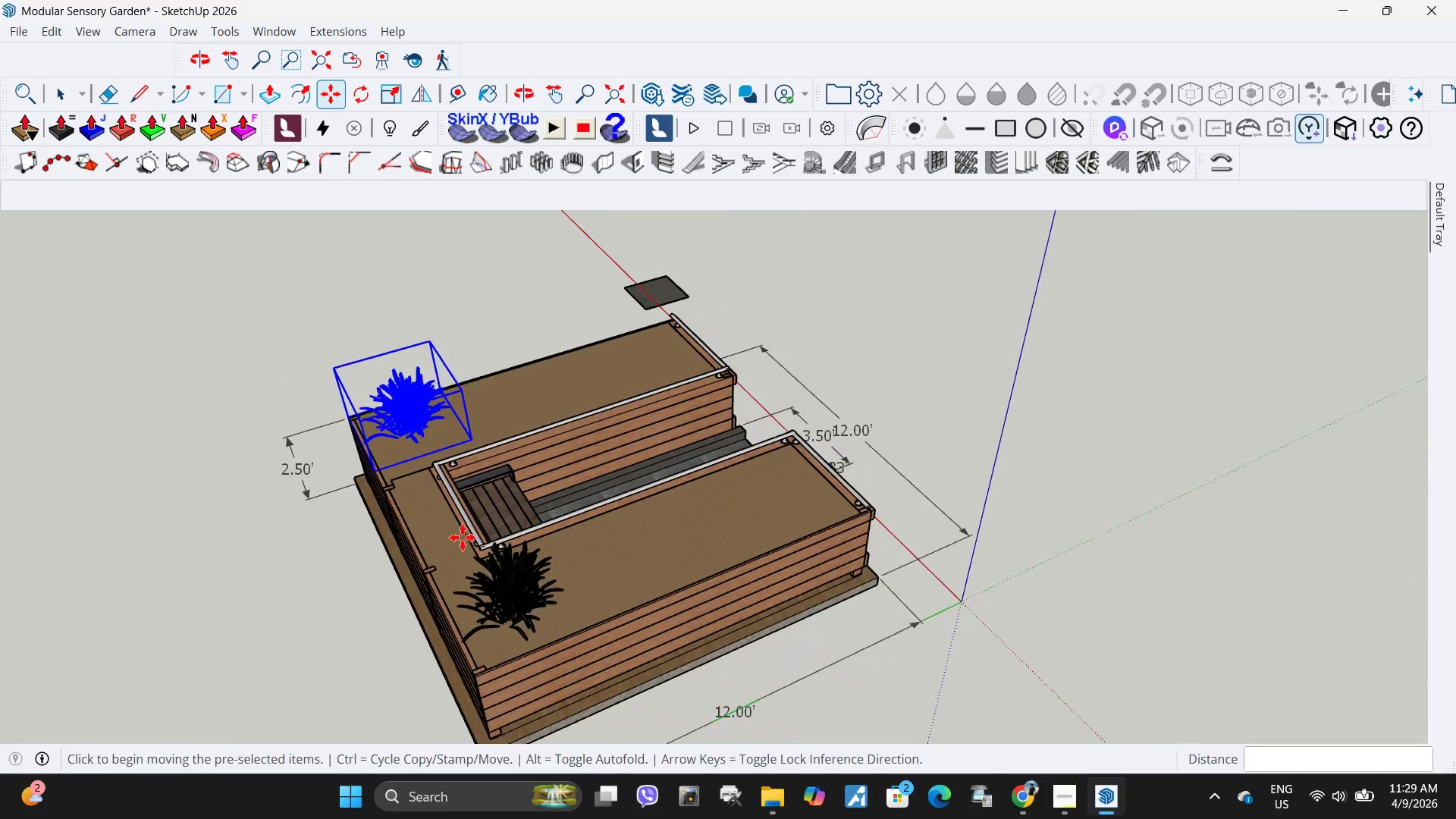 
left_click([490, 596])
 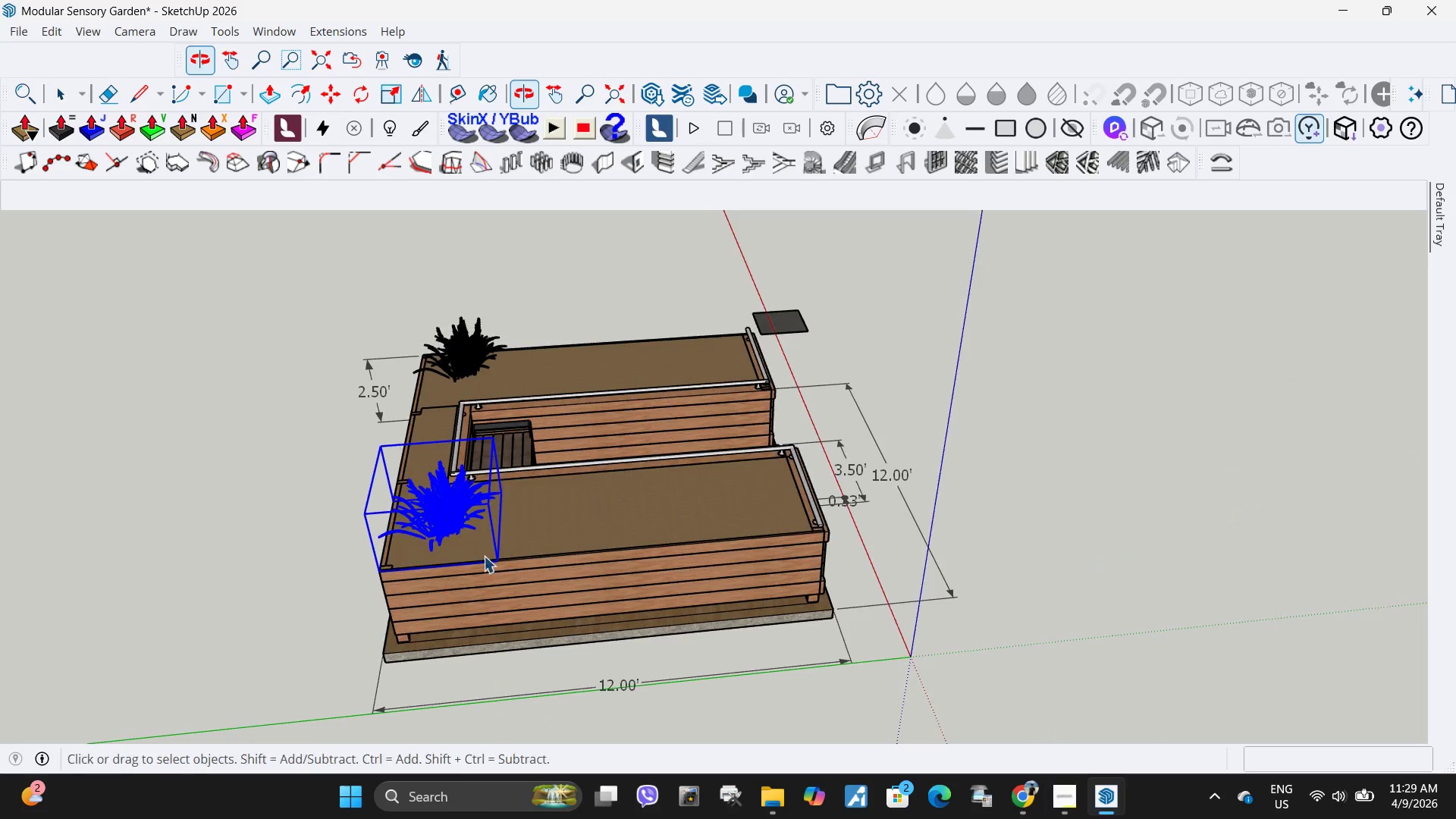 
key(M)
 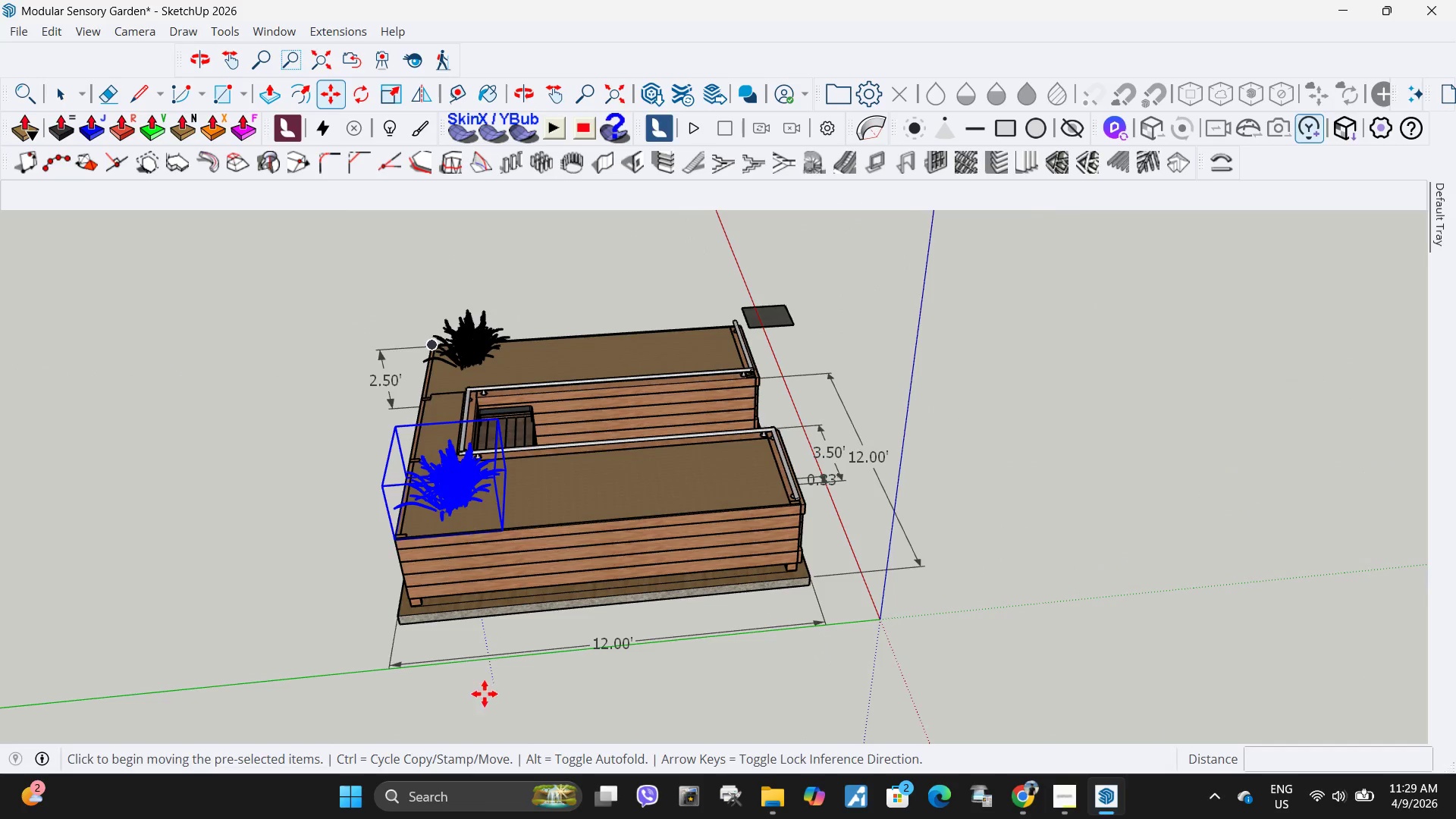 
scroll: coordinate [487, 626], scroll_direction: down, amount: 1.0
 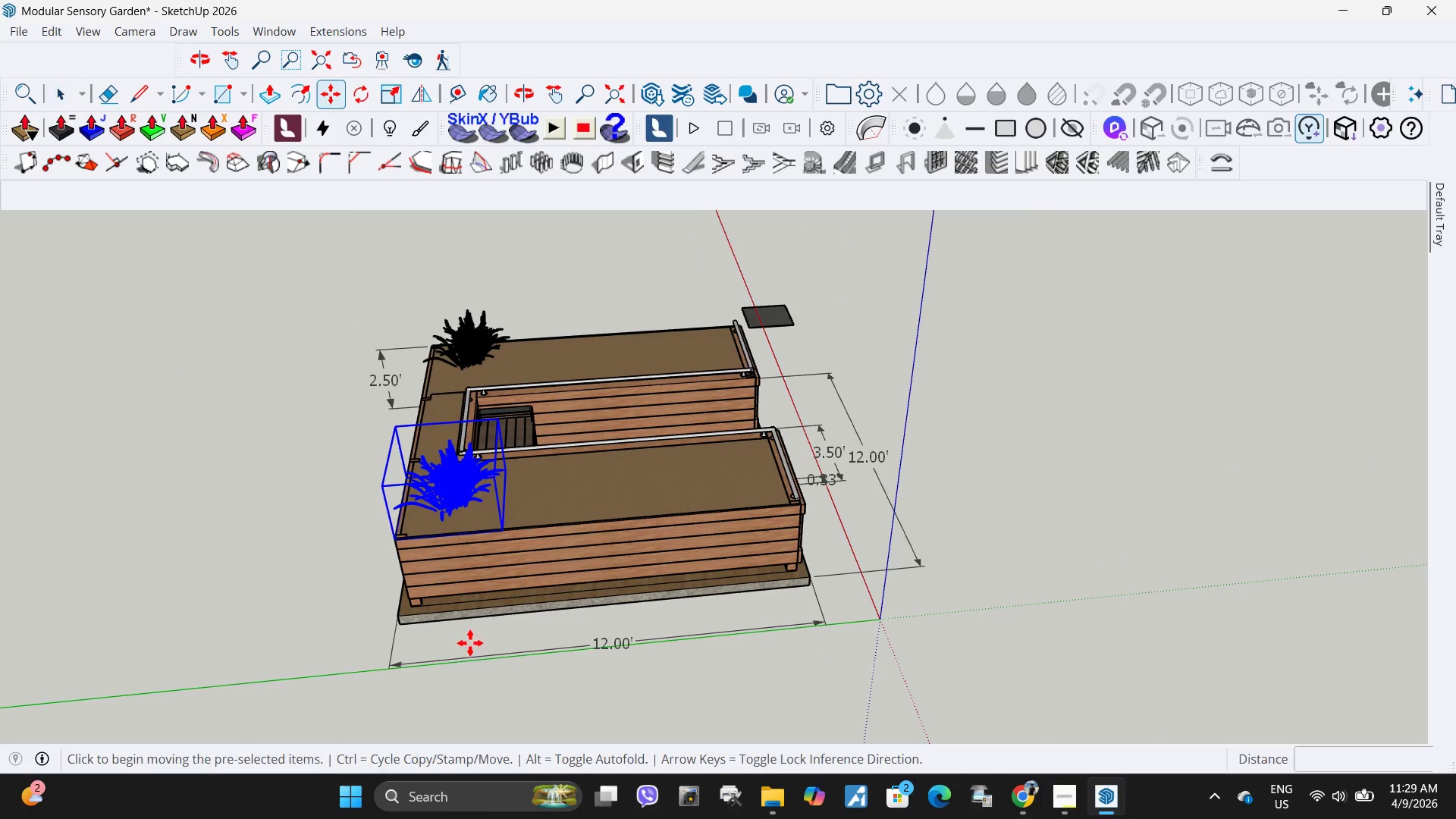 
key(Control+ControlLeft)
 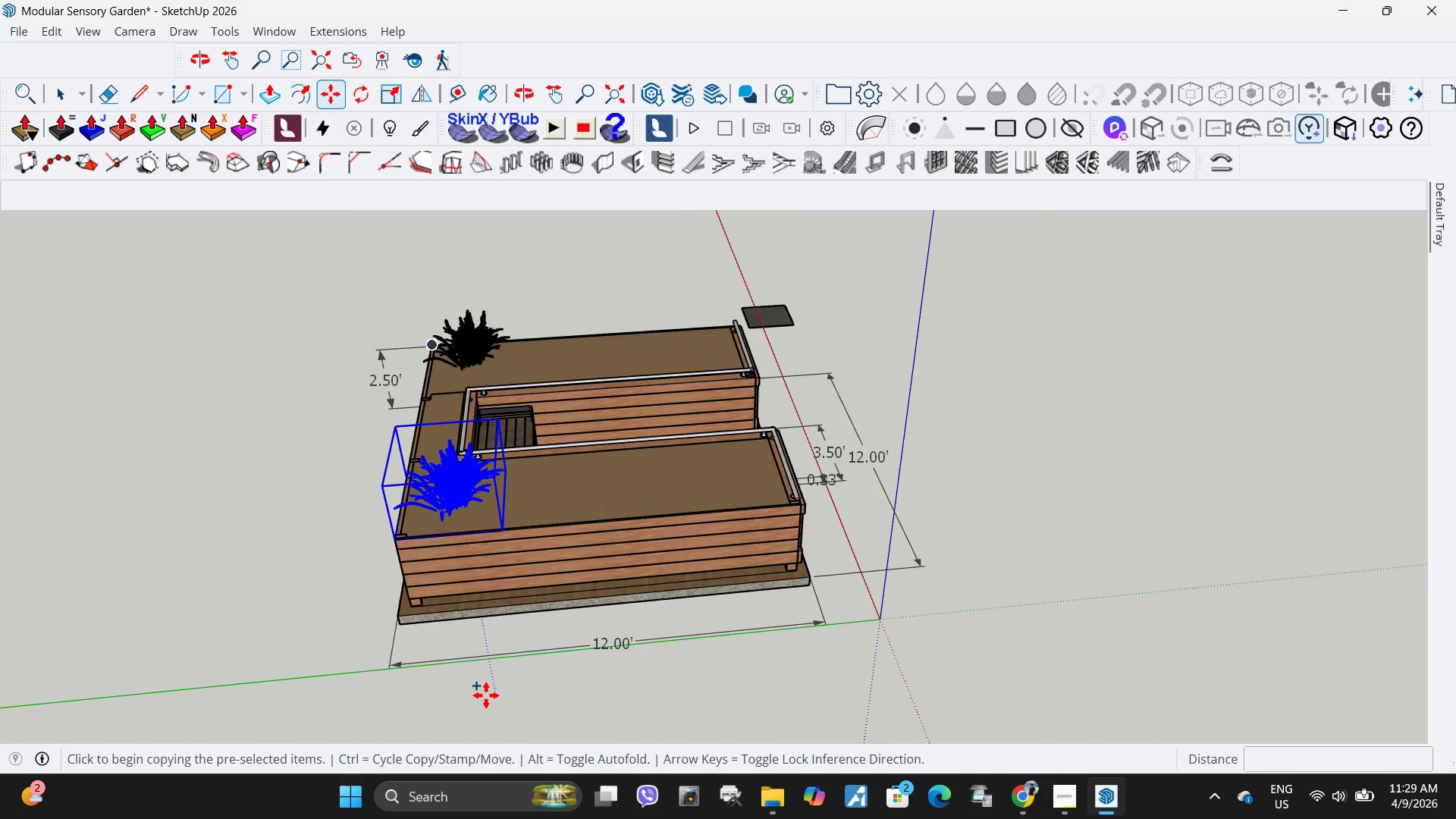 
left_click([486, 695])
 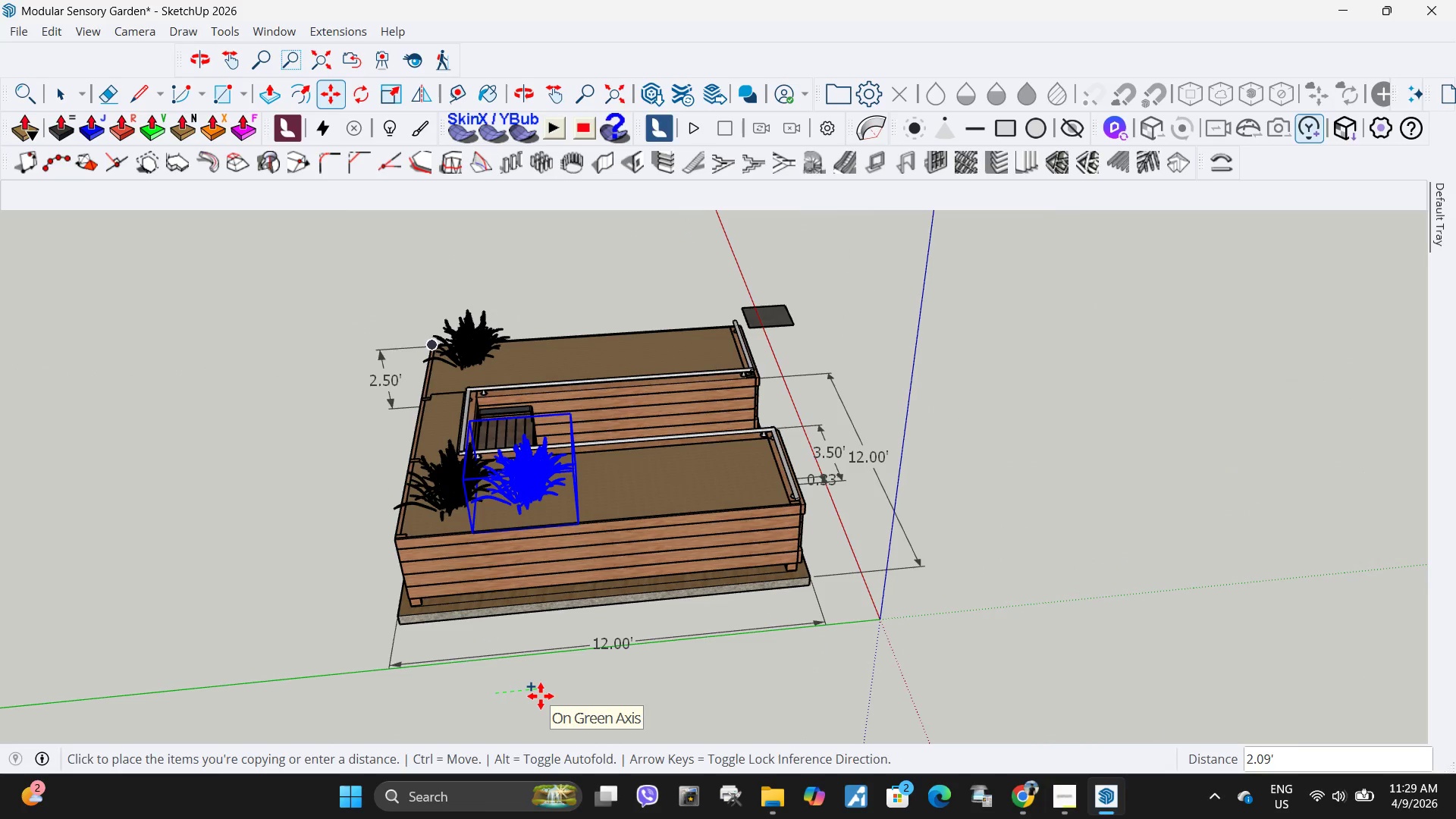 
left_click([541, 696])
 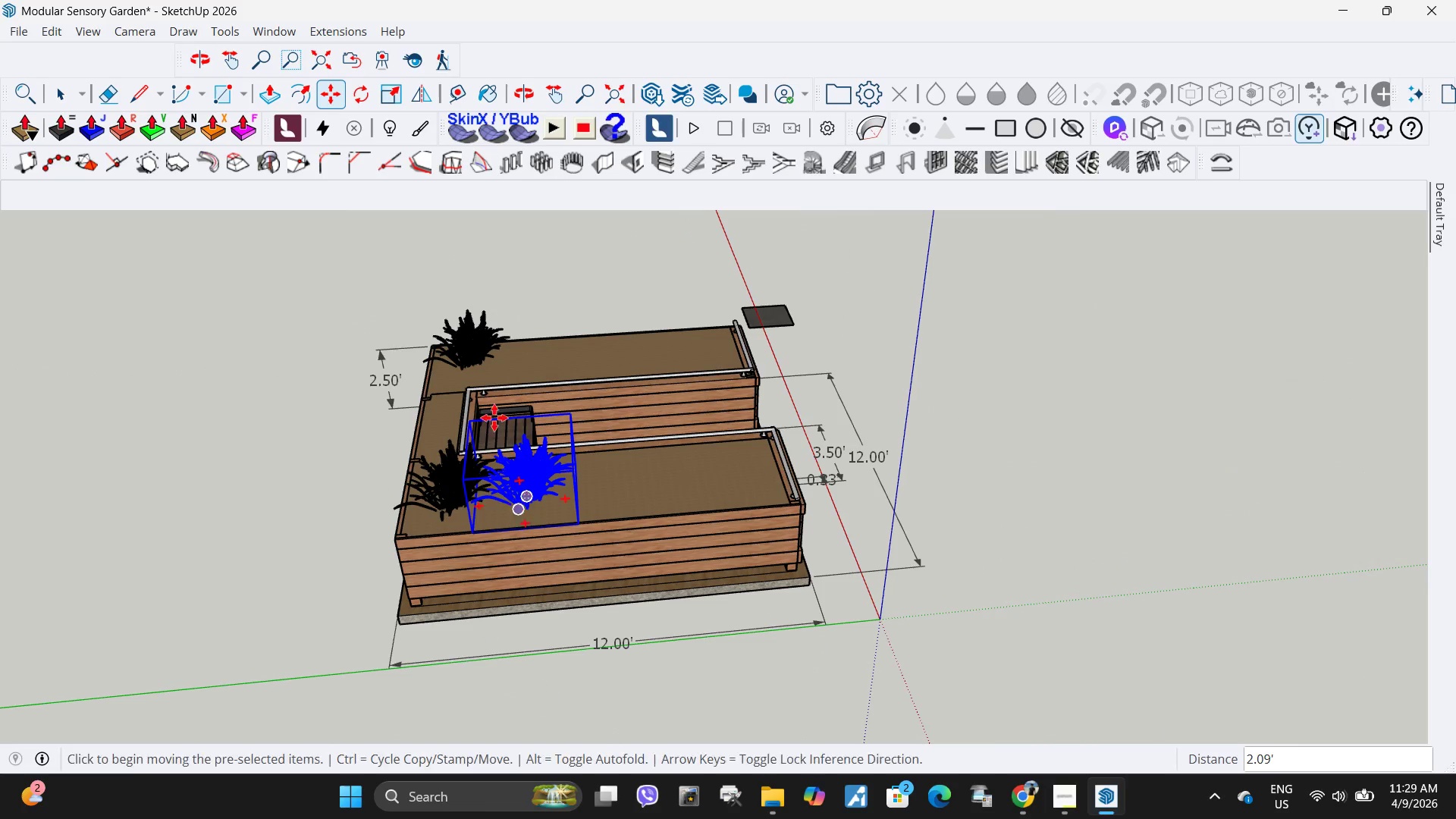 
key(Space)
 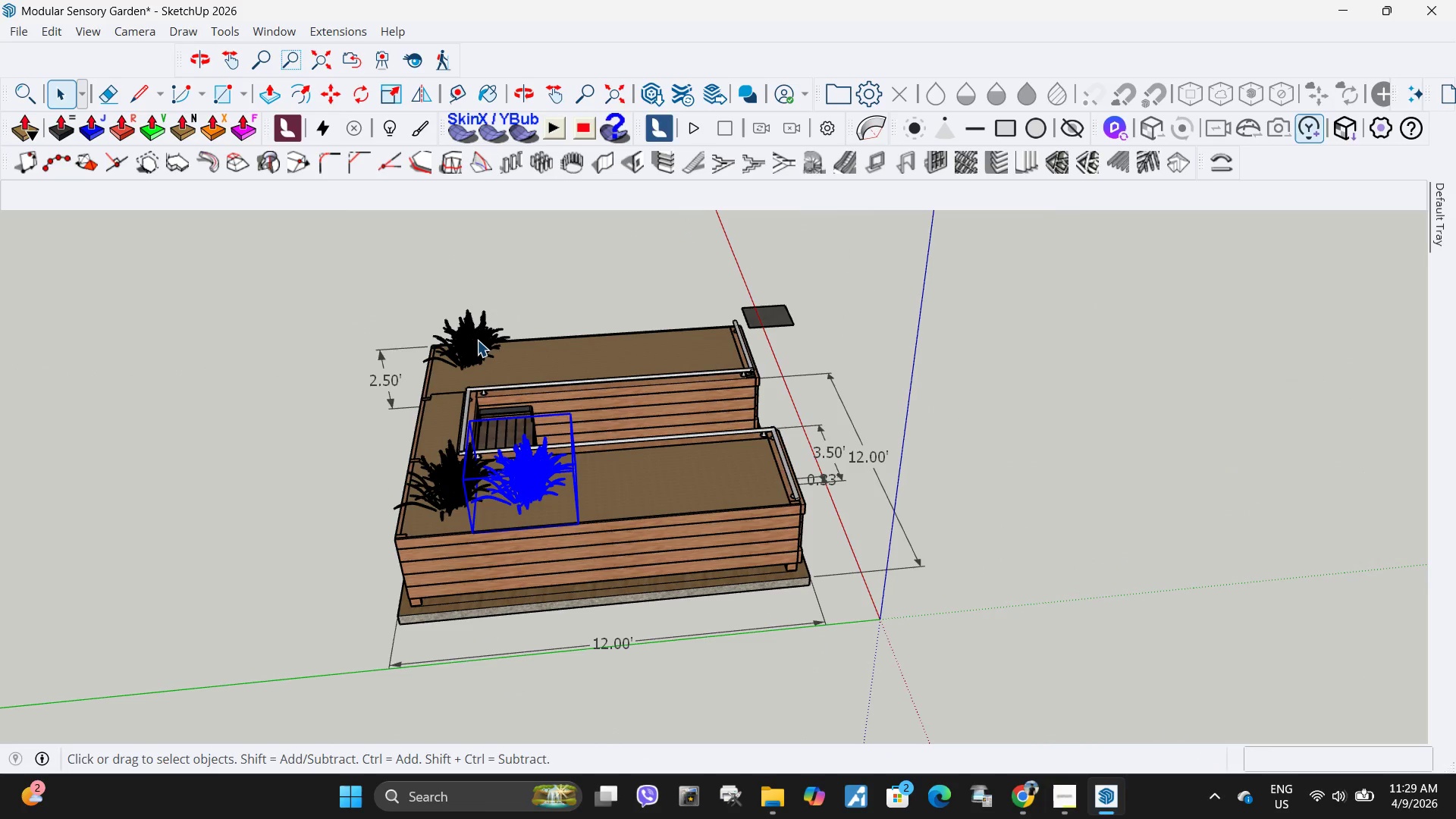 
left_click([477, 340])
 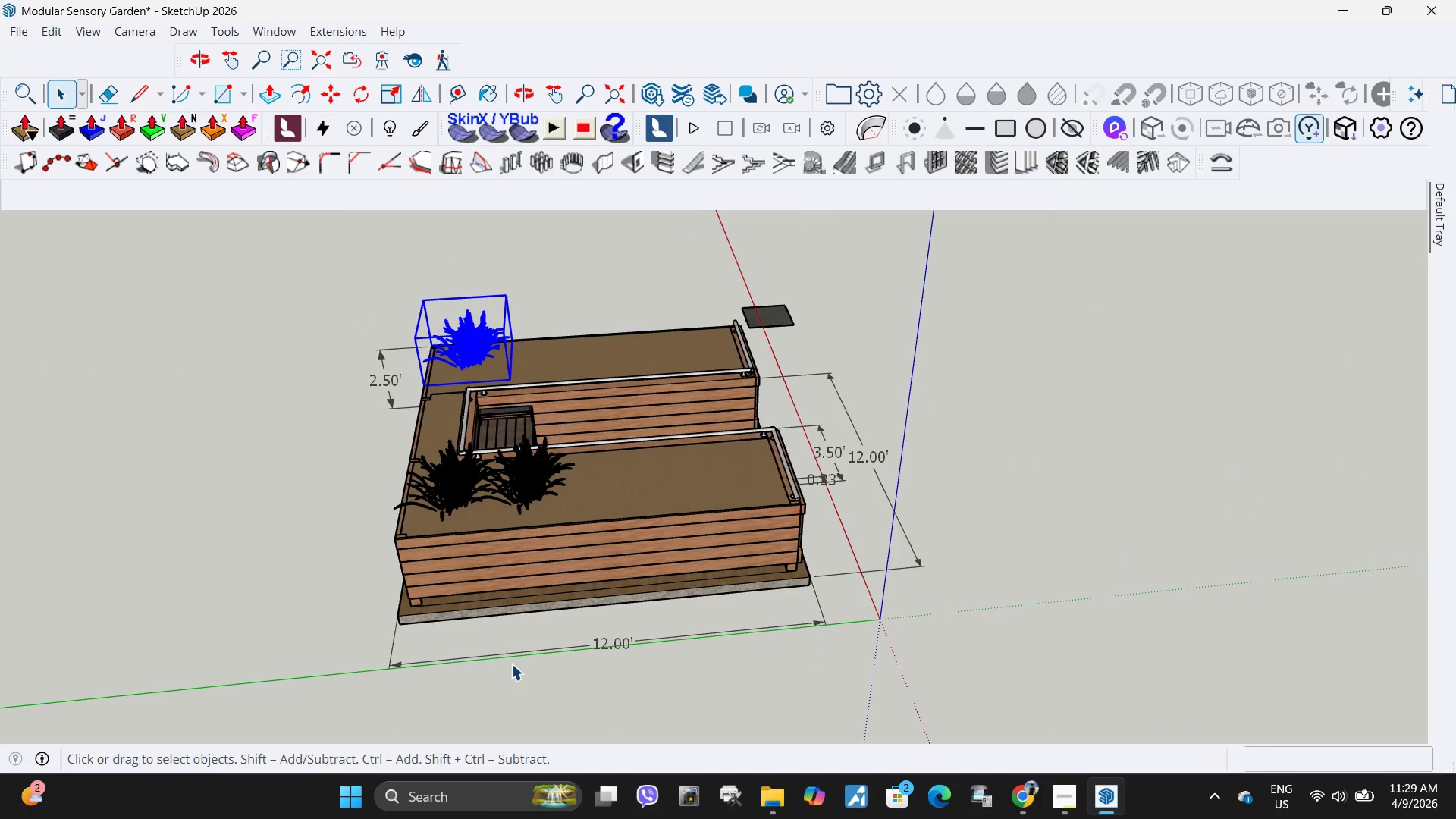 
key(M)
 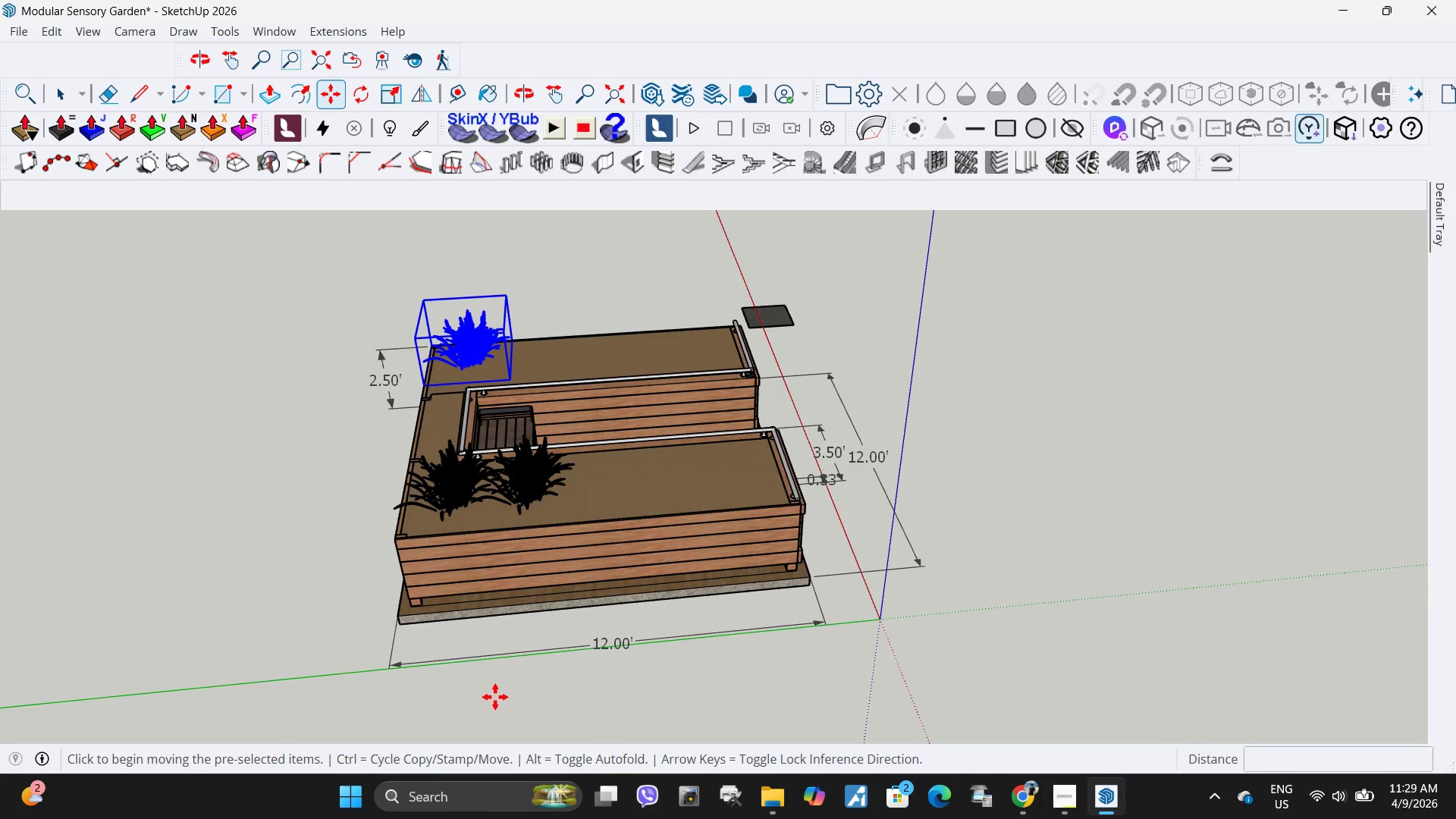 
key(Control+ControlLeft)
 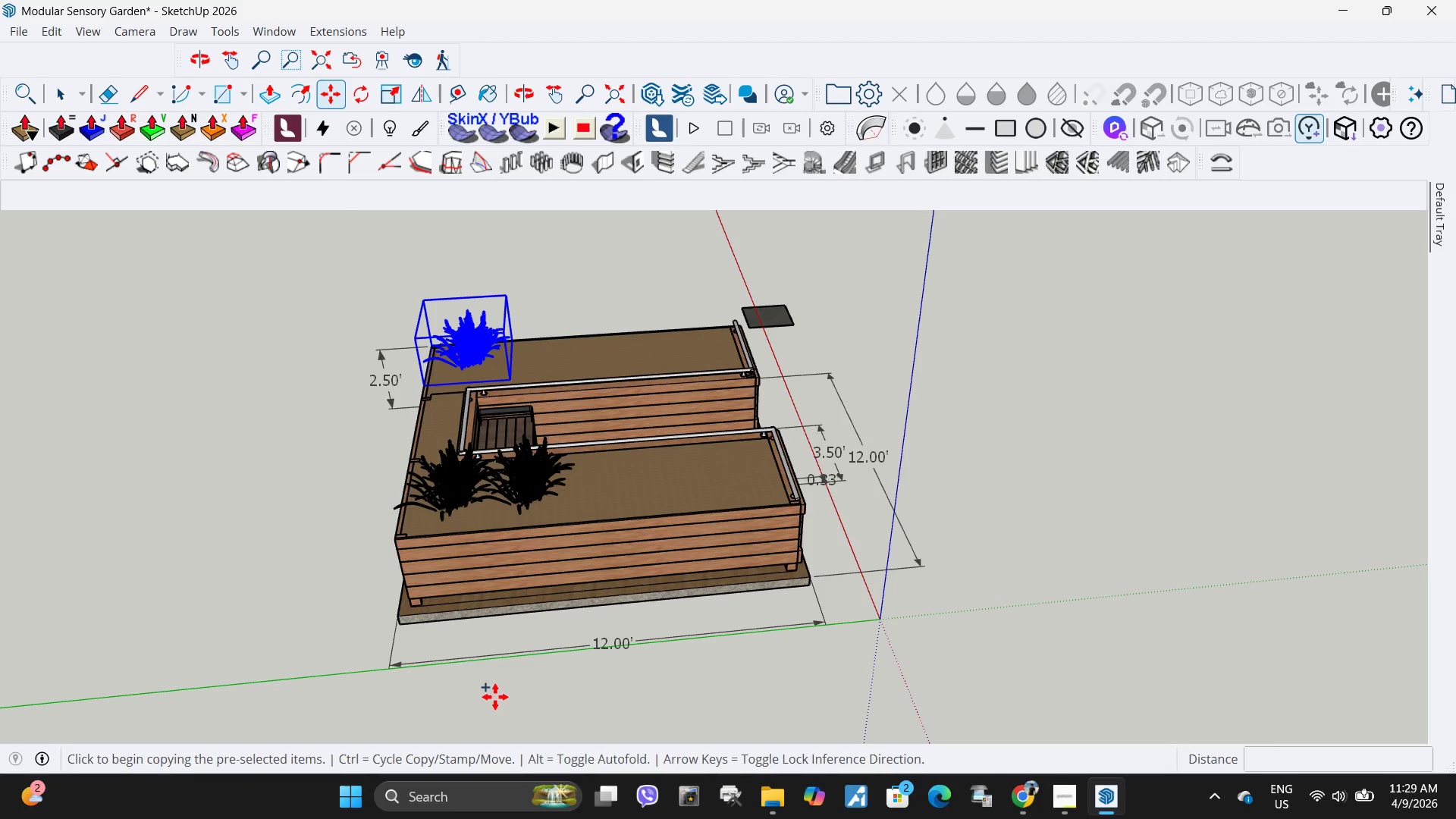 
left_click([495, 697])
 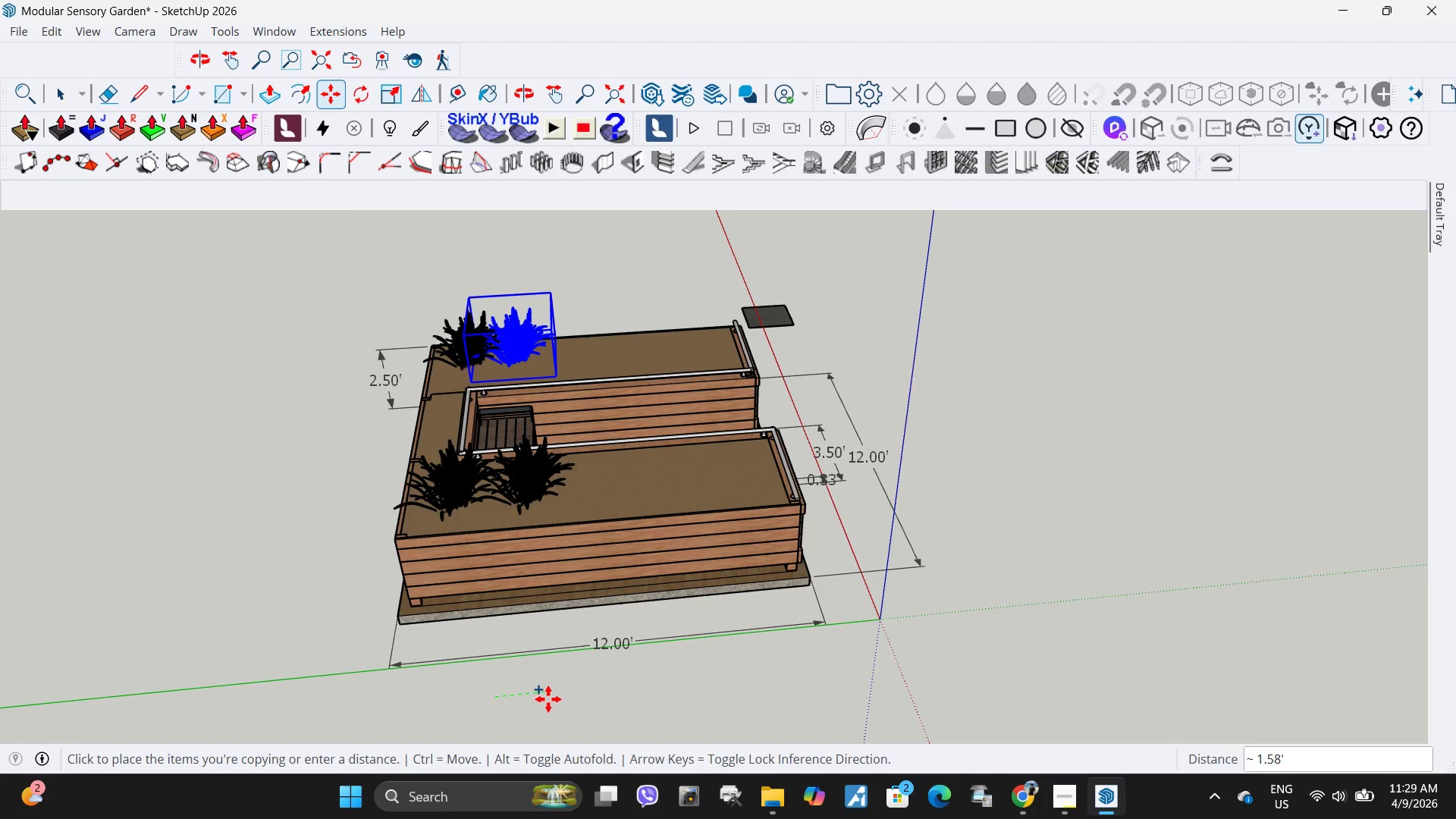 
left_click([549, 699])
 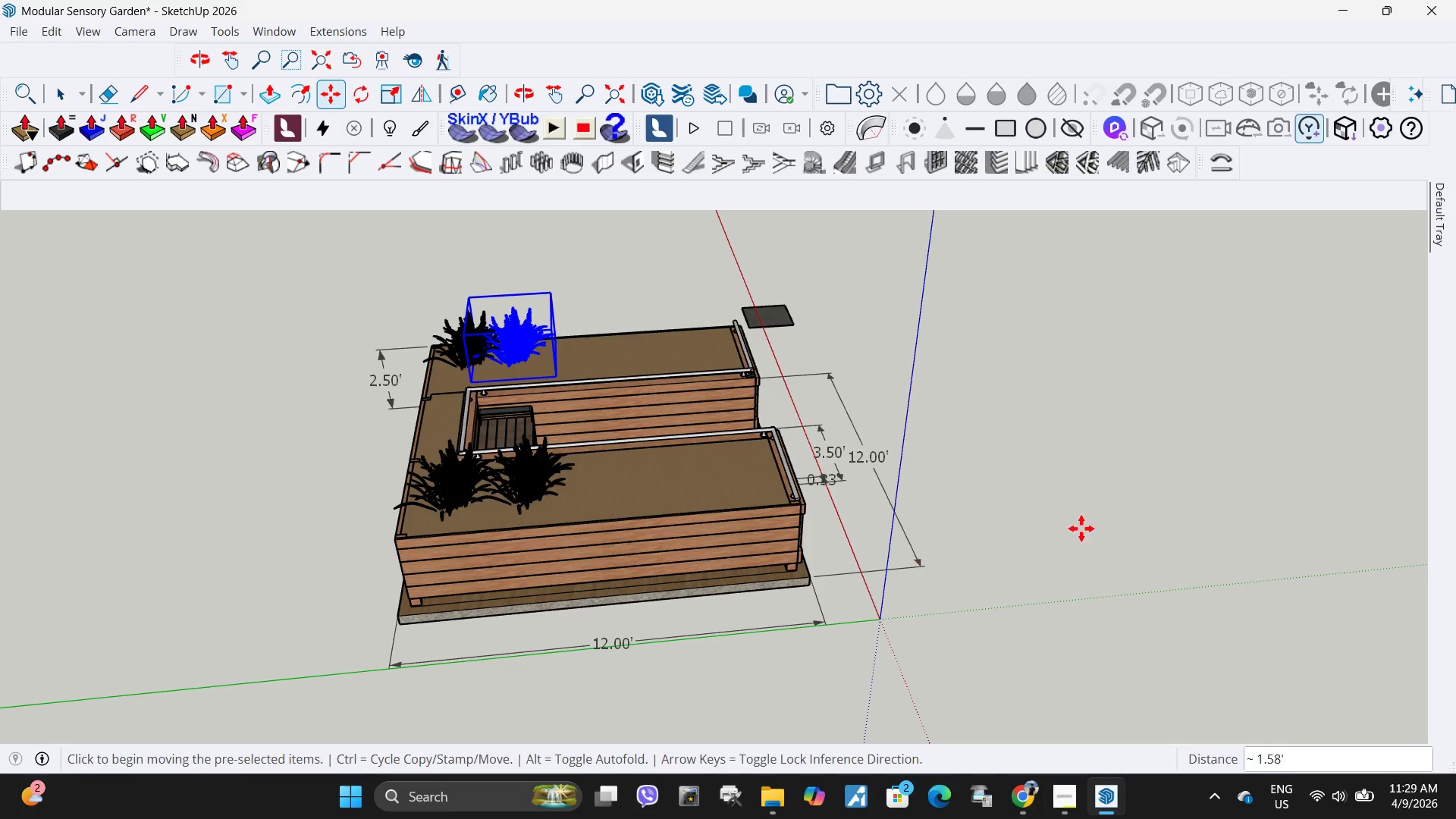 
key(Space)
 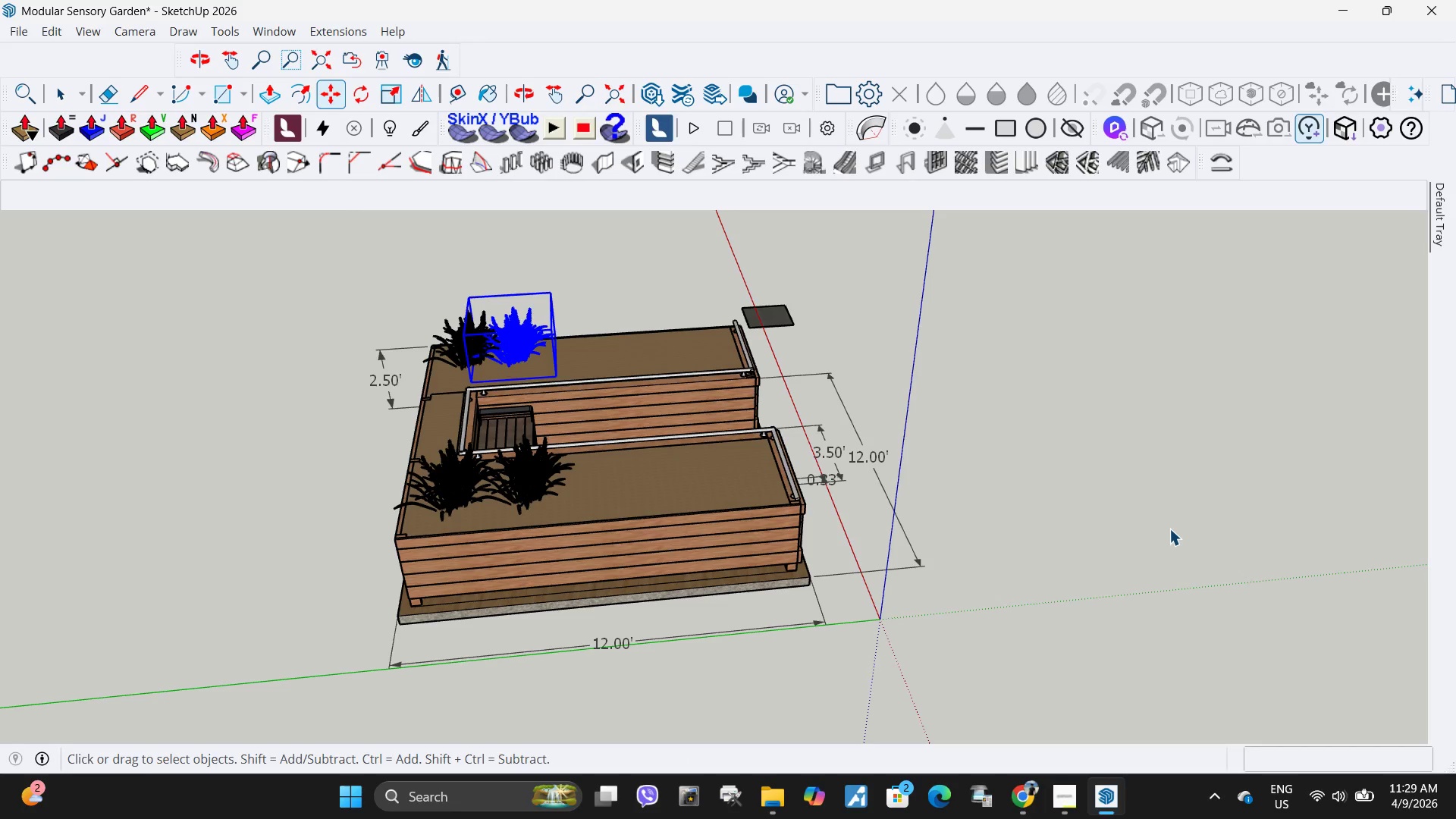 
double_click([1169, 529])
 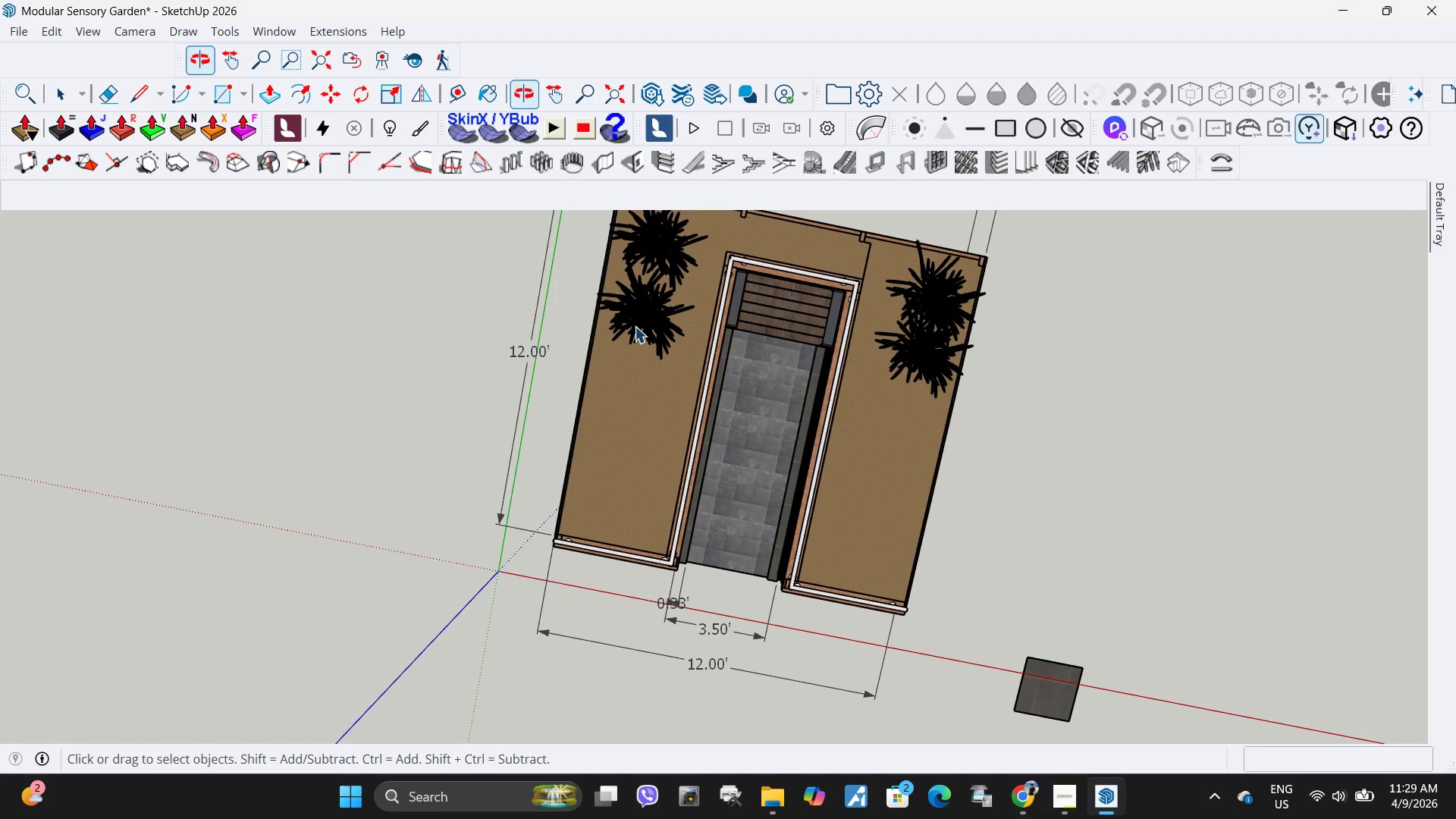 
left_click([632, 318])
 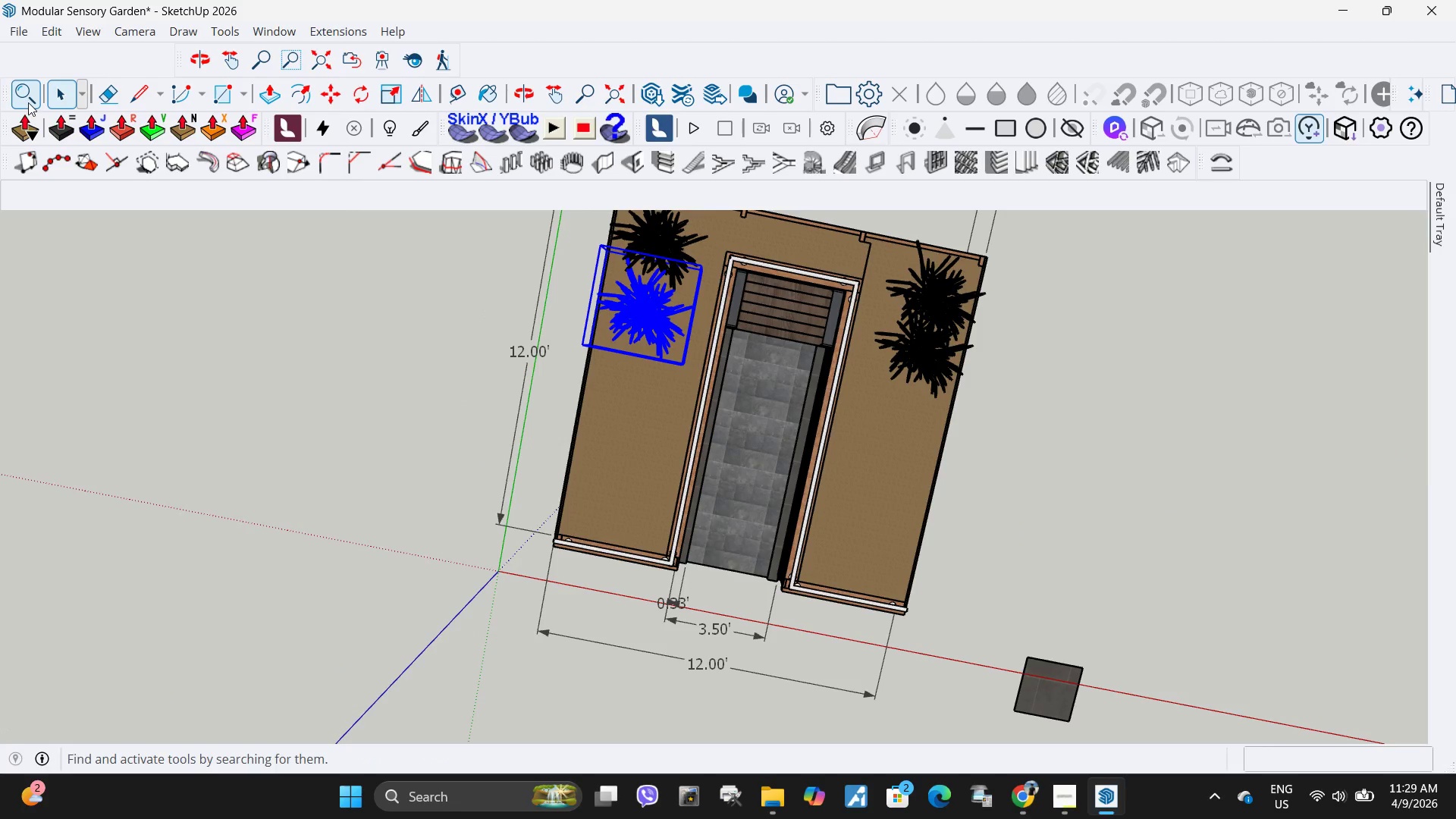 
left_click([28, 95])
 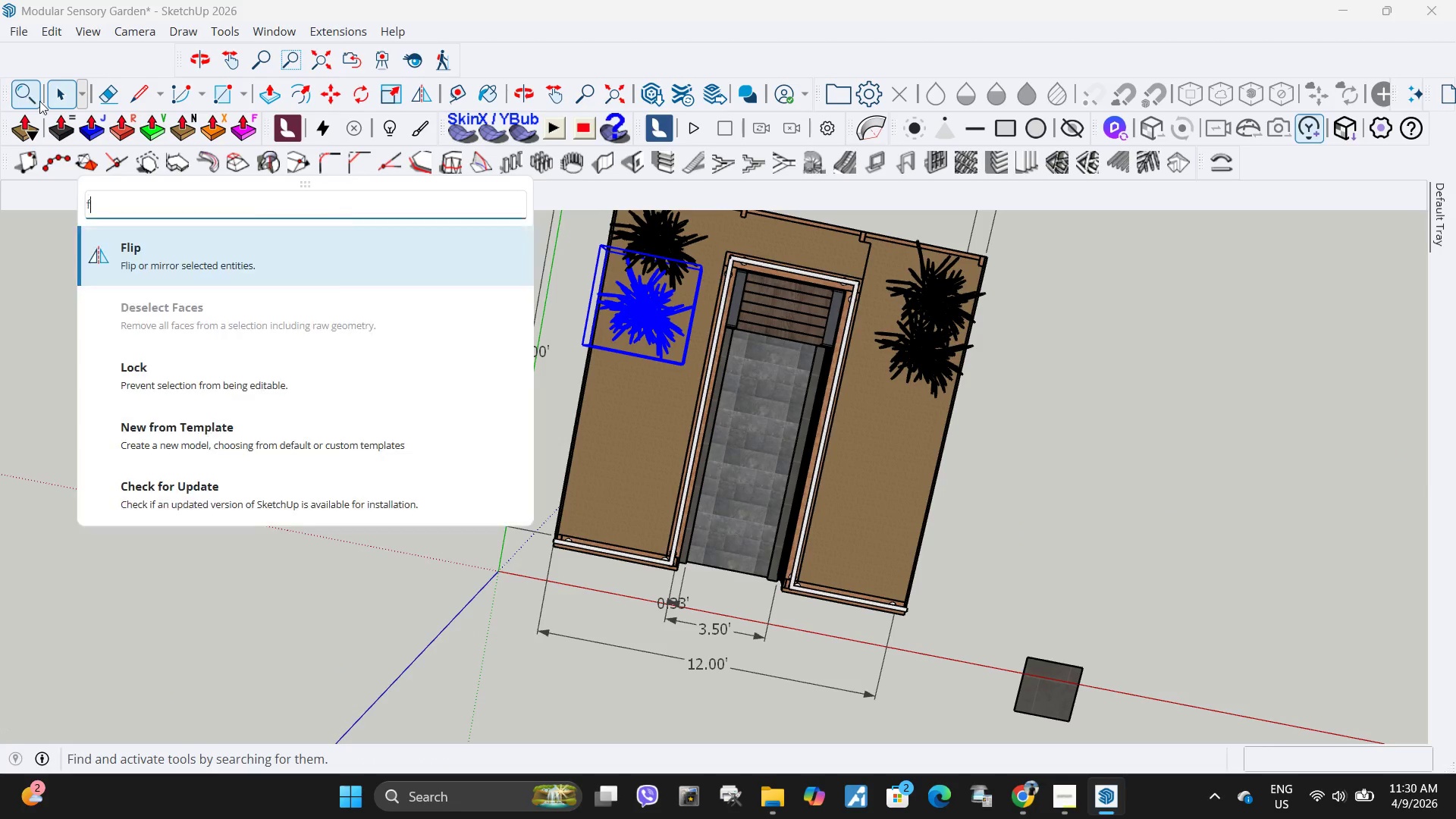 
key(F)
 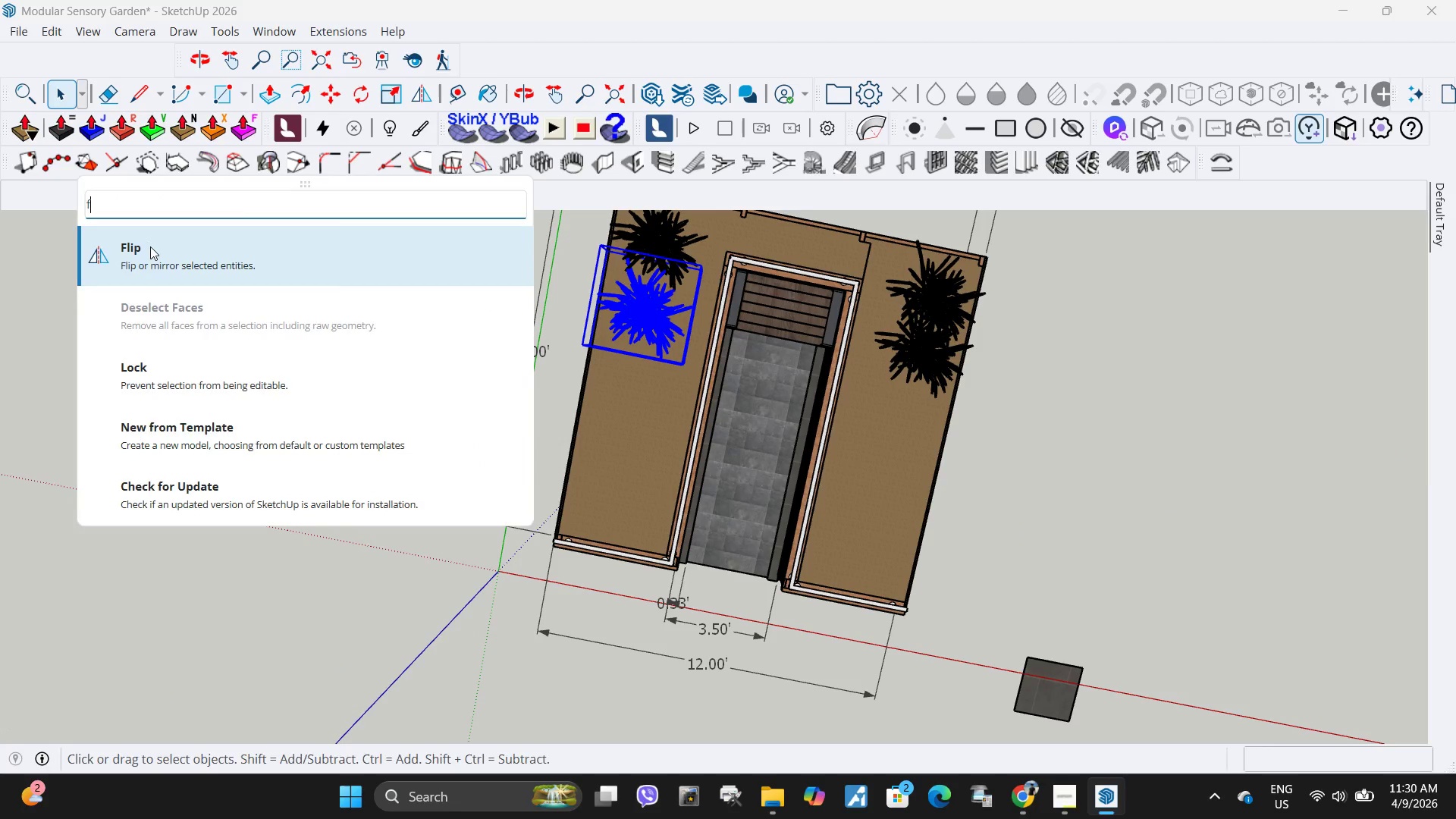 
left_click([150, 246])
 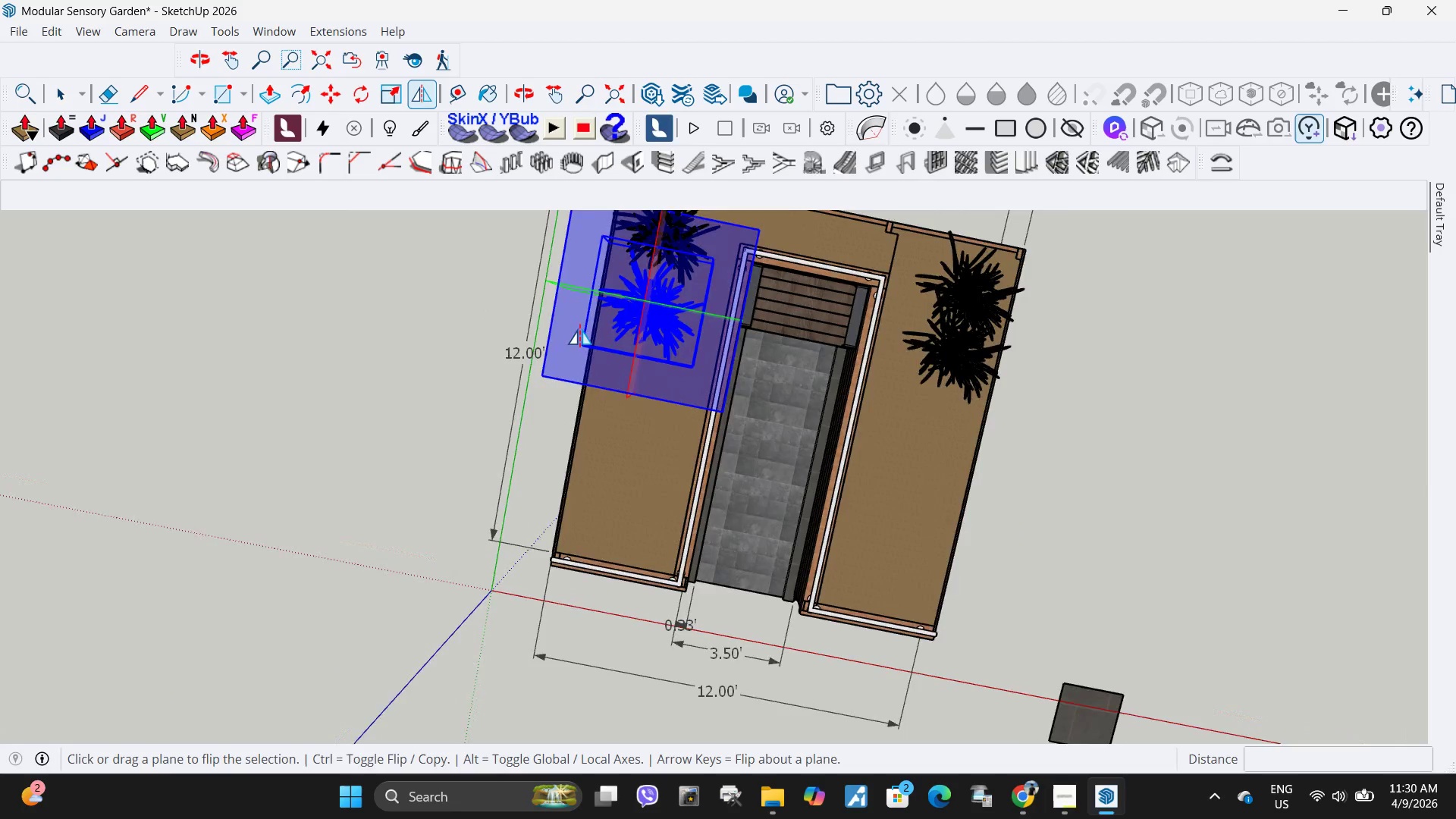 
scroll: coordinate [577, 332], scroll_direction: up, amount: 4.0
 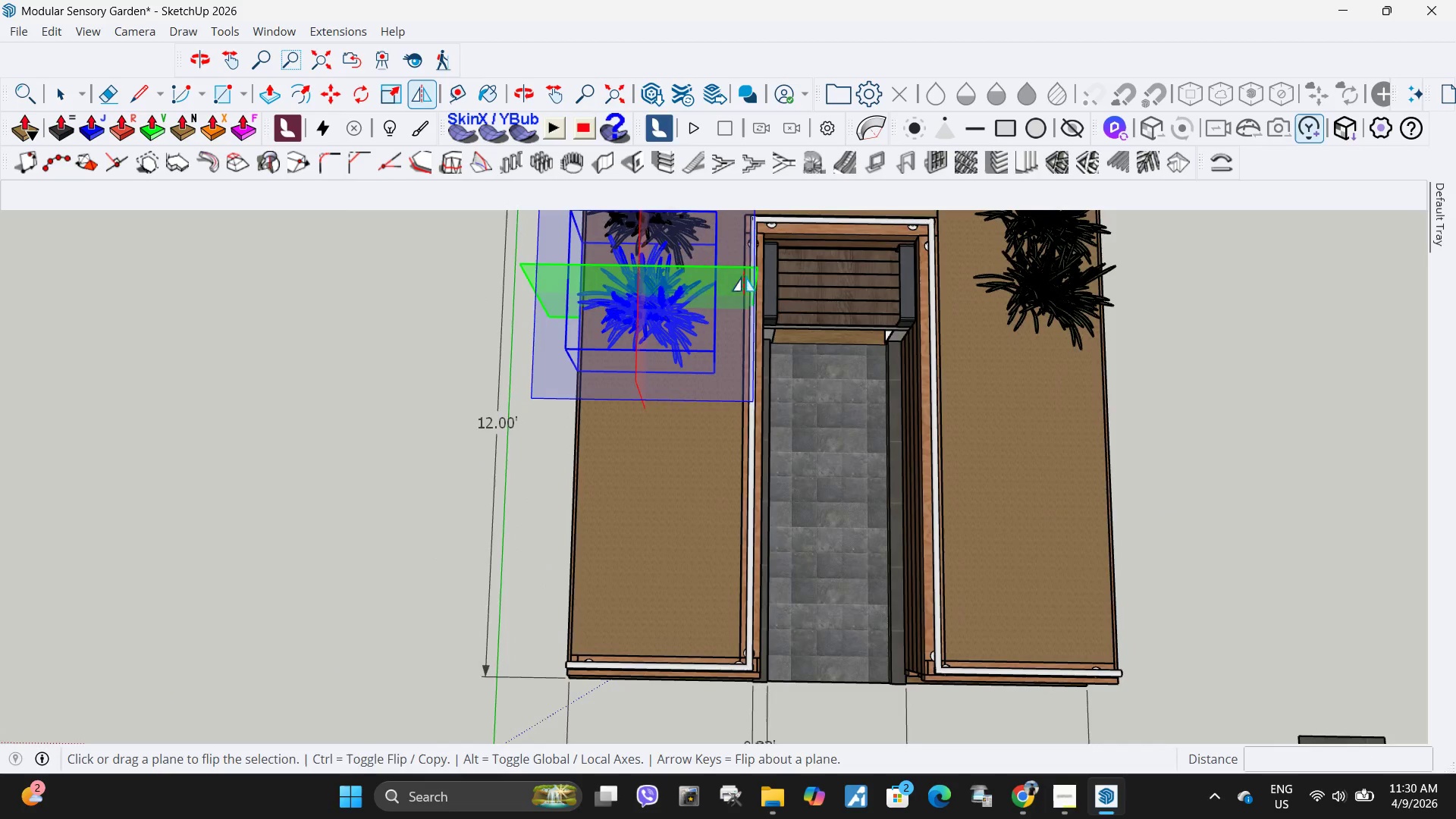 
left_click([744, 276])
 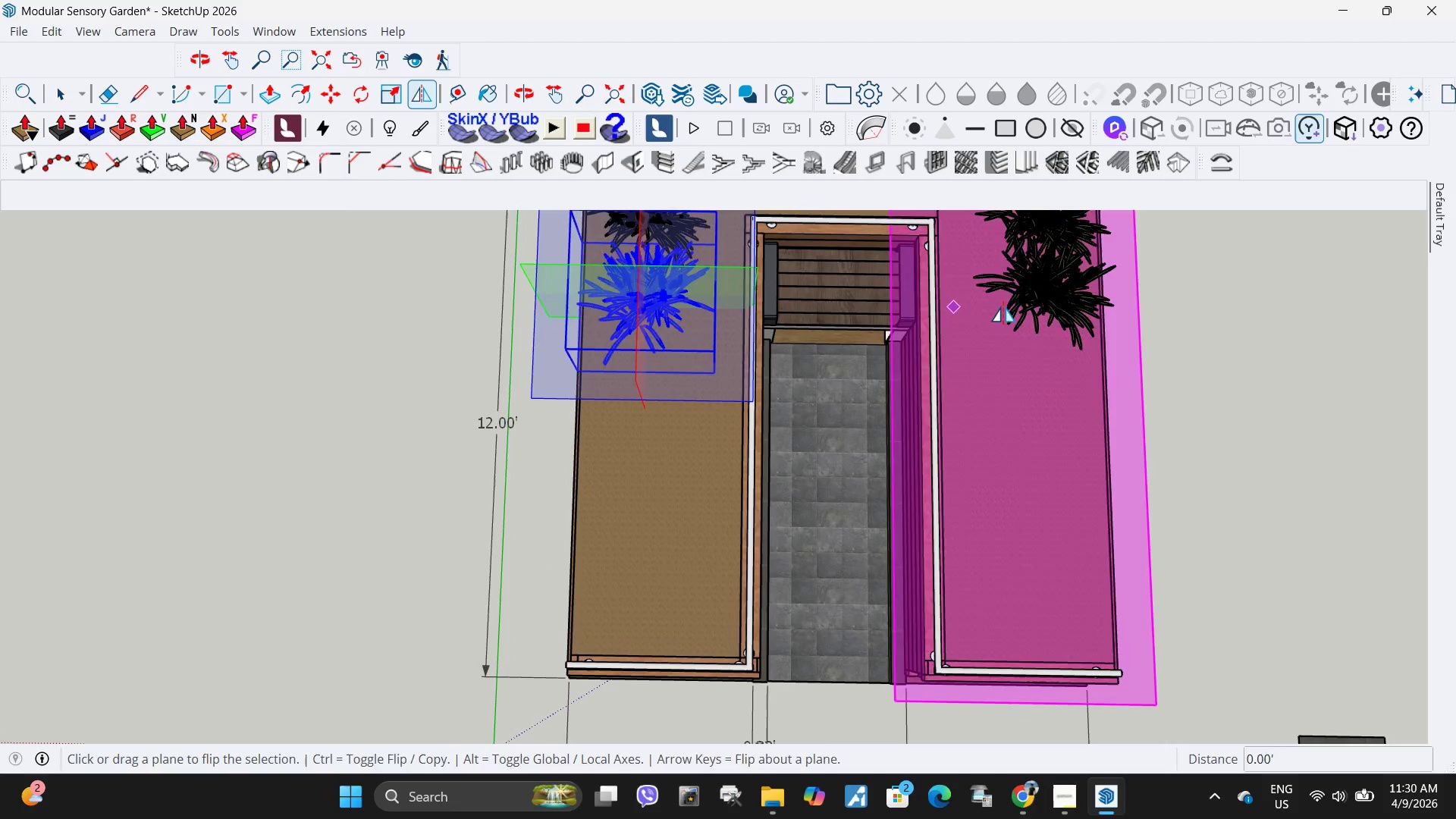 
key(Space)
 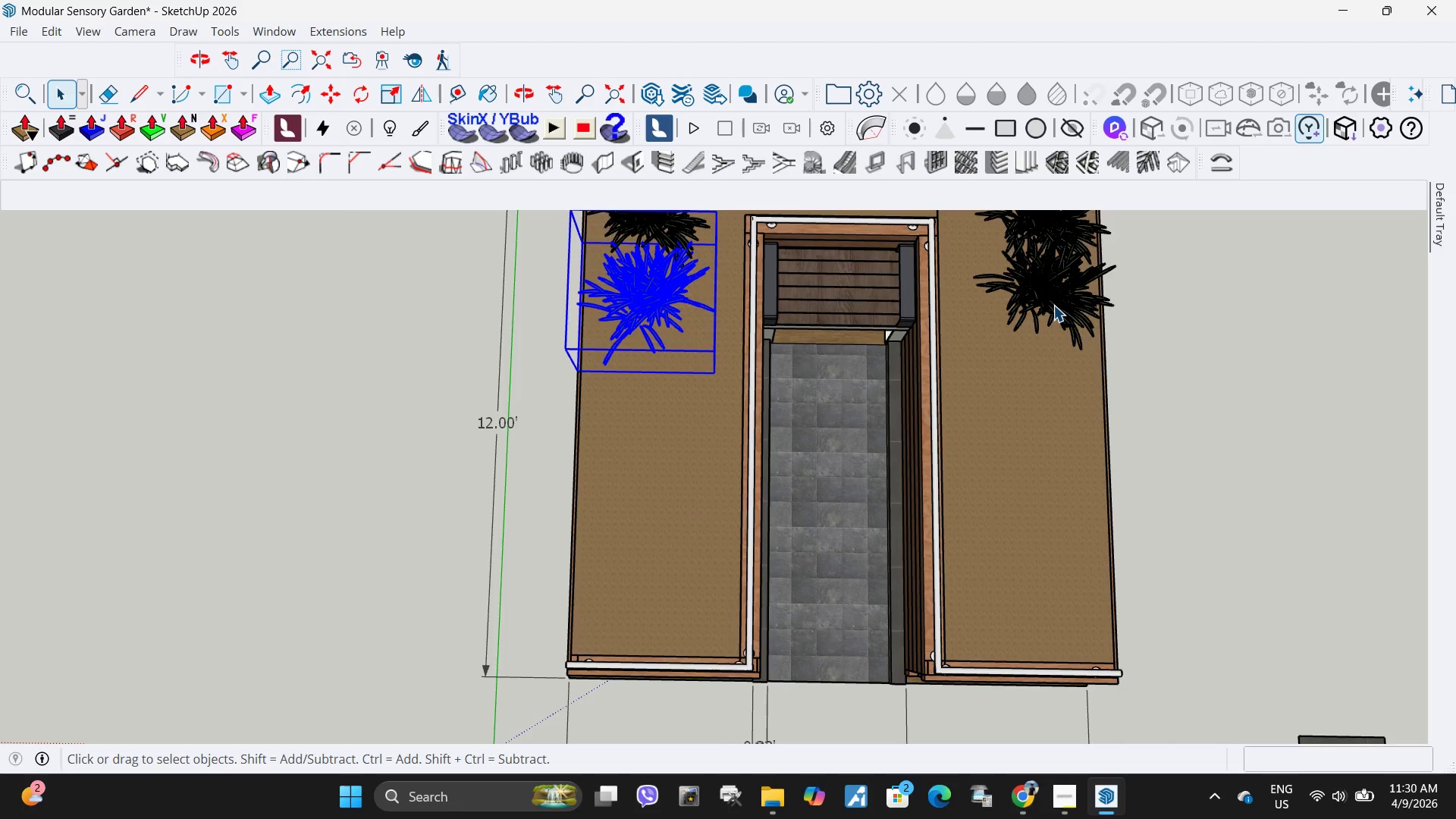 
key(Escape)
 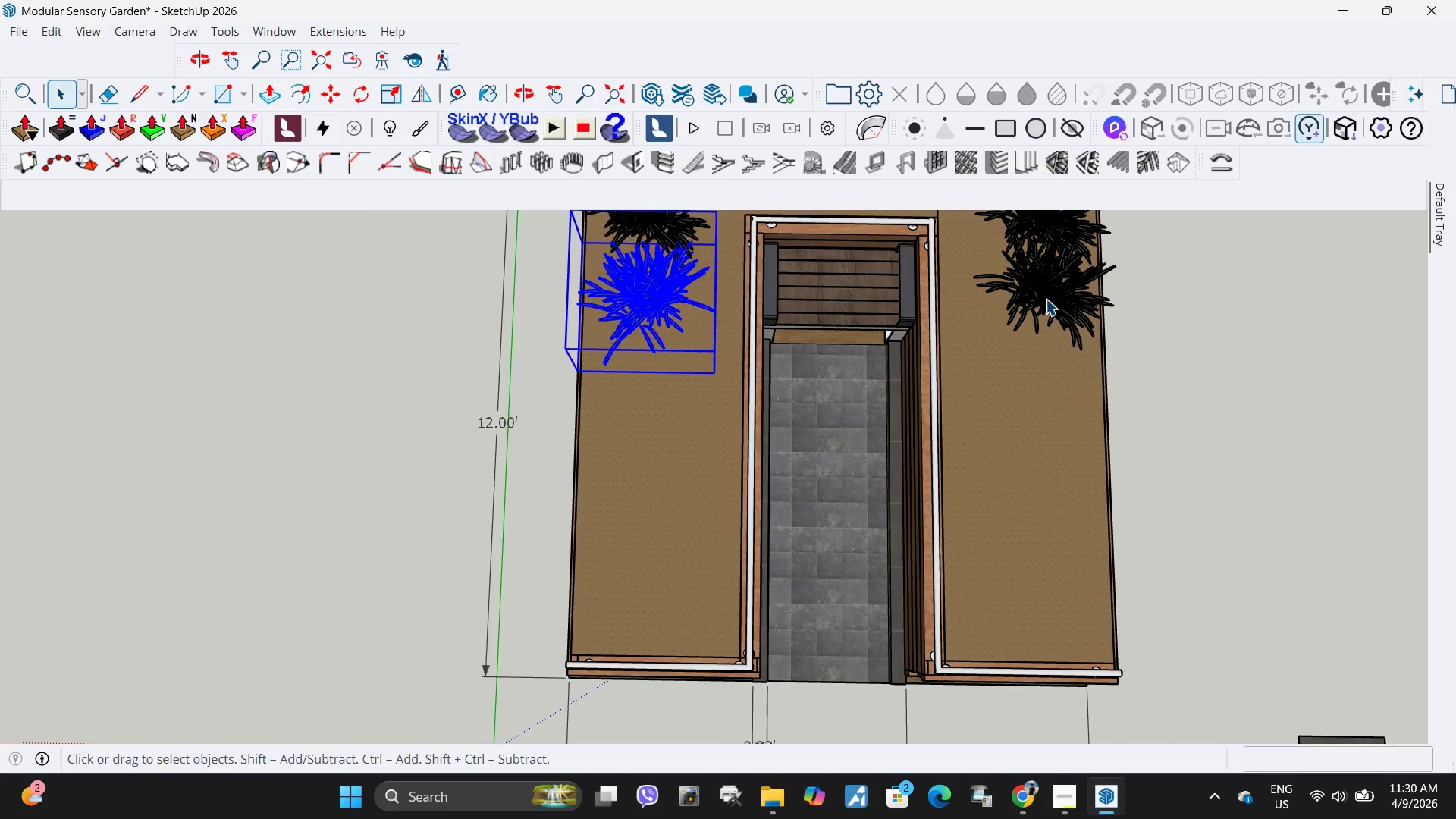 
left_click([1046, 299])
 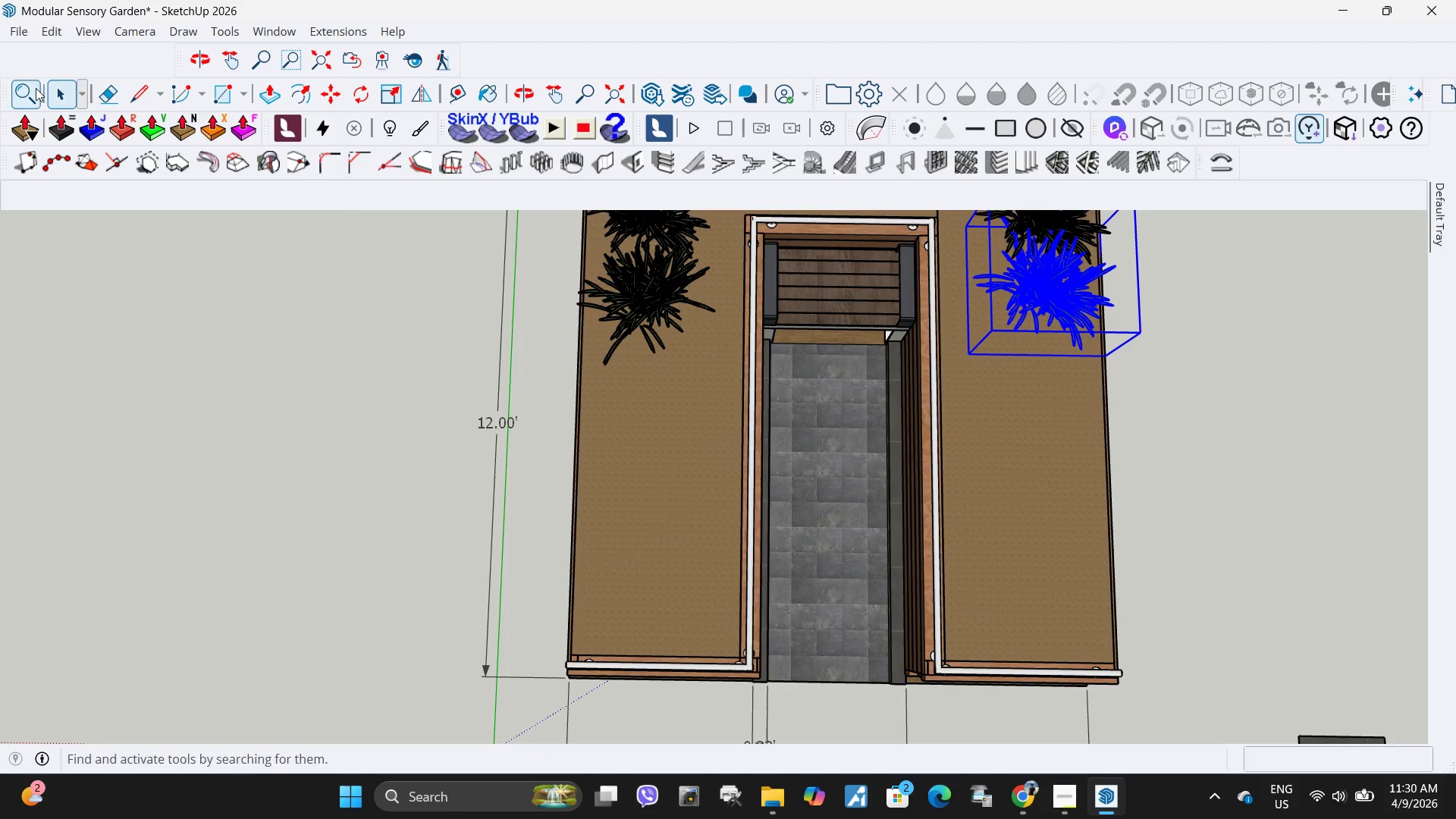 
left_click([14, 90])
 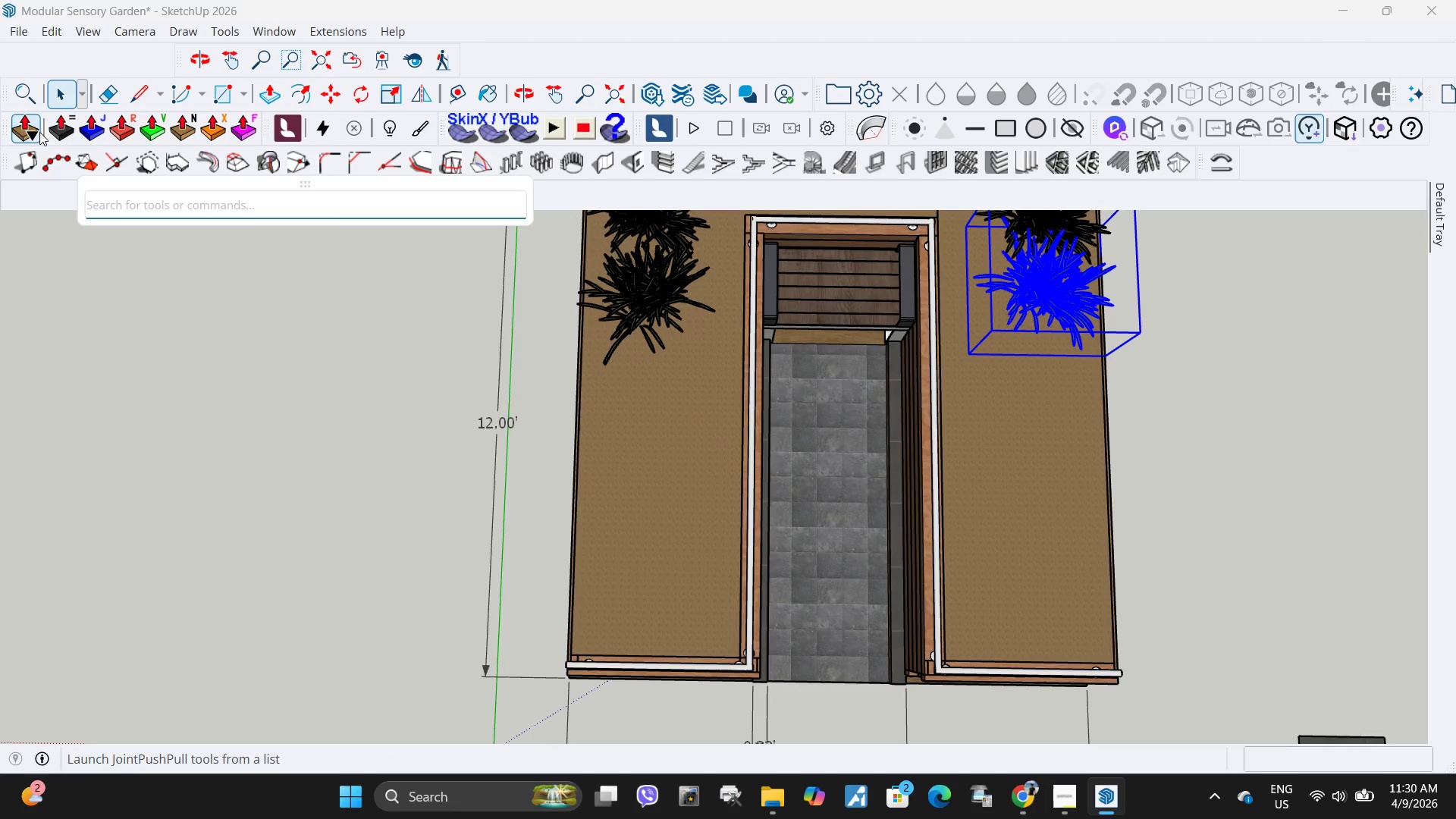 
key(F)
 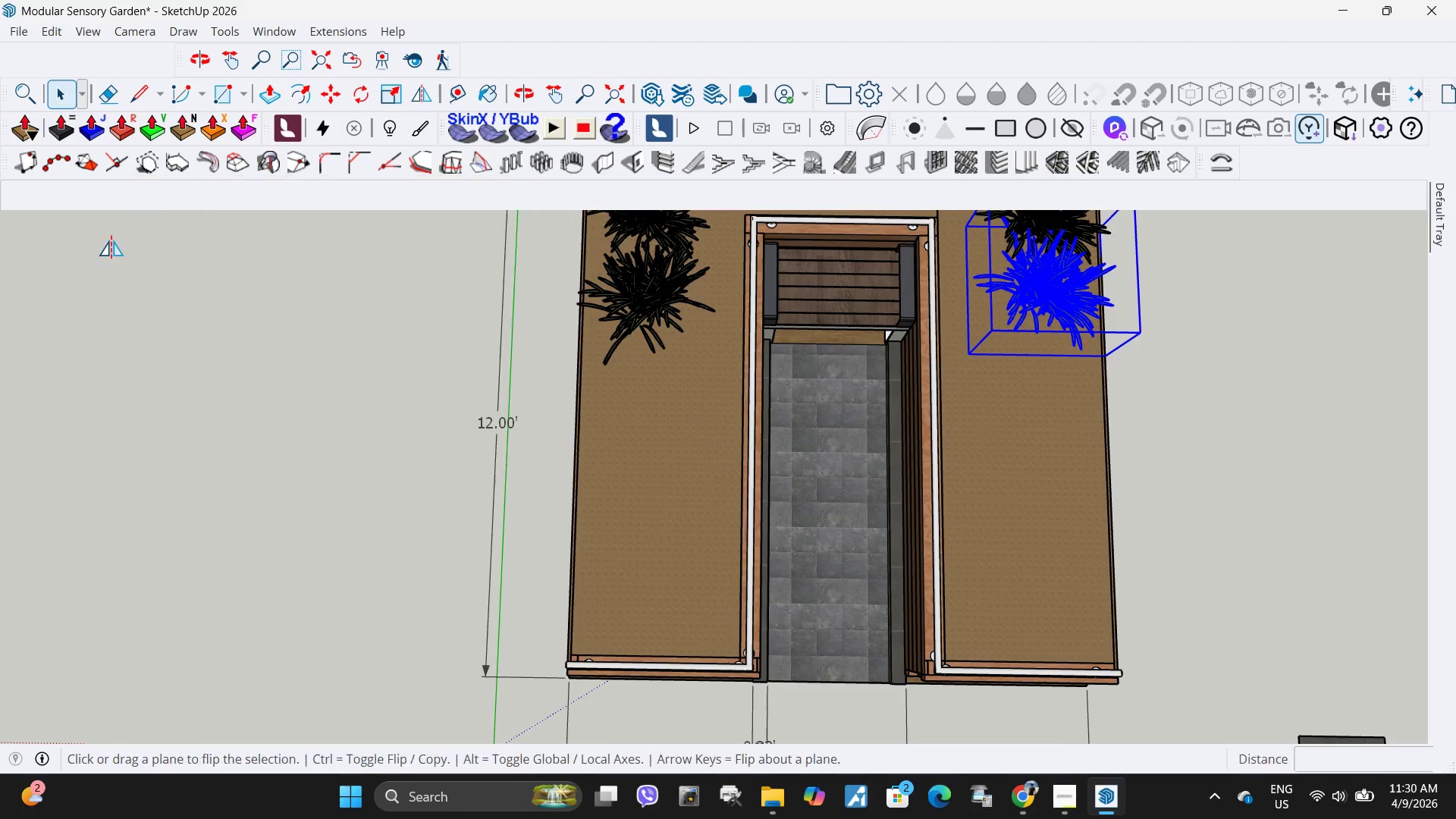 
double_click([111, 240])
 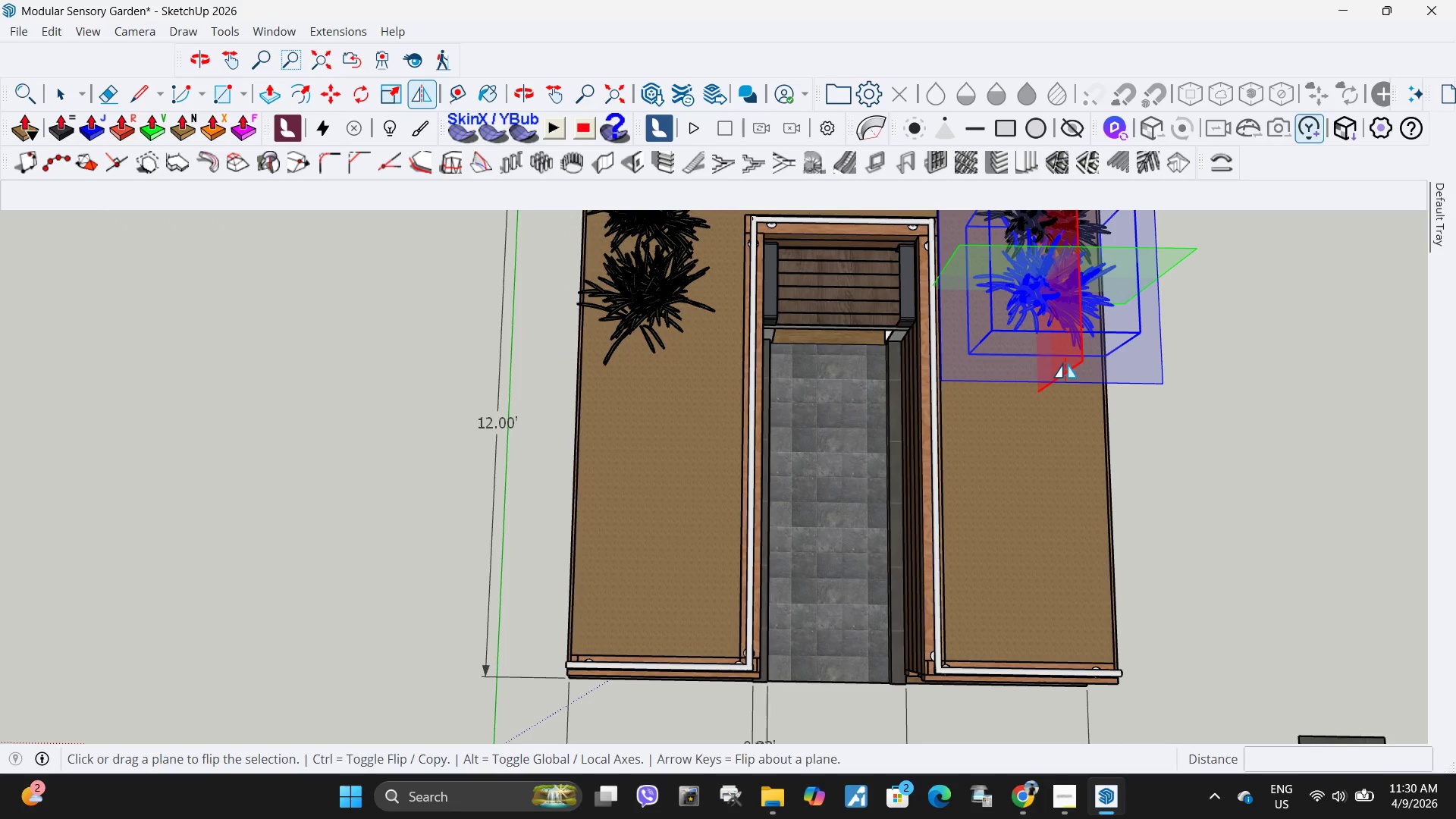 
left_click([1065, 362])
 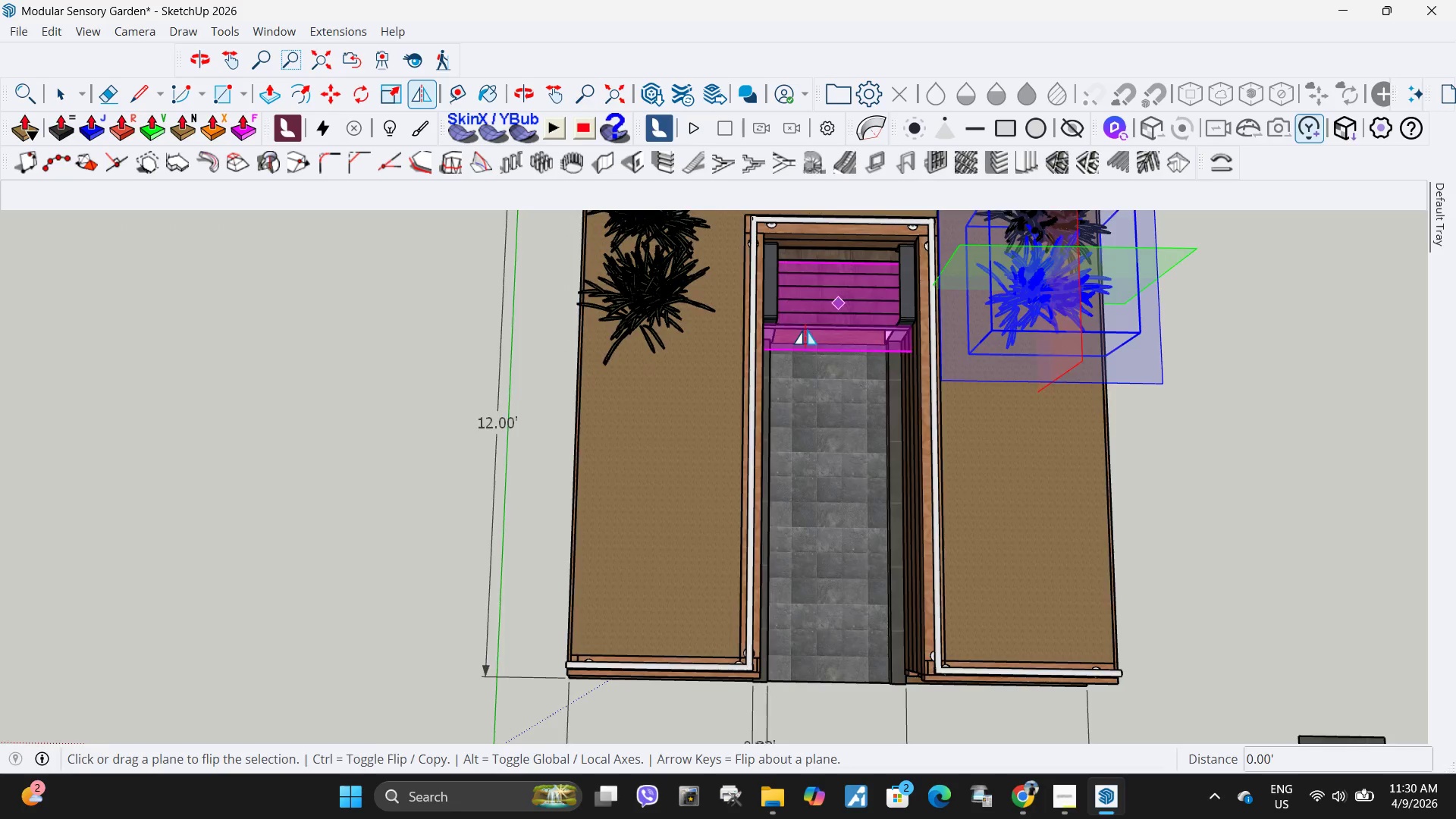 
key(Space)
 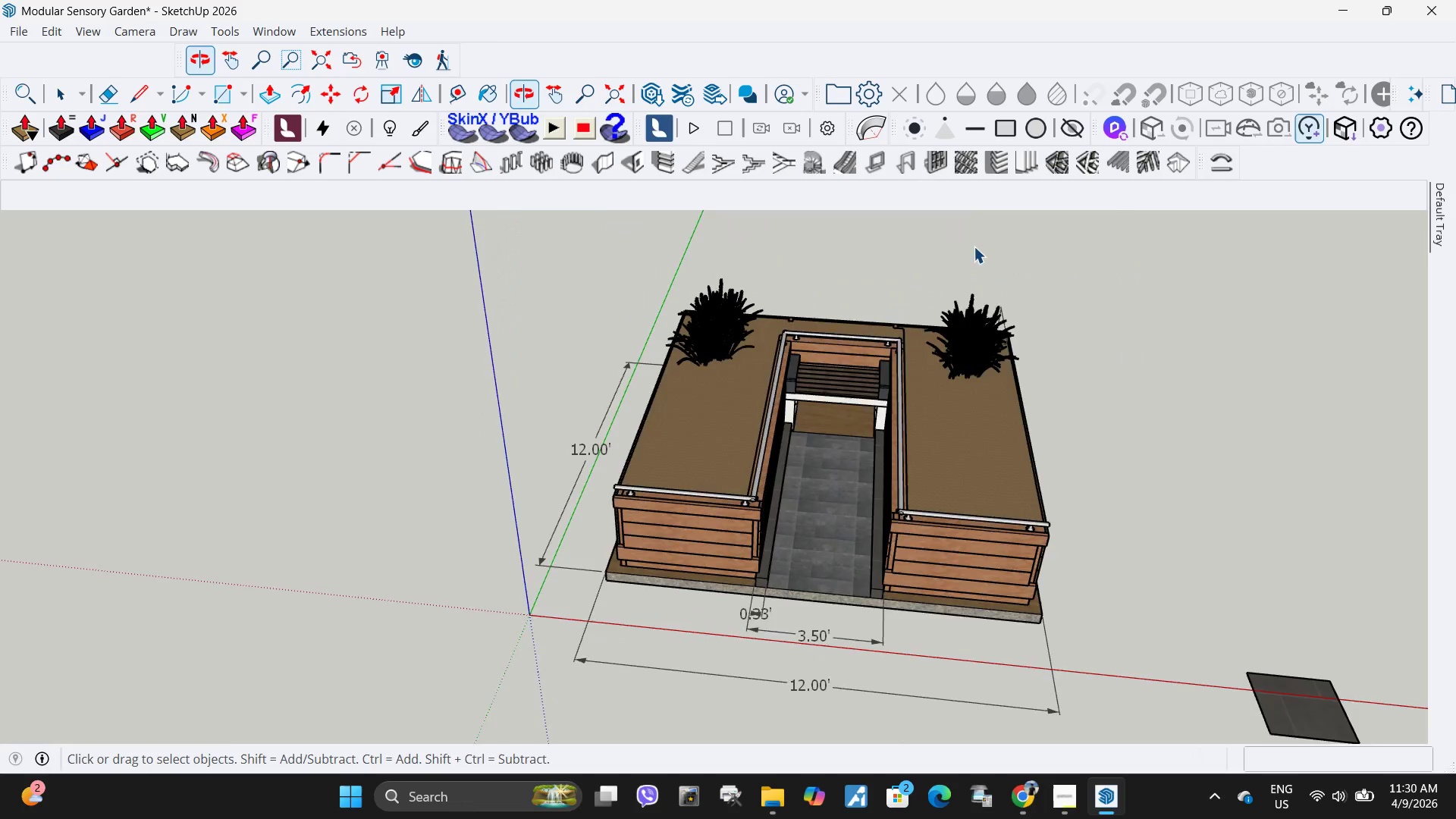 
scroll: coordinate [806, 335], scroll_direction: down, amount: 5.0
 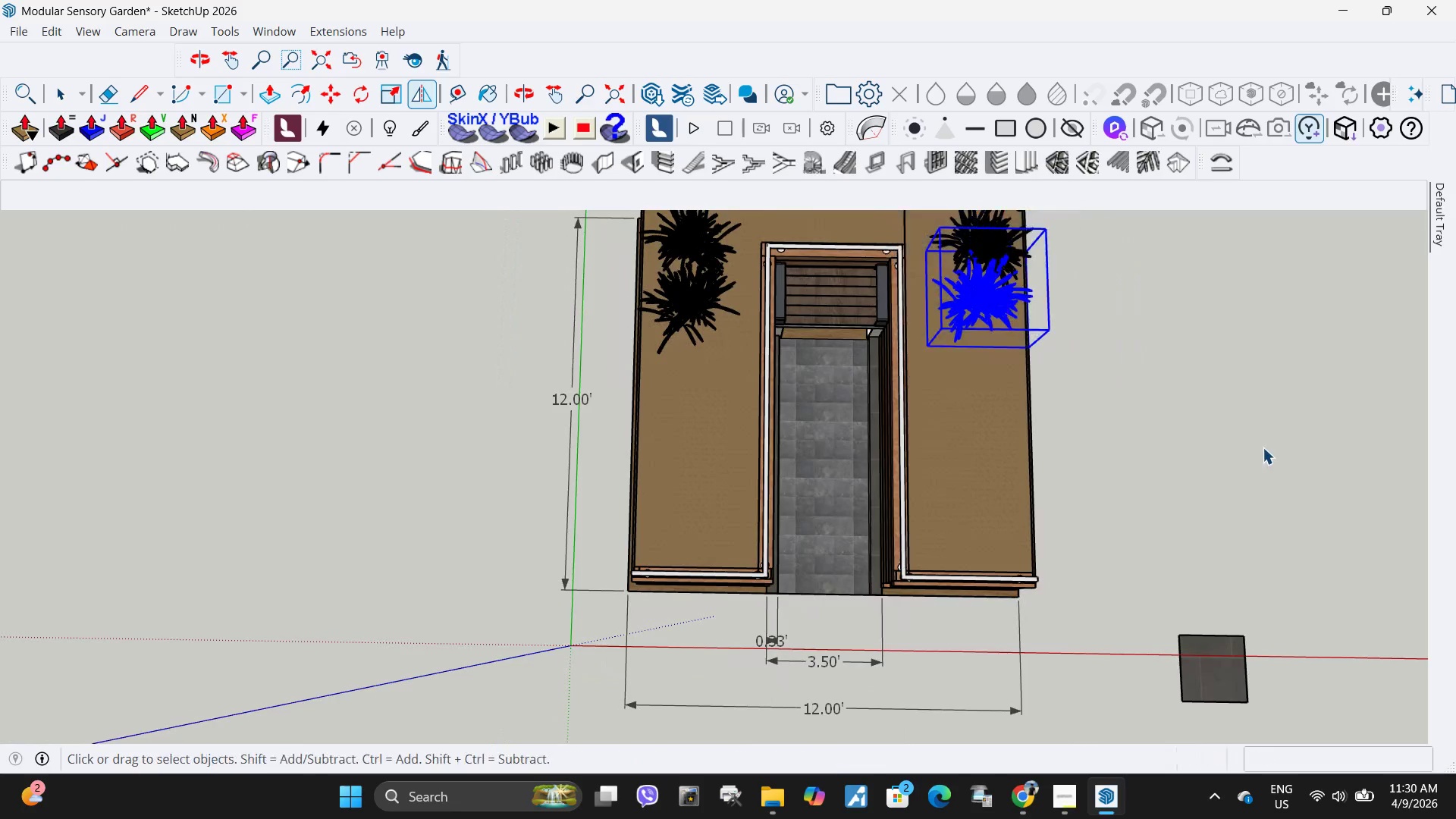 
scroll: coordinate [835, 371], scroll_direction: up, amount: 7.0
 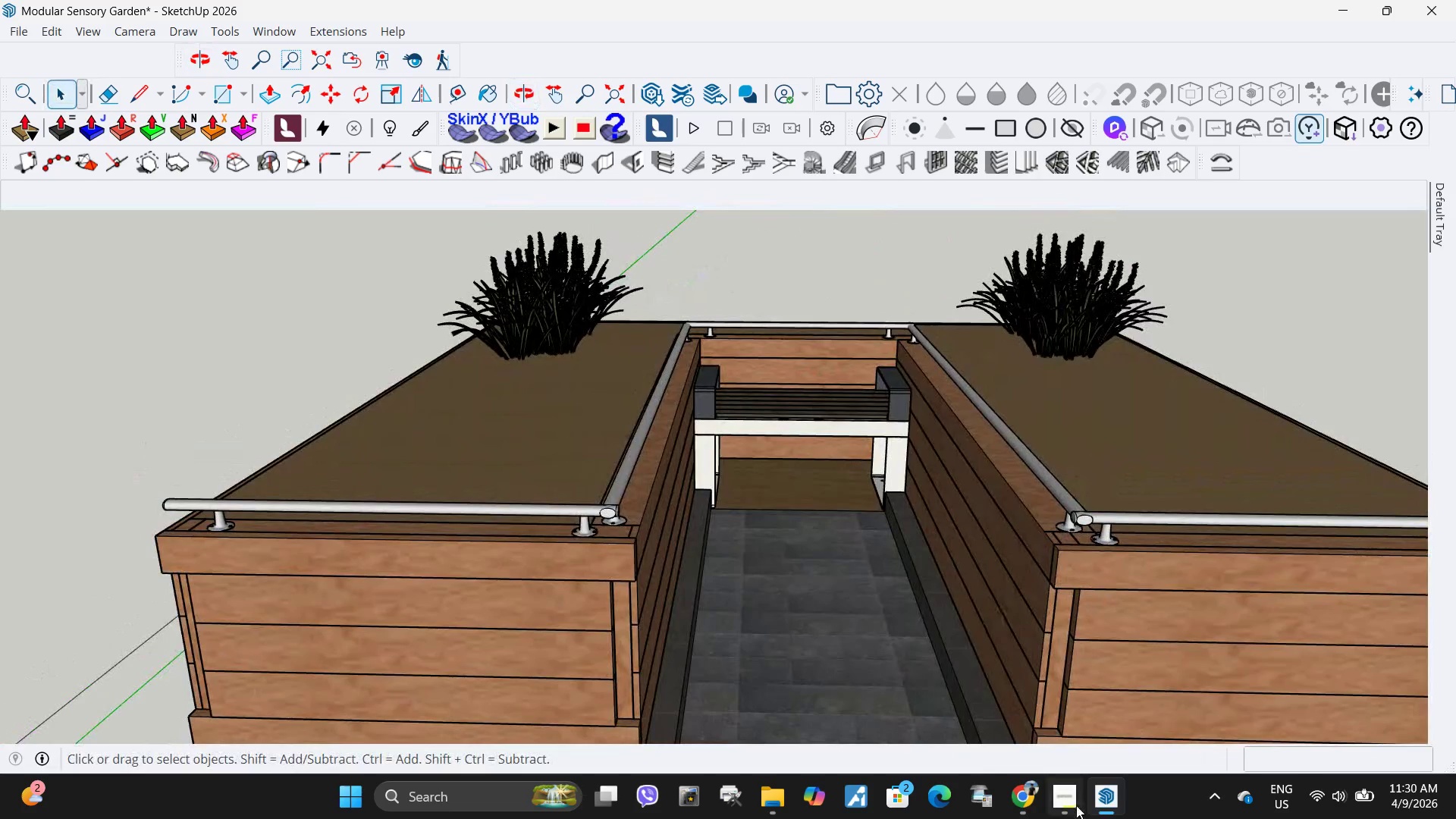 
left_click([1072, 805])